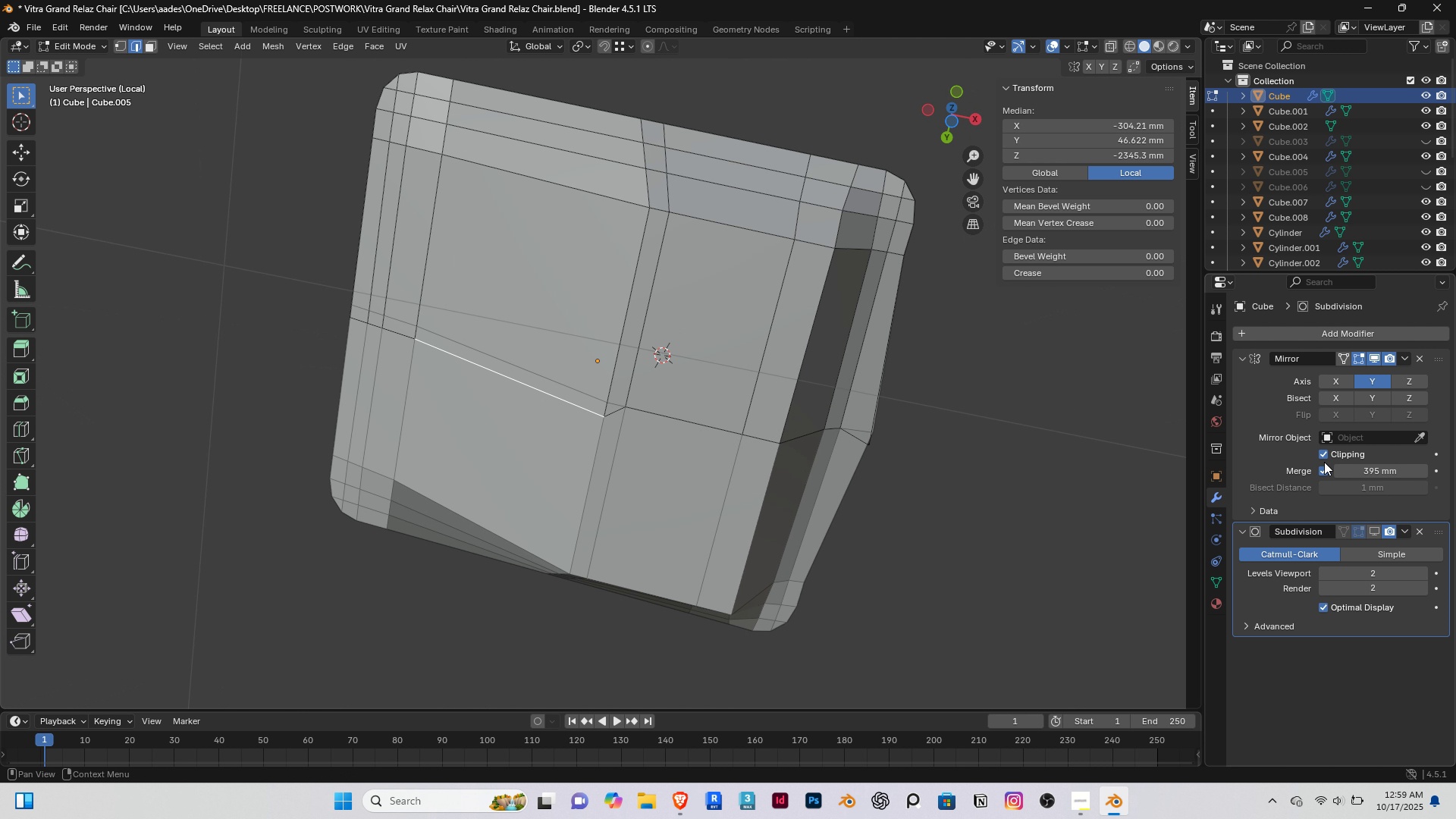 
left_click([1320, 454])
 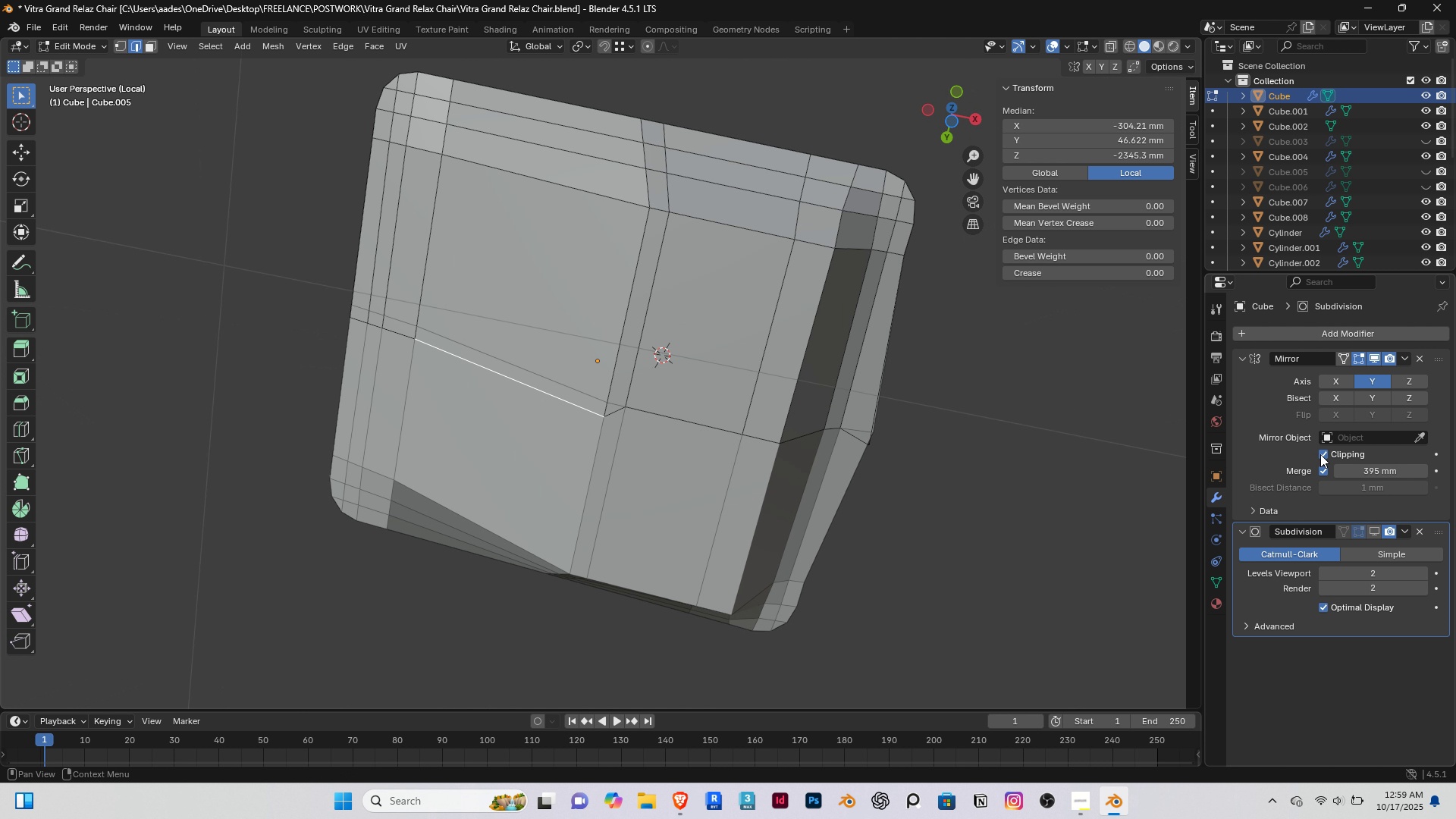 
double_click([1320, 454])
 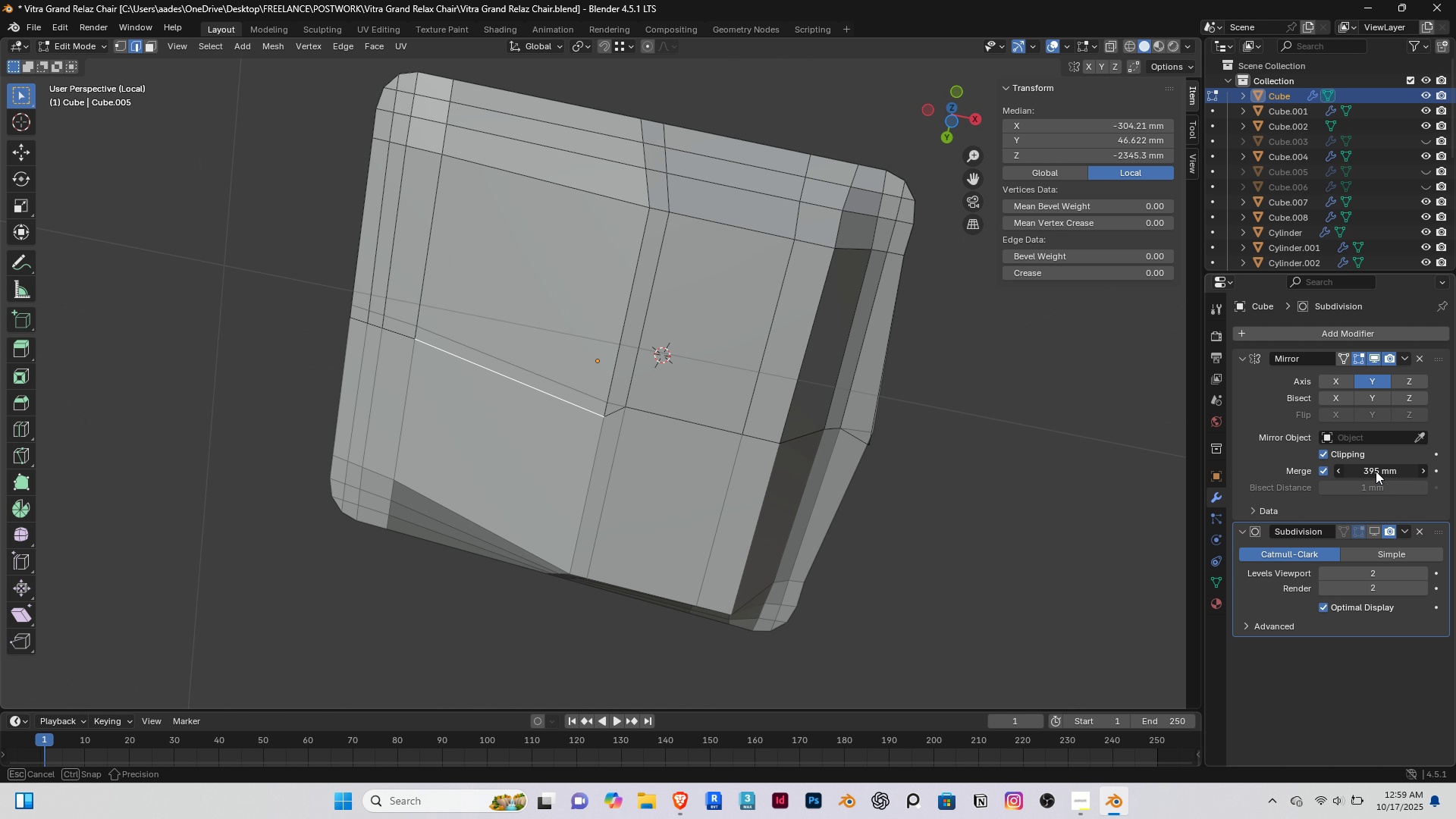 
left_click_drag(start_coordinate=[1373, 472], to_coordinate=[950, 226])
 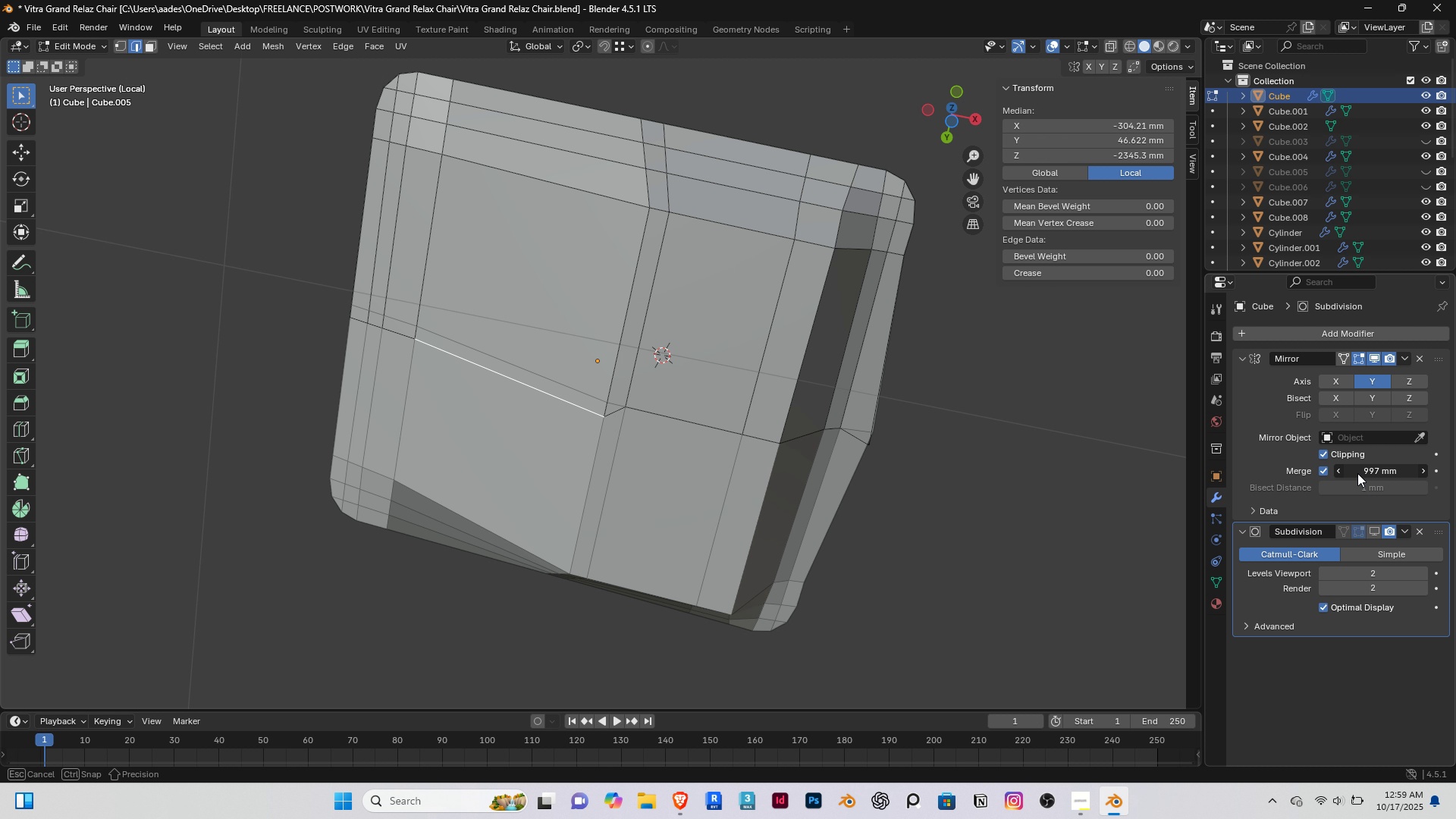 
left_click_drag(start_coordinate=[1357, 473], to_coordinate=[1135, 283])
 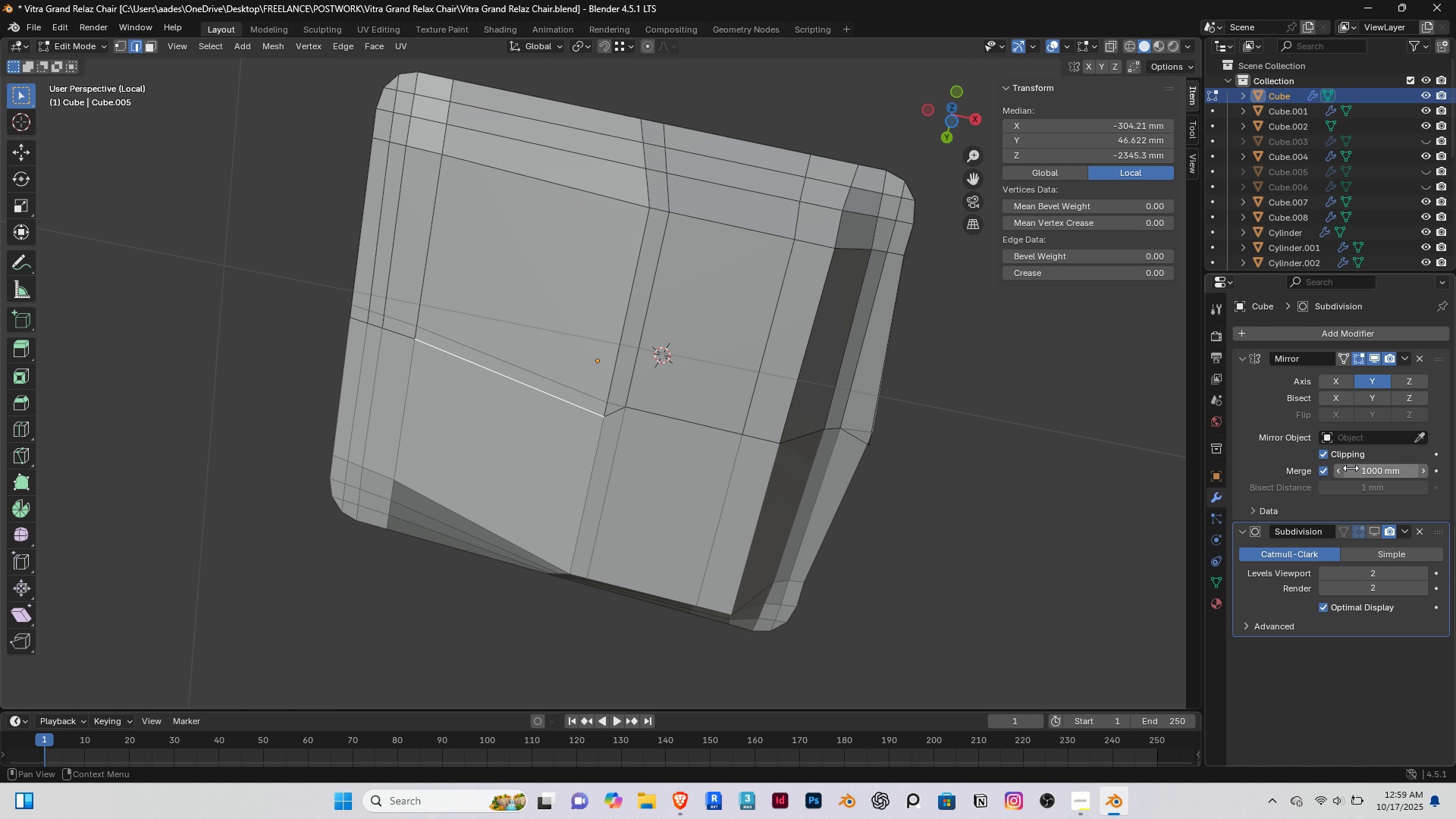 
left_click_drag(start_coordinate=[1351, 468], to_coordinate=[818, 466])
 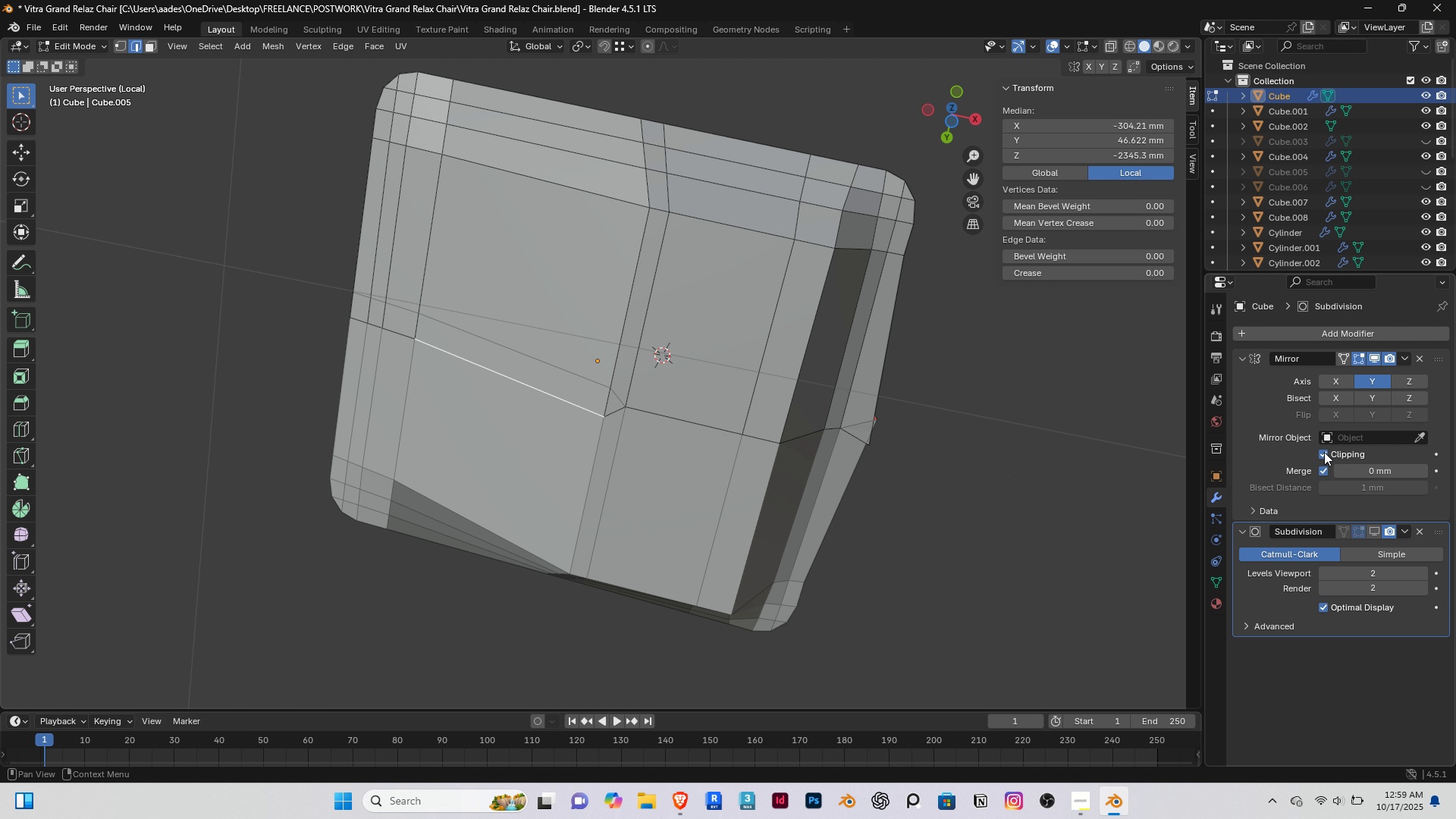 
left_click([1324, 452])
 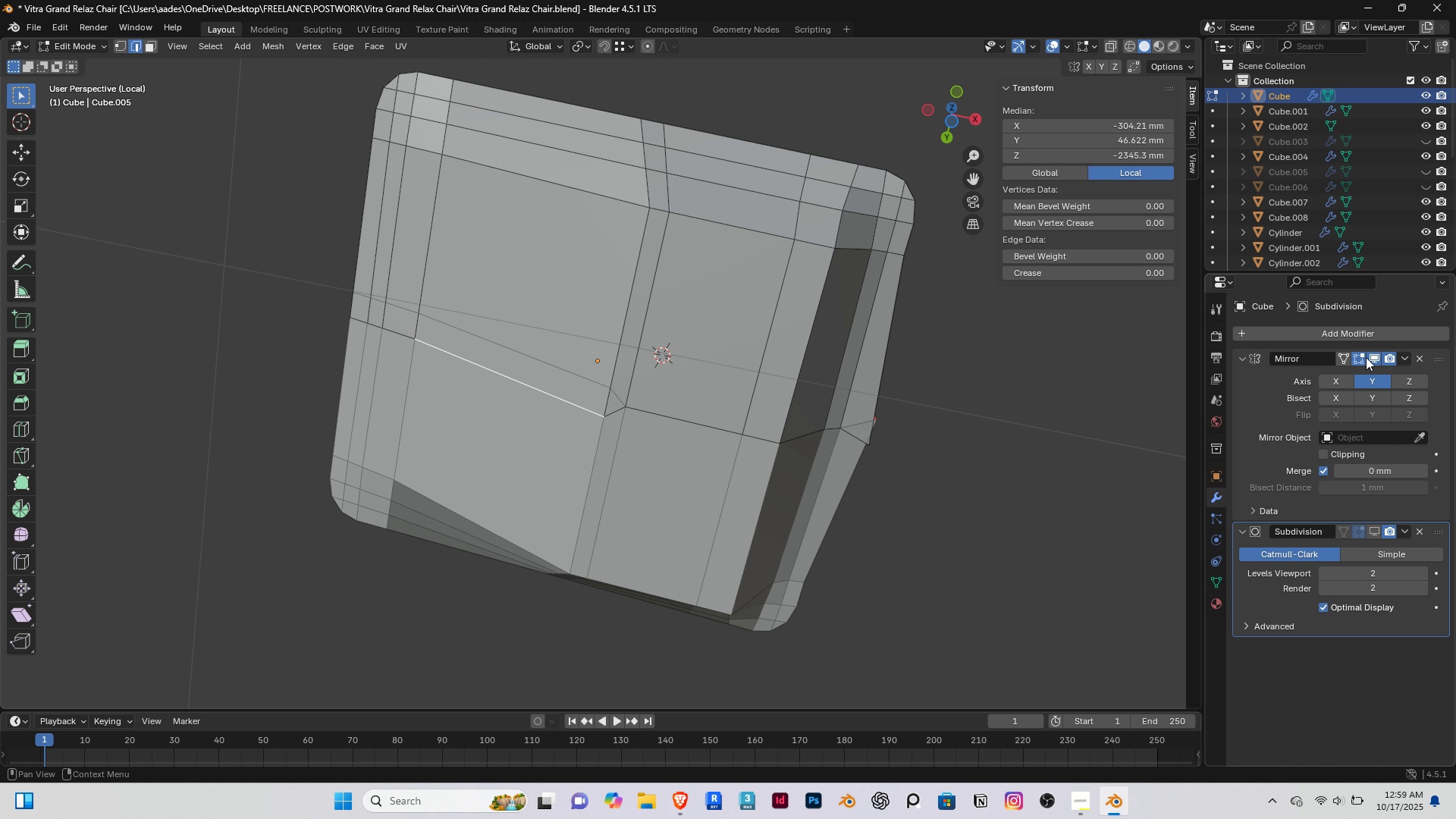 
left_click([1375, 357])
 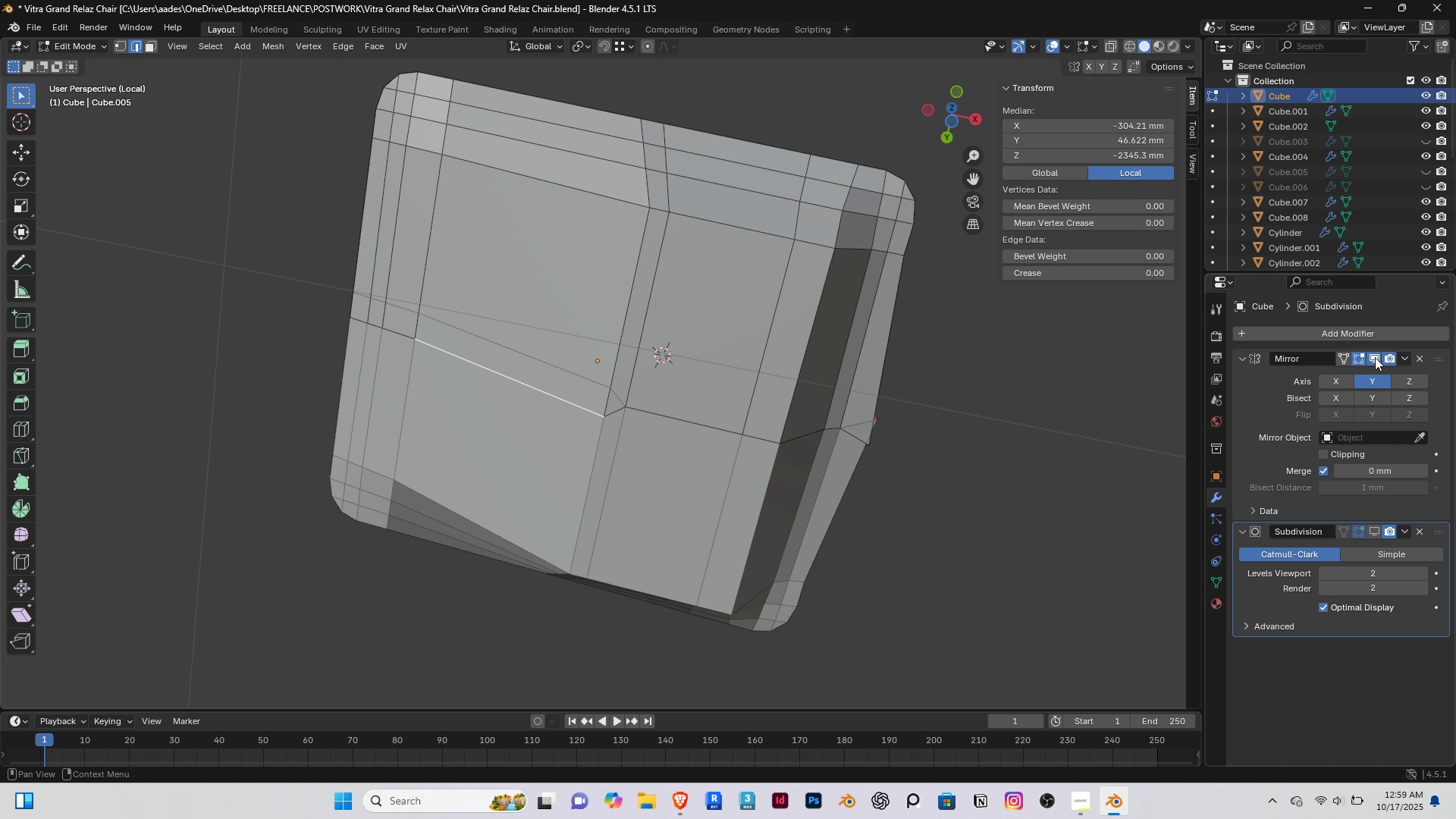 
left_click([1375, 357])
 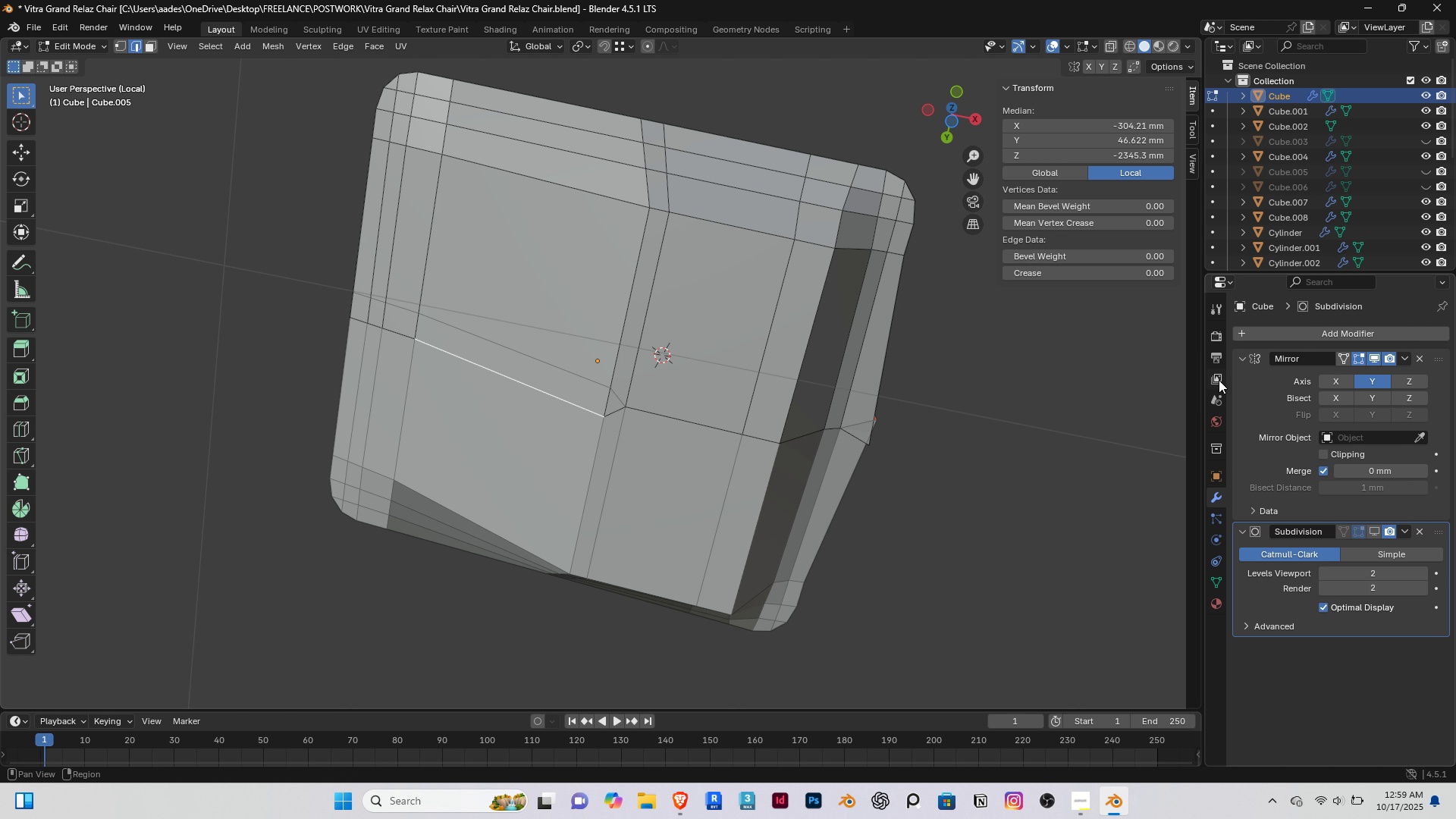 
wait(5.86)
 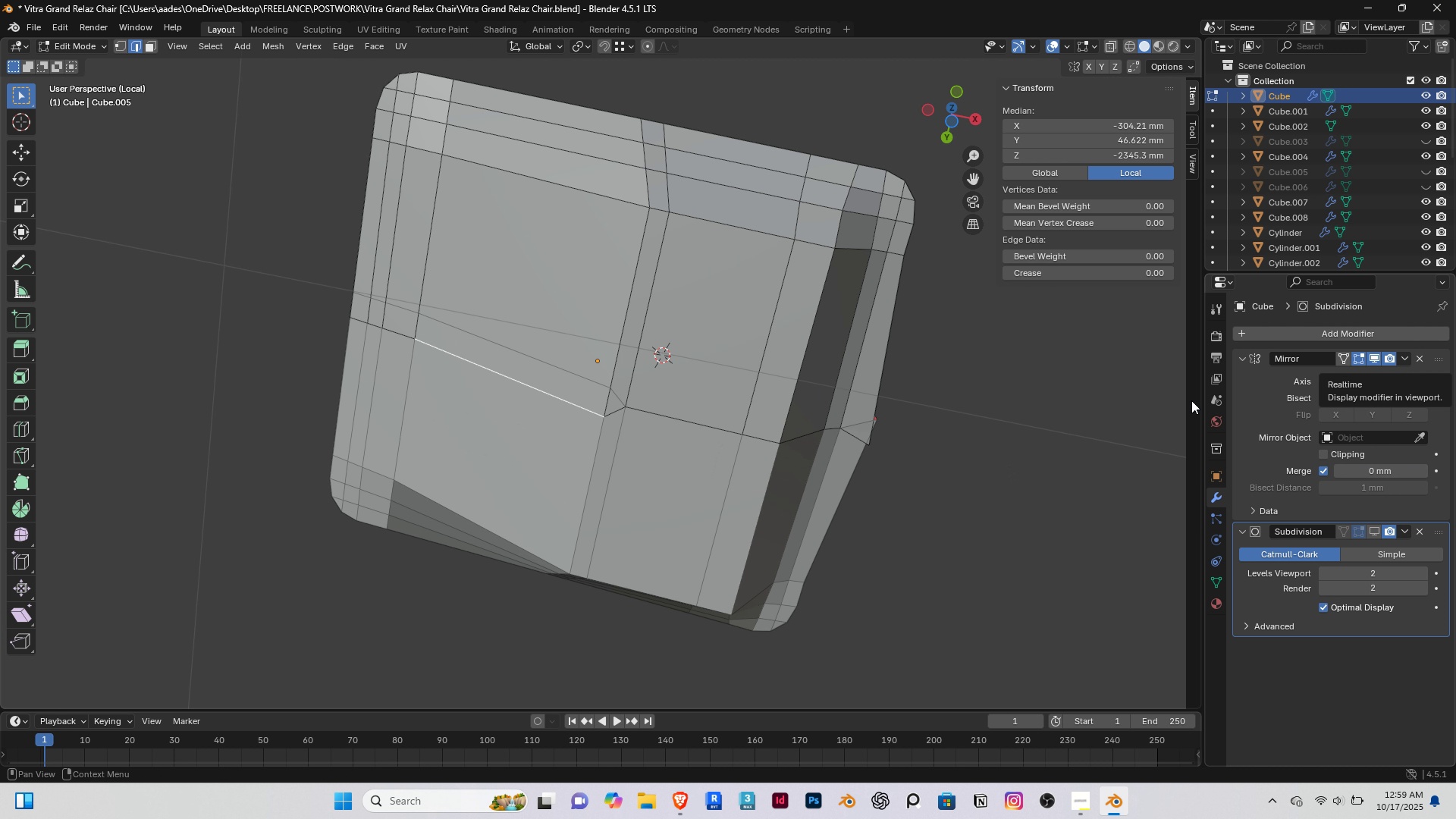 
left_click([1322, 453])
 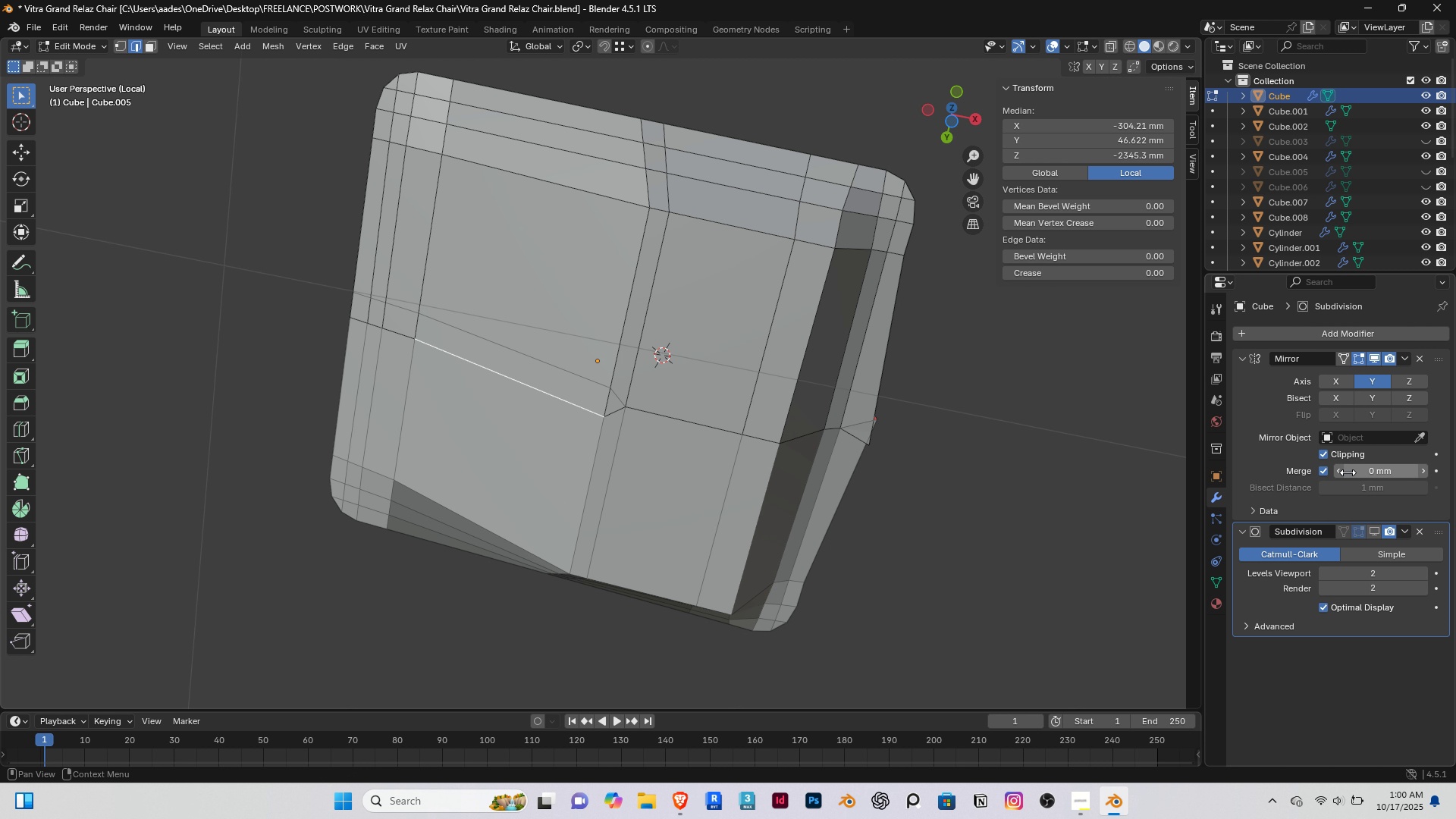 
left_click_drag(start_coordinate=[1348, 472], to_coordinate=[1108, 563])
 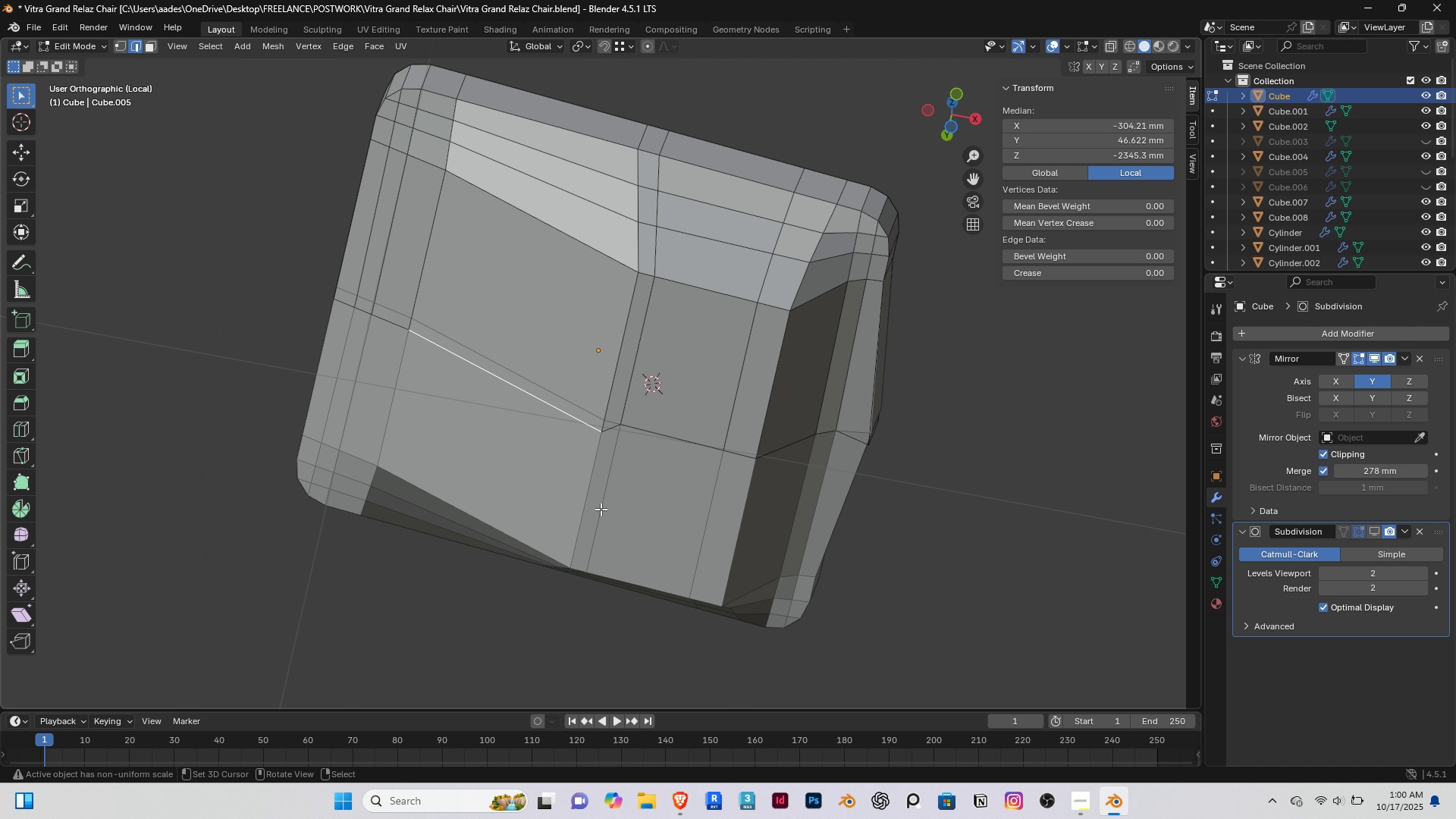 
key(Home)
 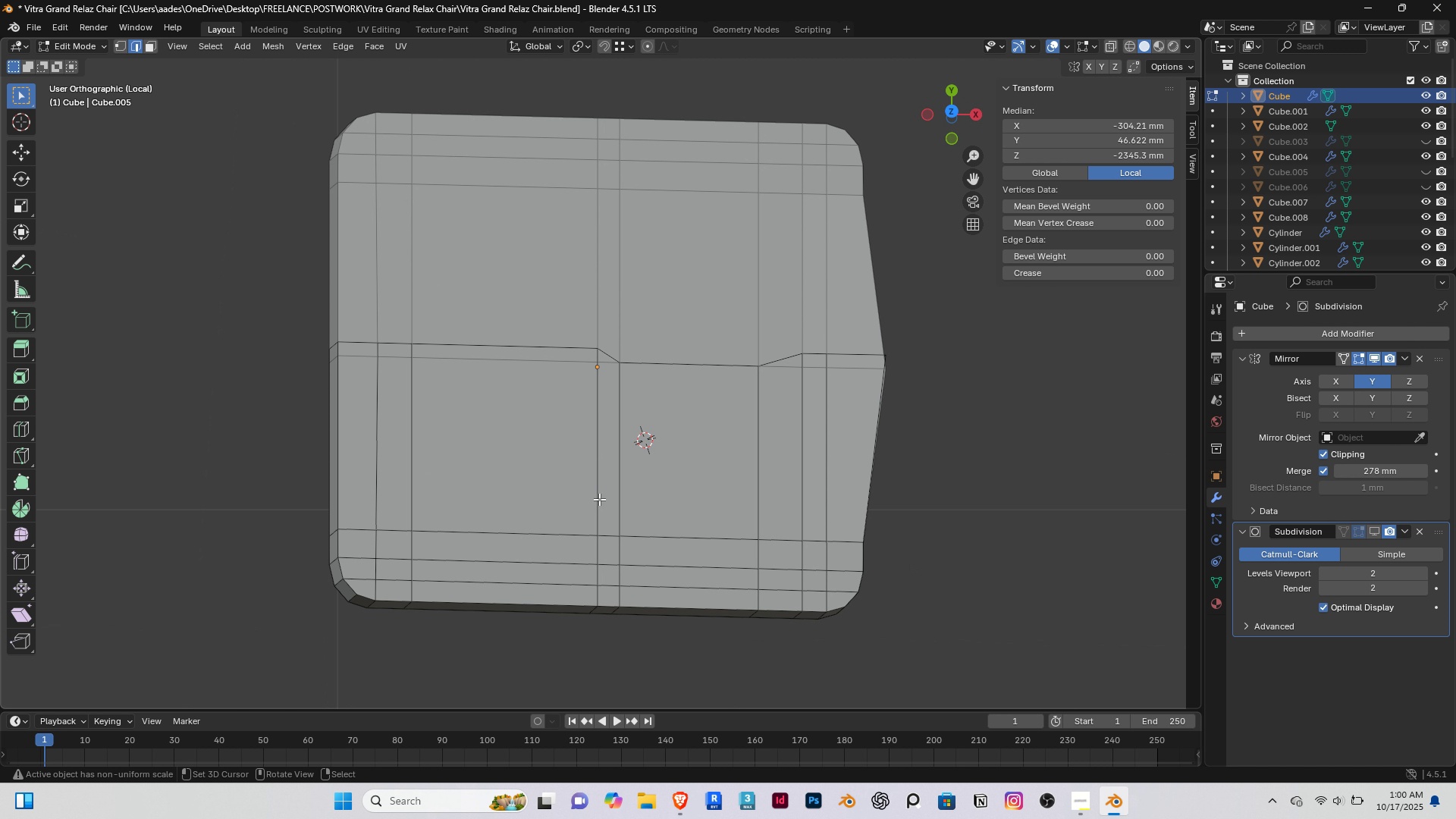 
key(PageUp)
 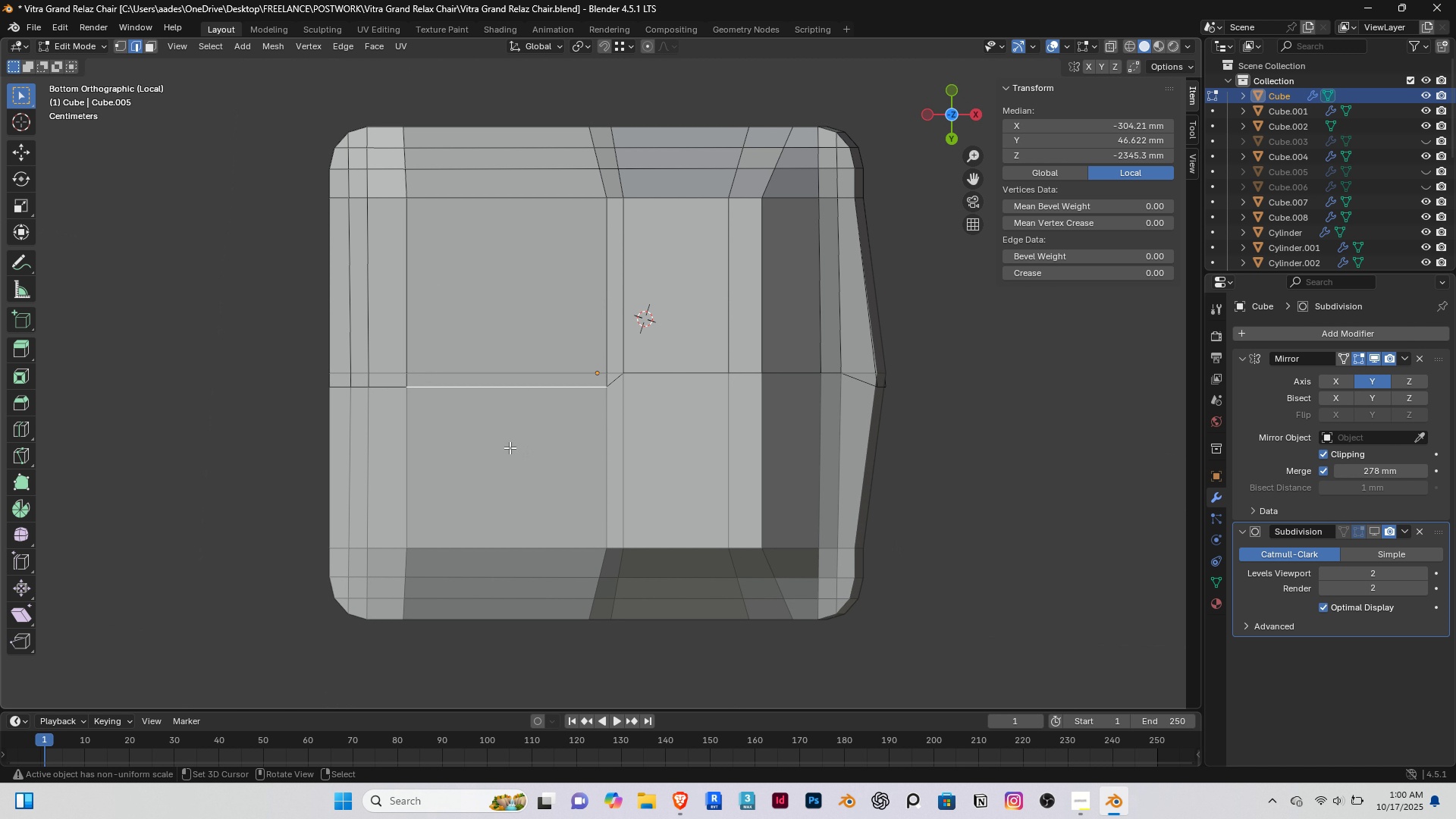 
scroll: coordinate [455, 423], scroll_direction: up, amount: 3.0
 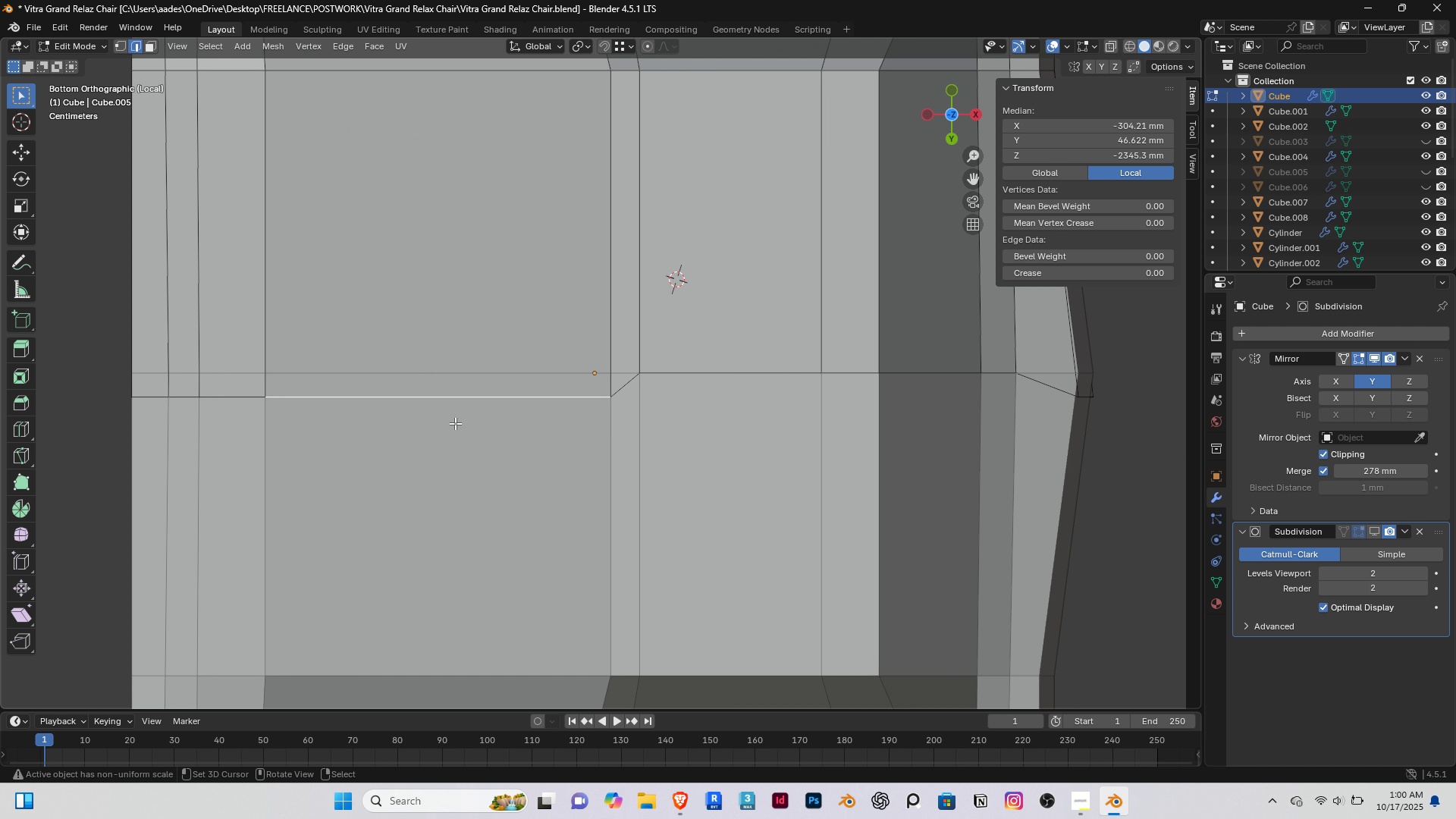 
key(Shift+ShiftRight)
 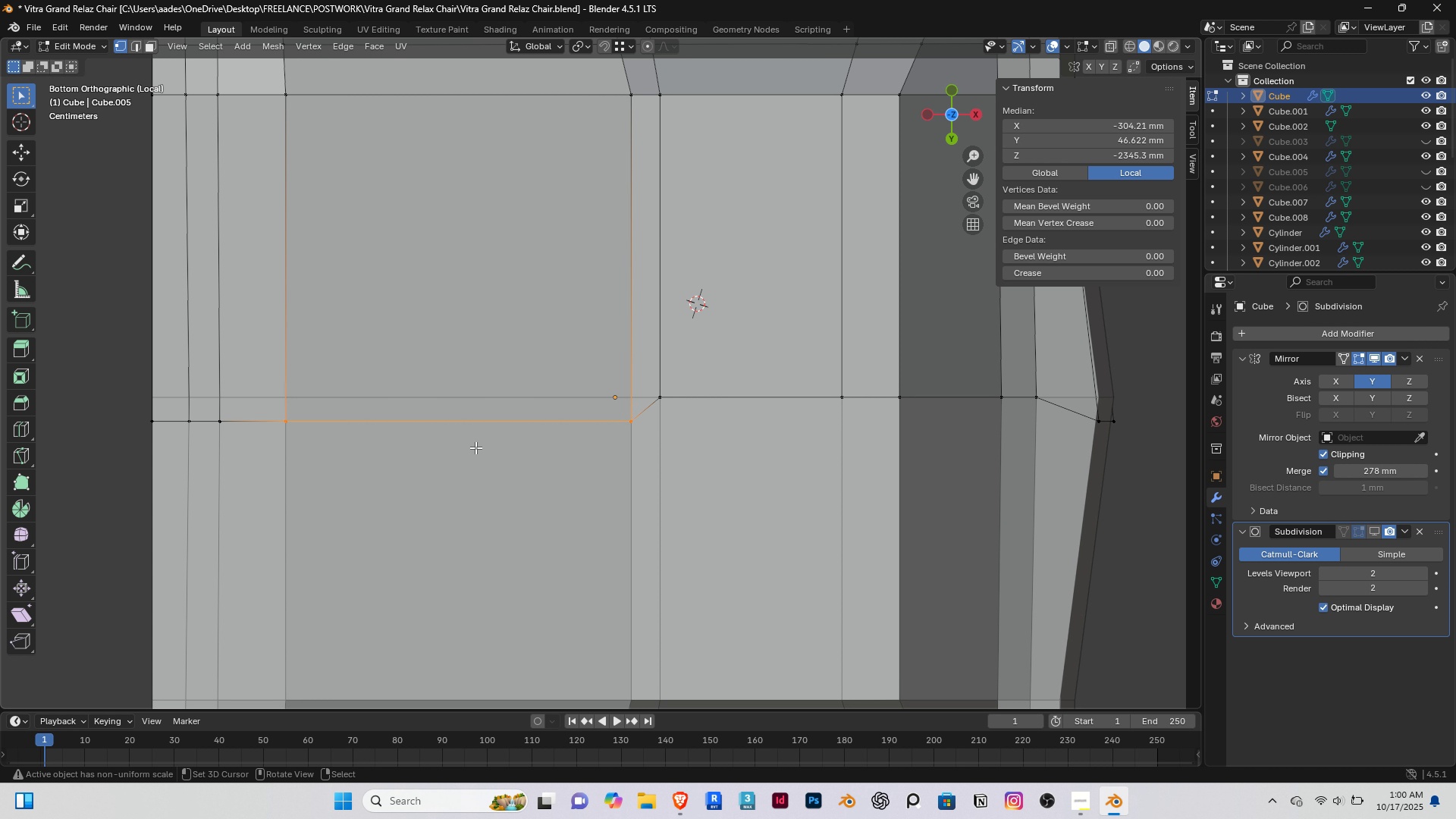 
key(1)
 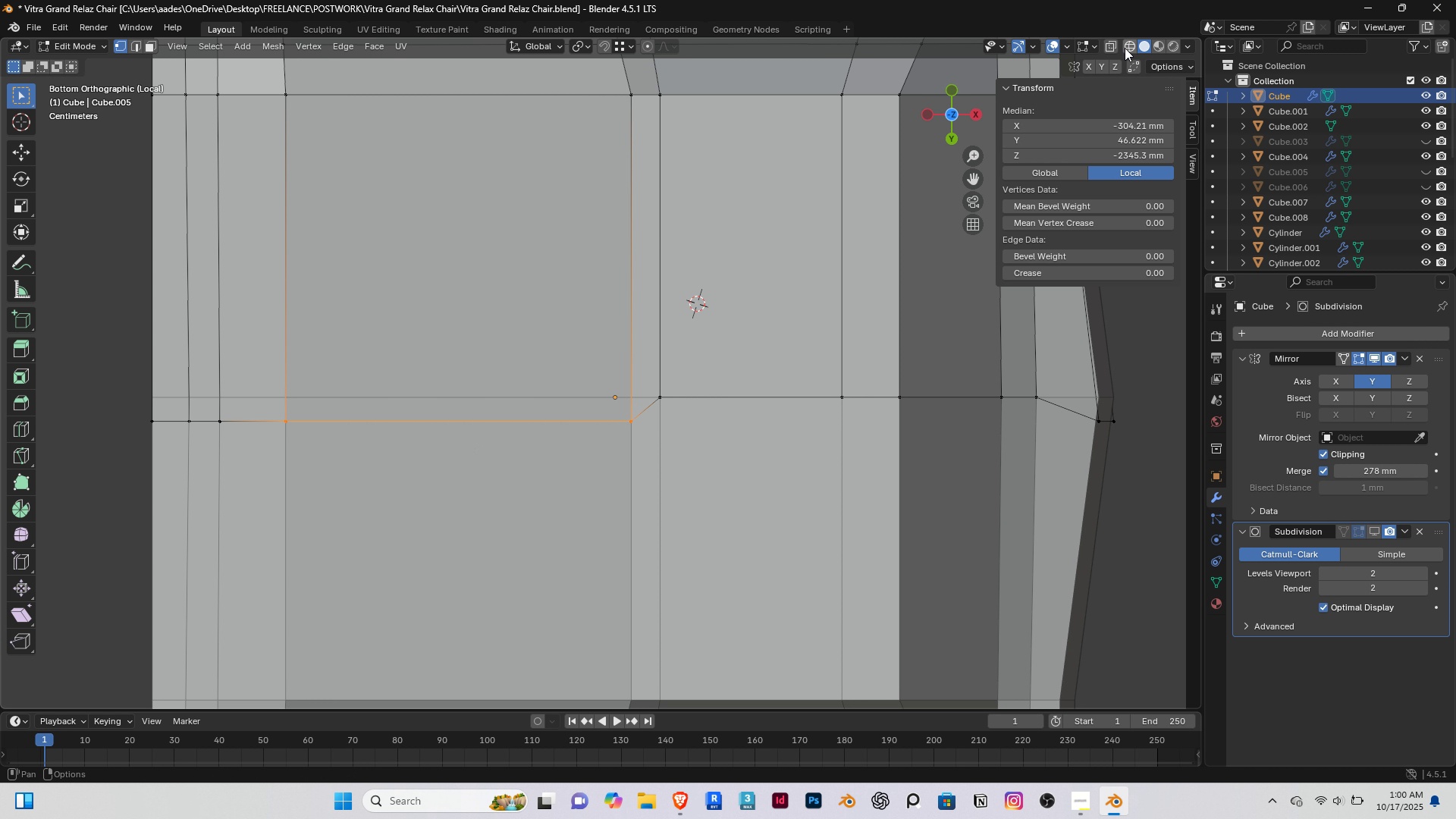 
left_click([1115, 49])
 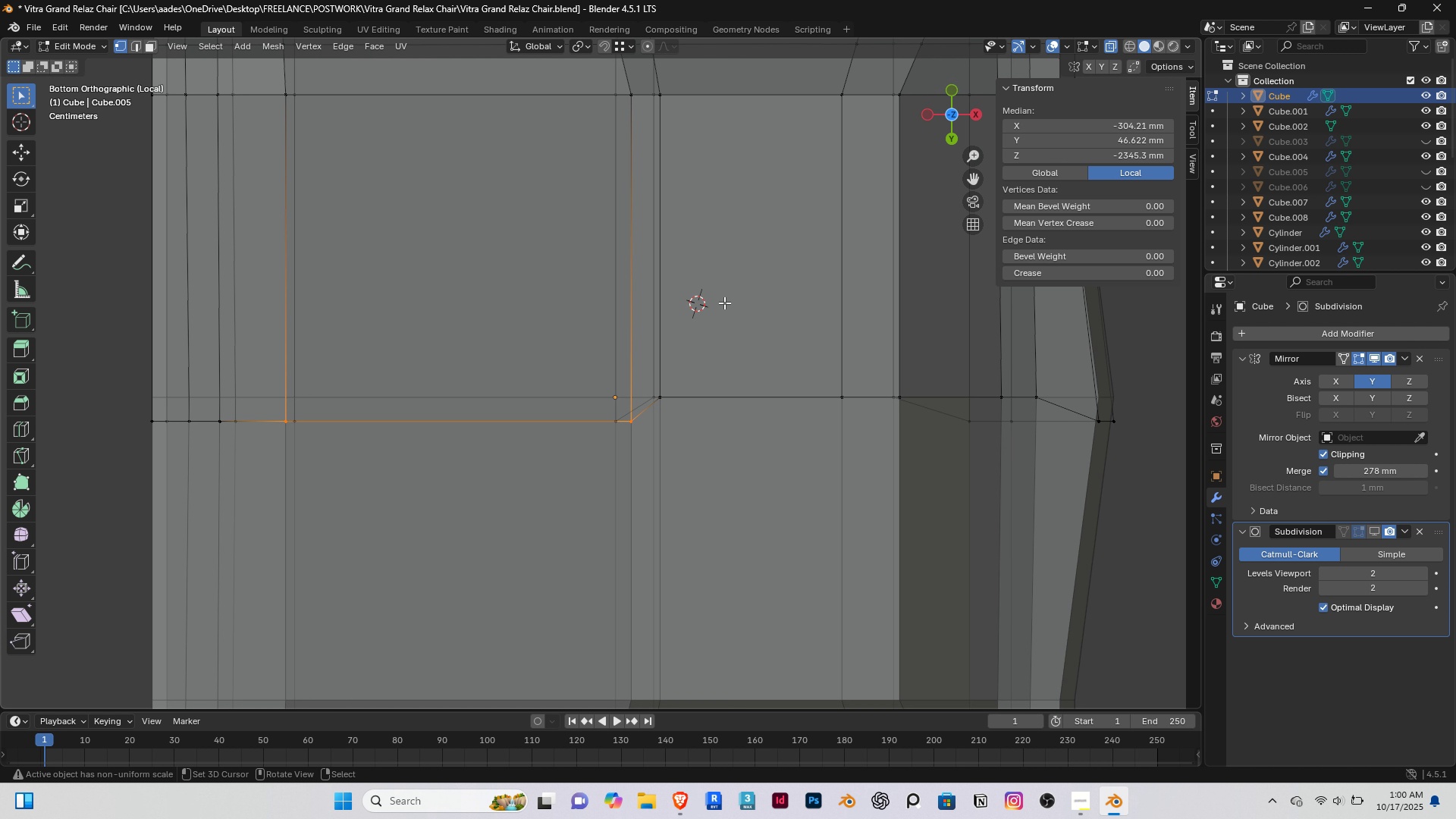 
scroll: coordinate [724, 303], scroll_direction: down, amount: 3.0
 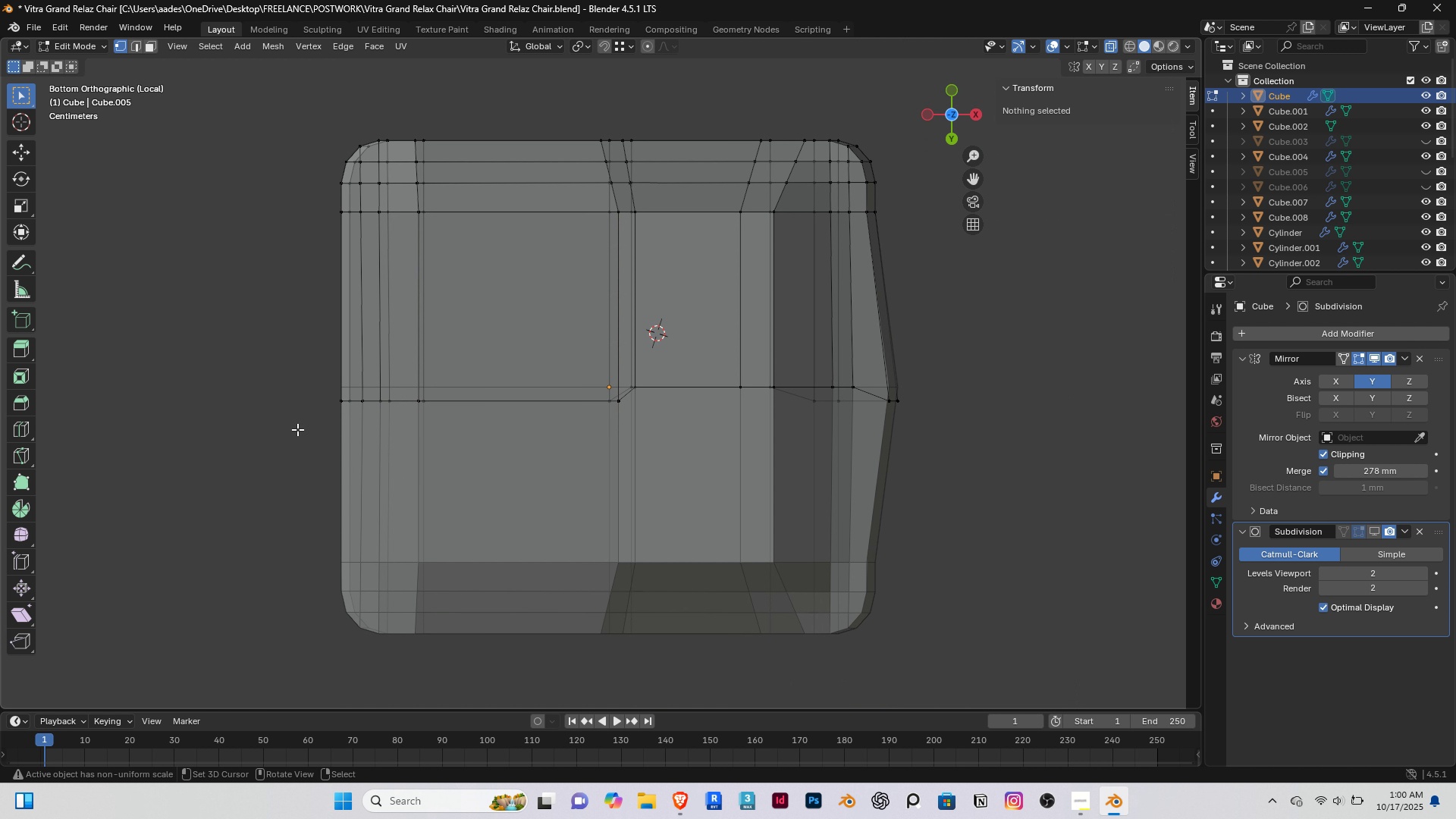 
right_click([297, 429])
 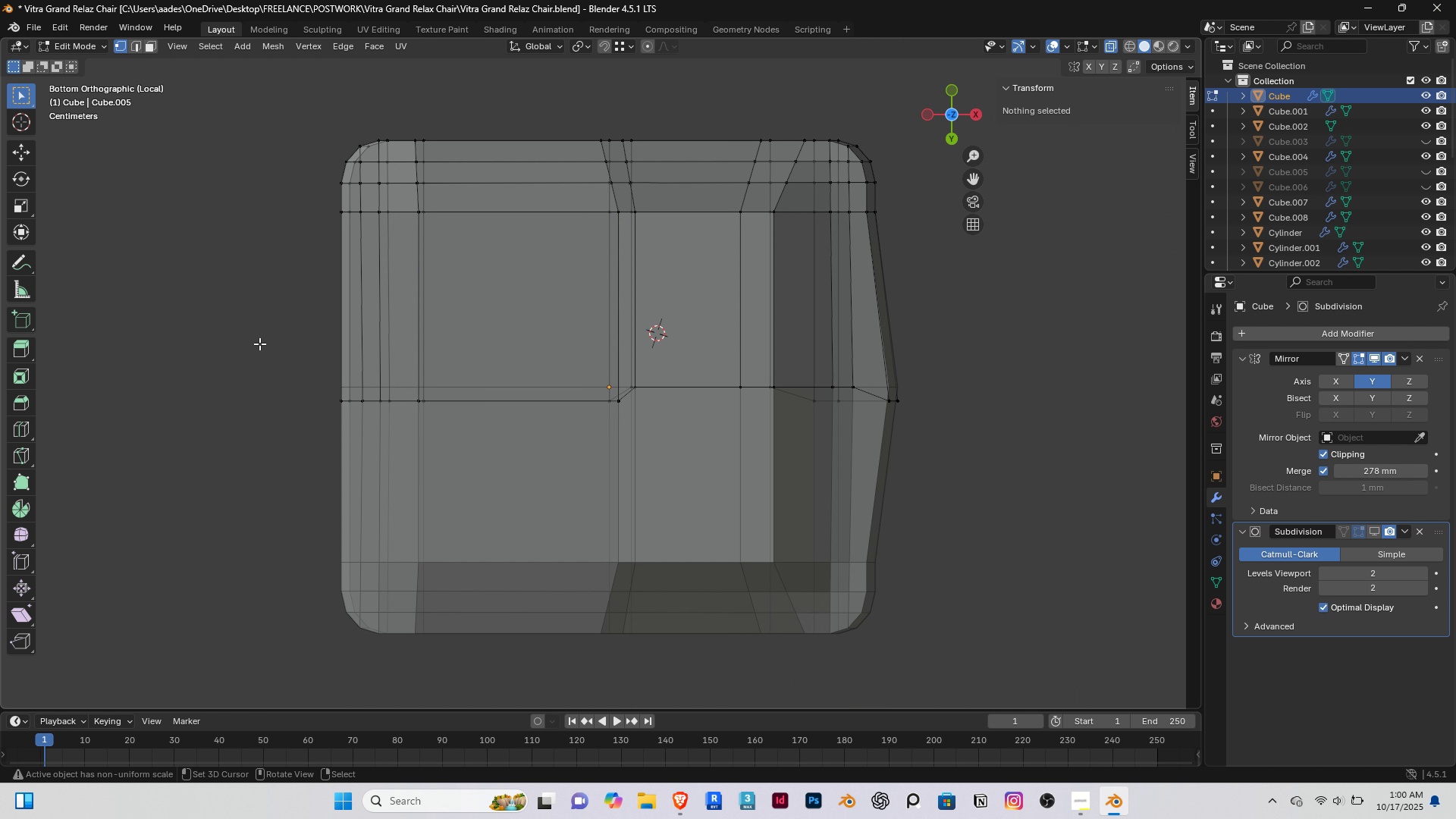 
left_click_drag(start_coordinate=[244, 337], to_coordinate=[704, 469])
 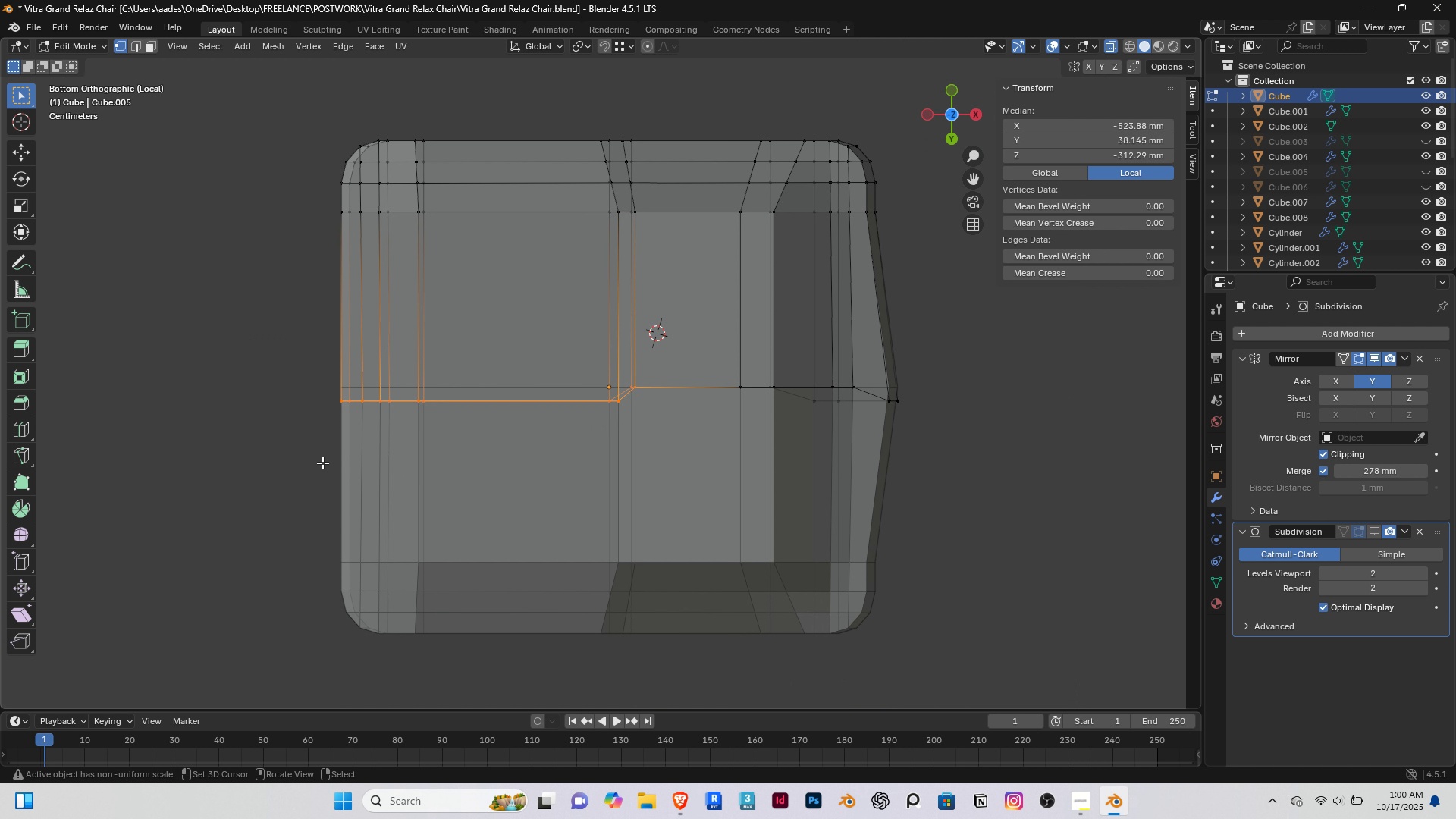 
right_click([306, 439])
 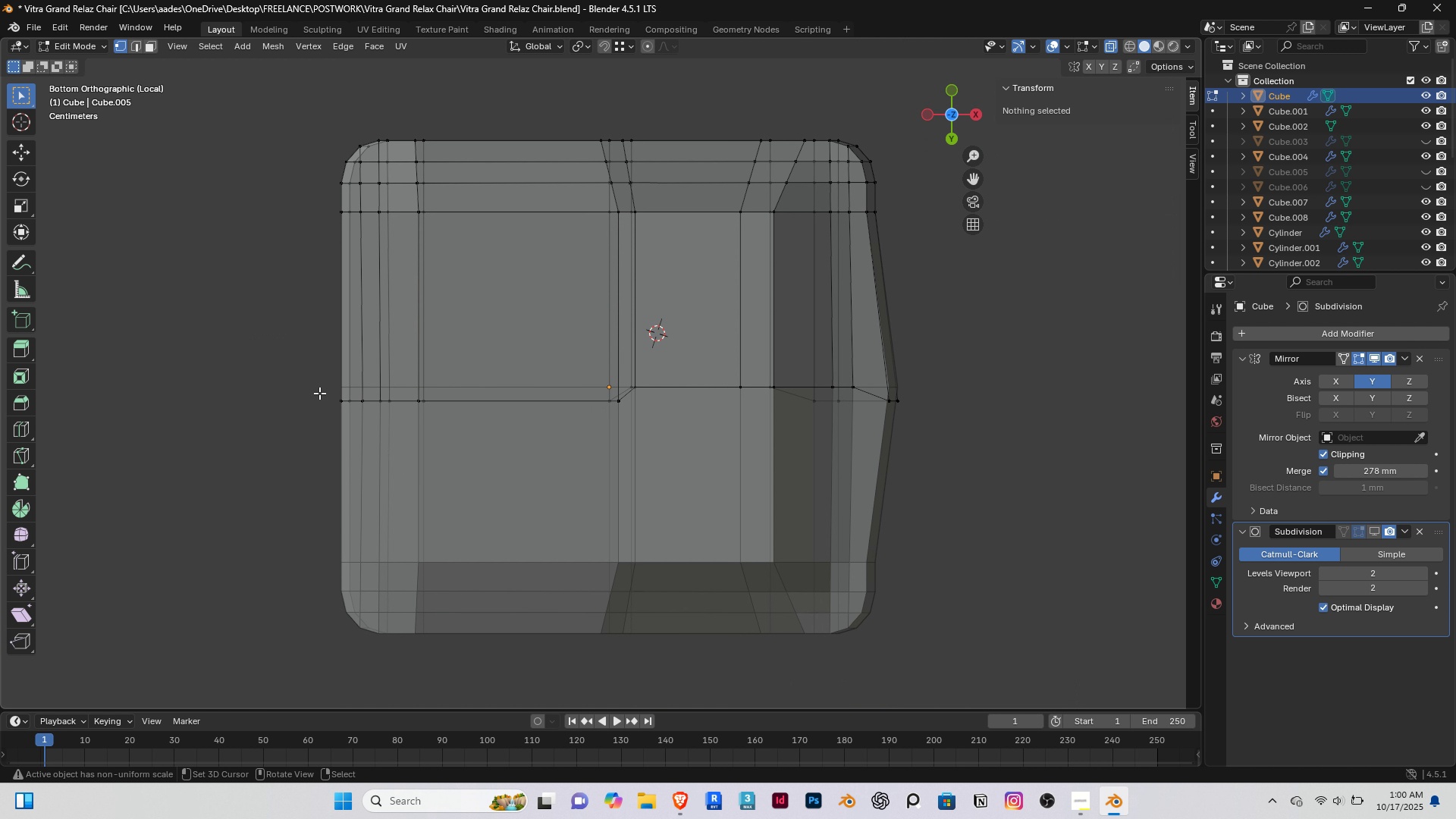 
left_click_drag(start_coordinate=[318, 393], to_coordinate=[641, 461])
 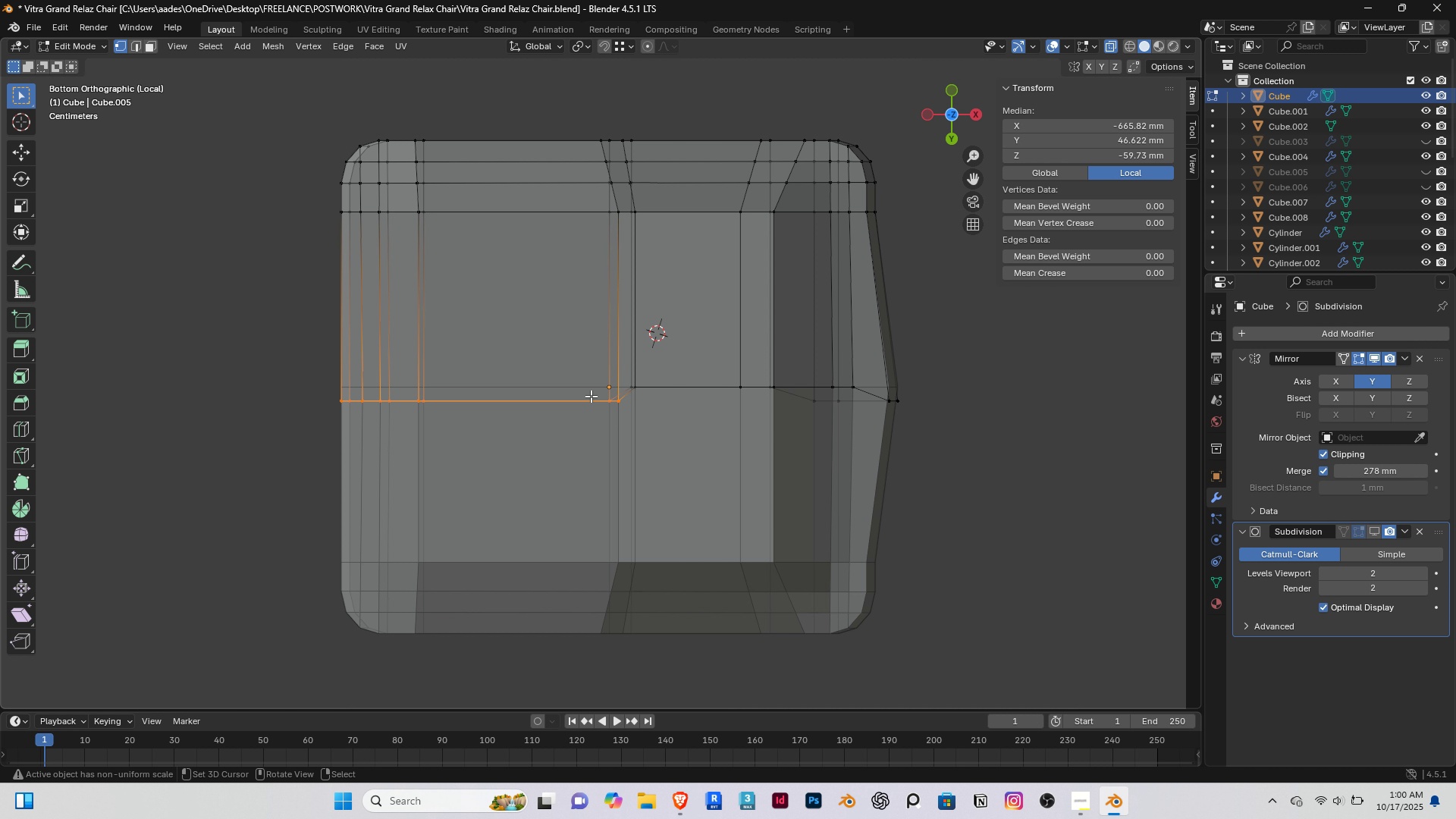 
scroll: coordinate [591, 396], scroll_direction: up, amount: 3.0
 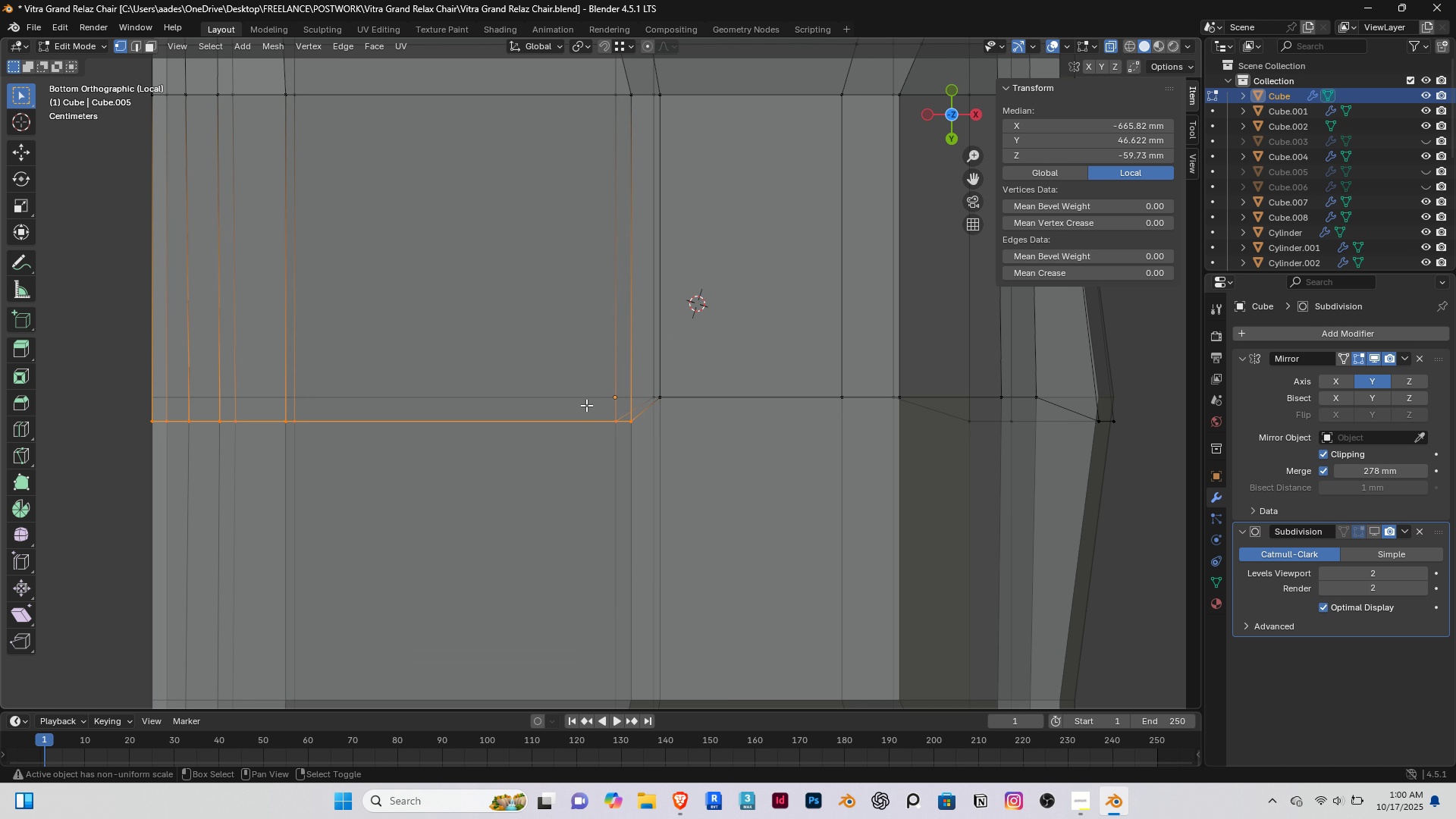 
hold_key(key=ShiftRight, duration=0.32)
 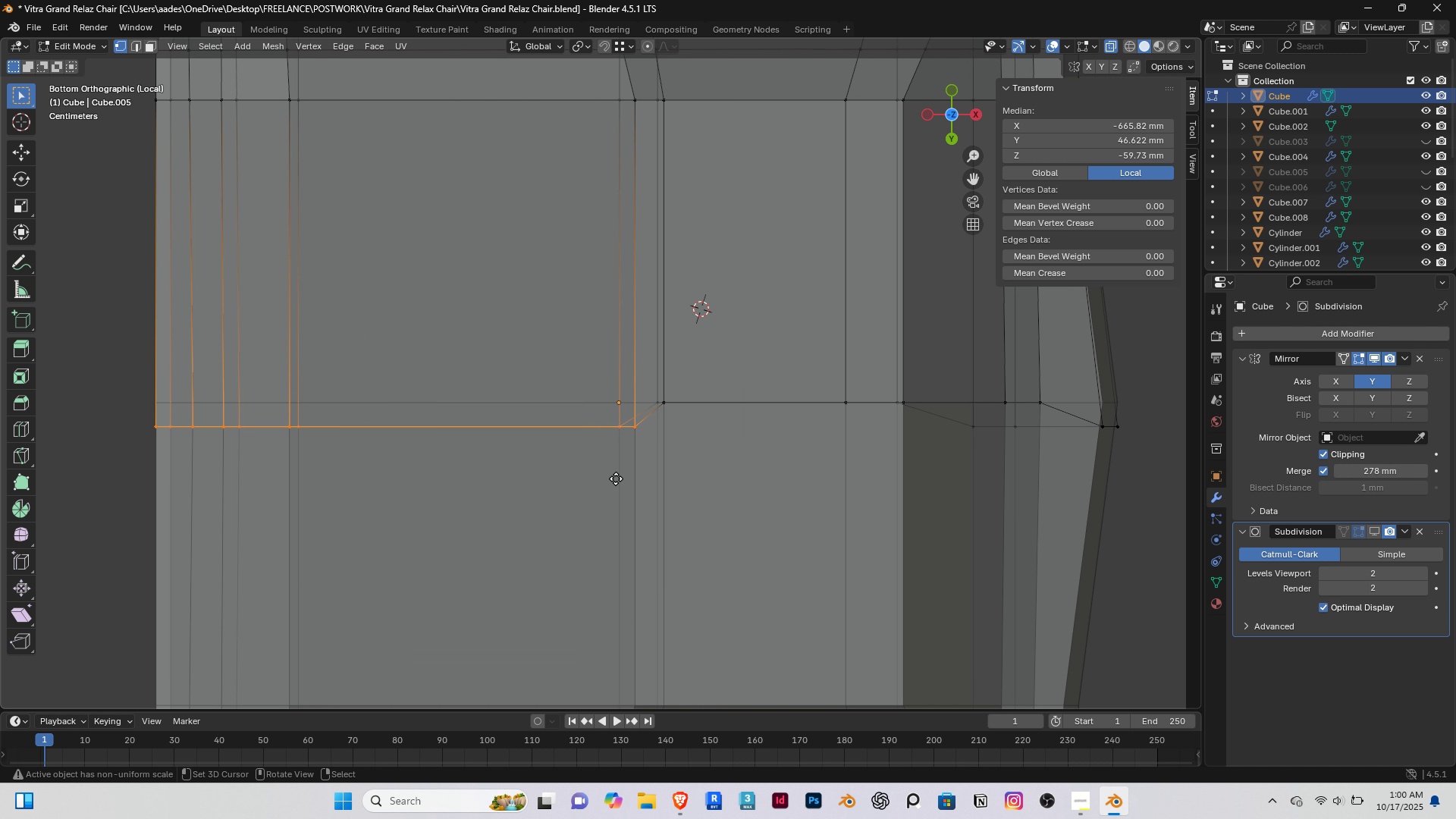 
type(gz)
 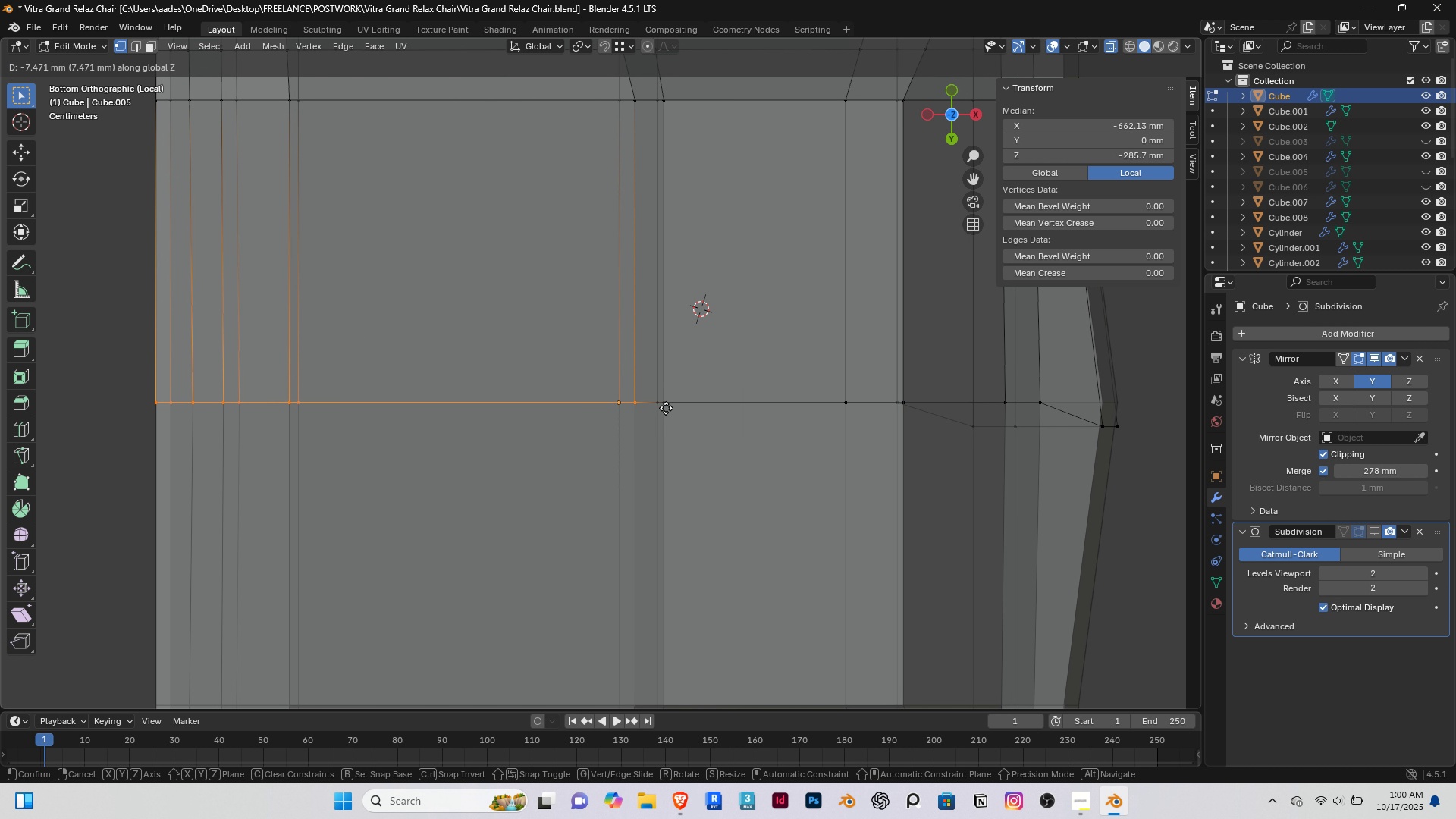 
right_click([609, 425])
 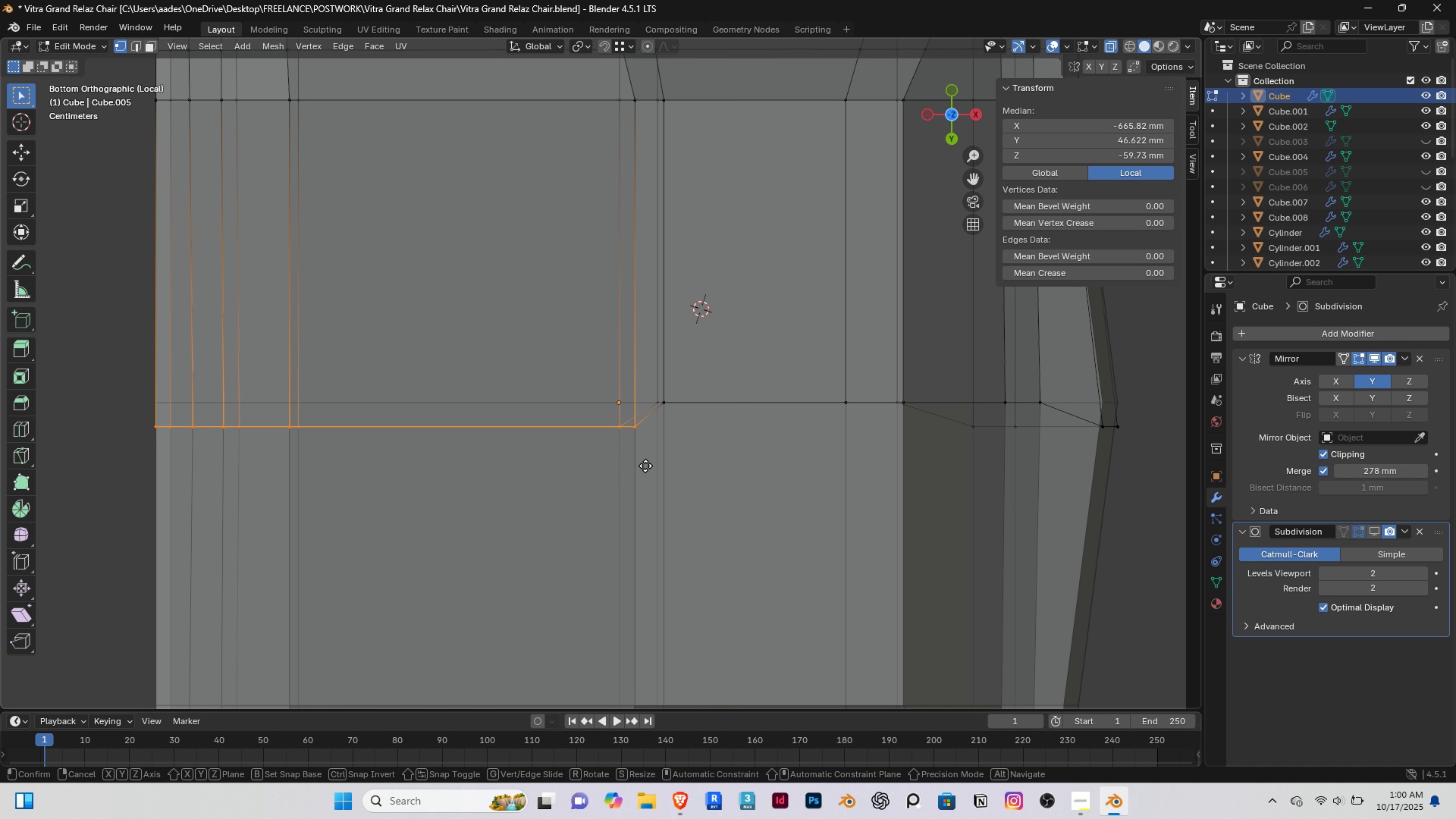 
type(gy)
 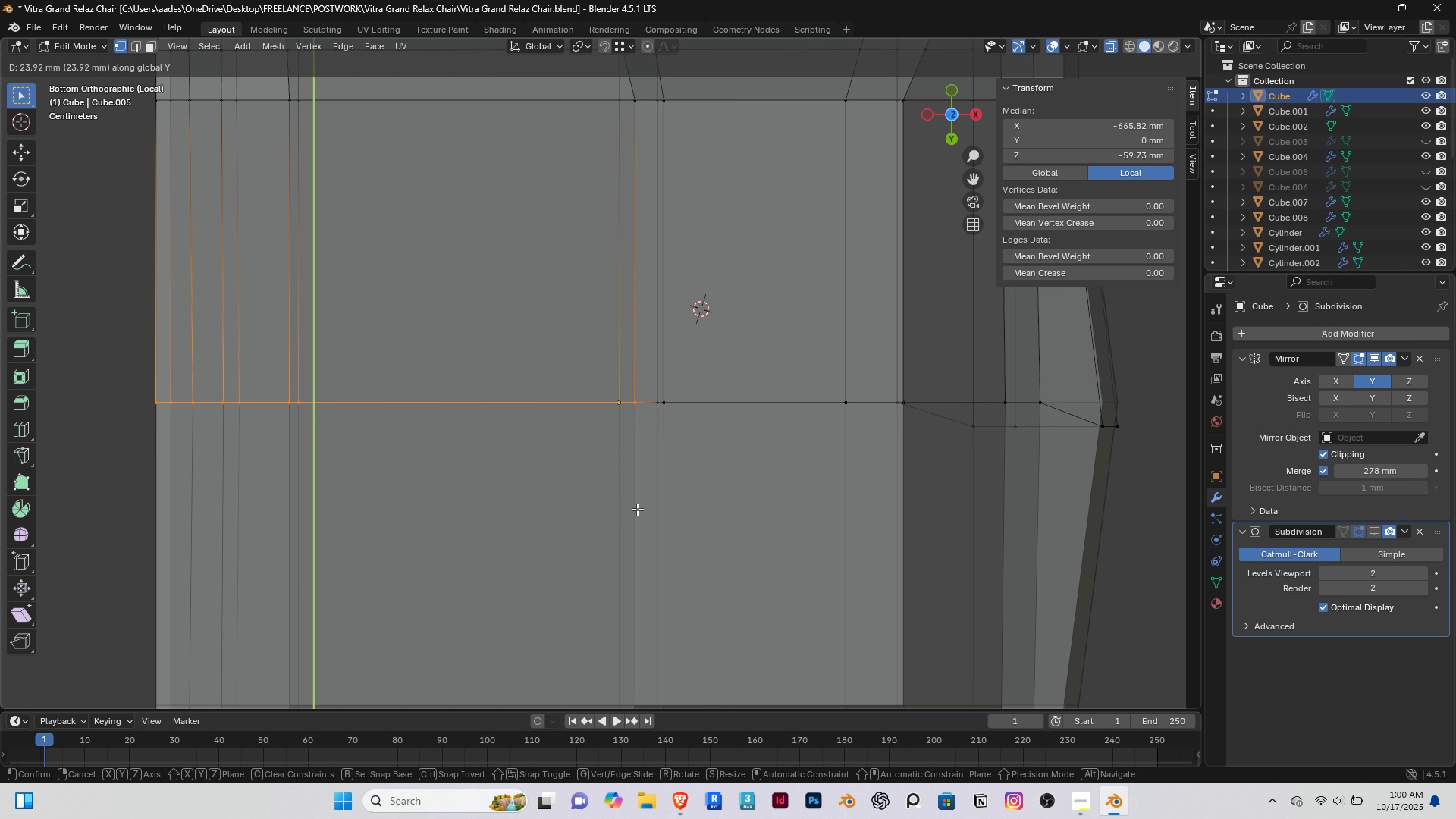 
right_click([637, 509])
 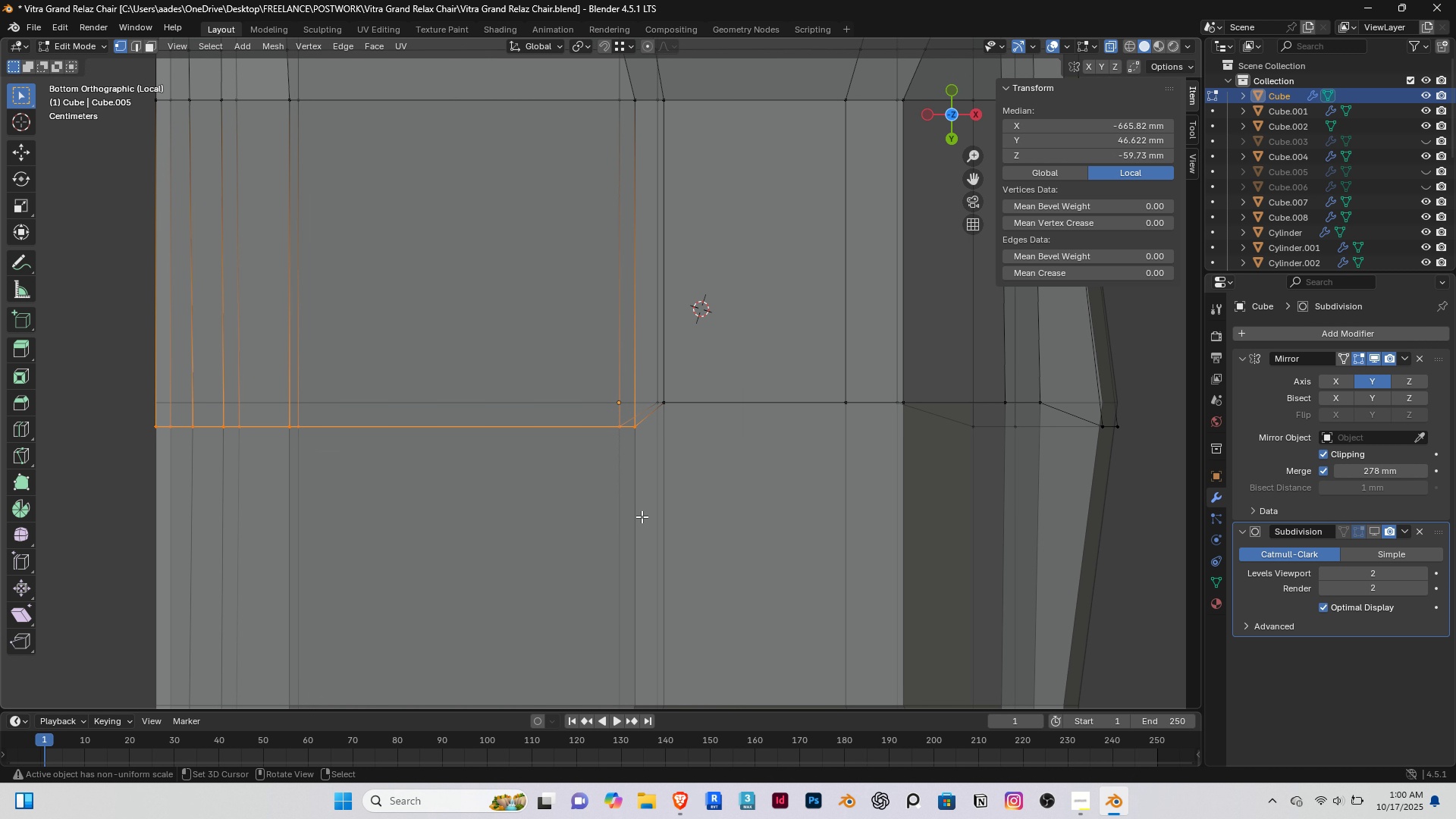 
key(G)
 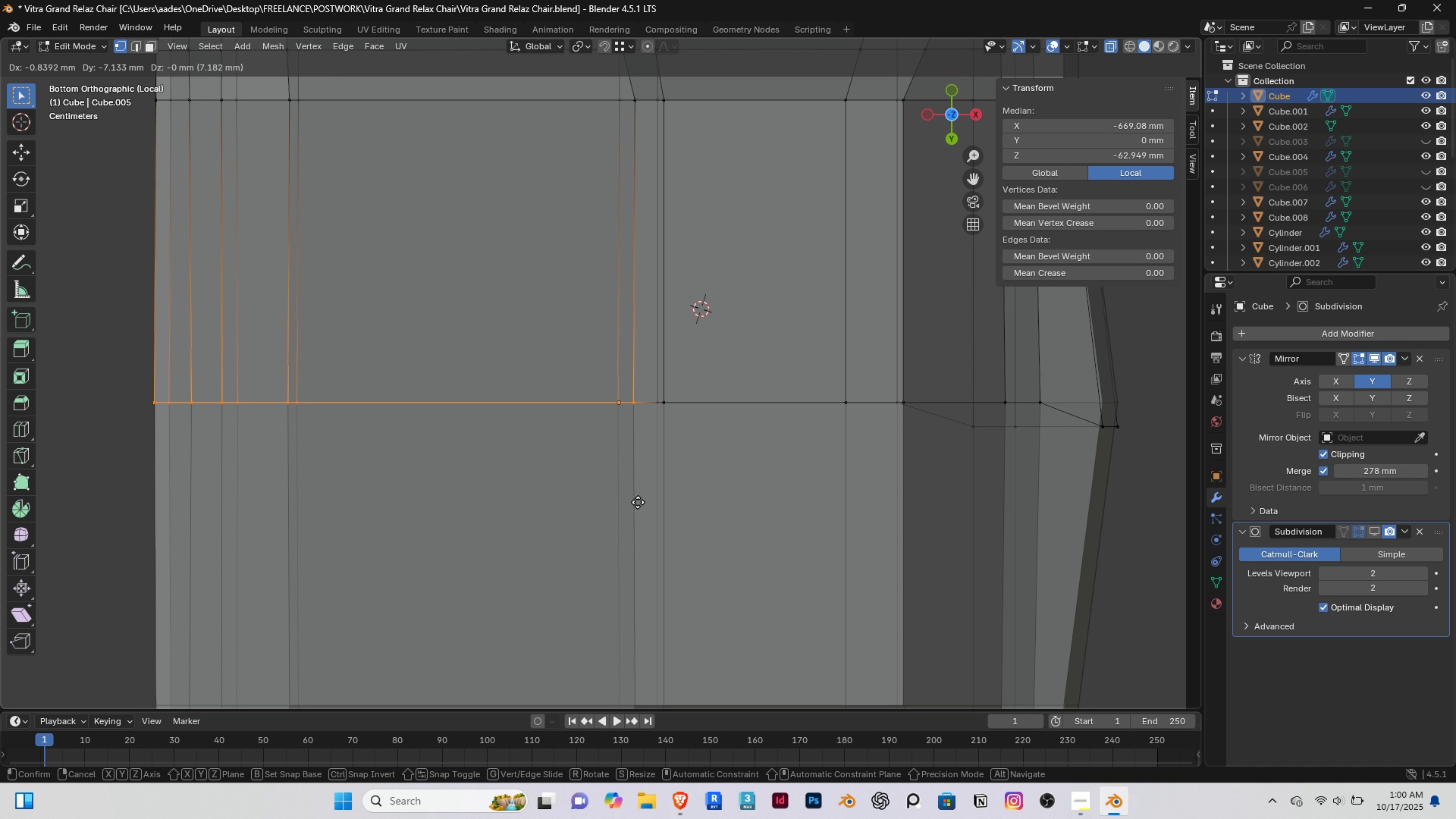 
wait(7.3)
 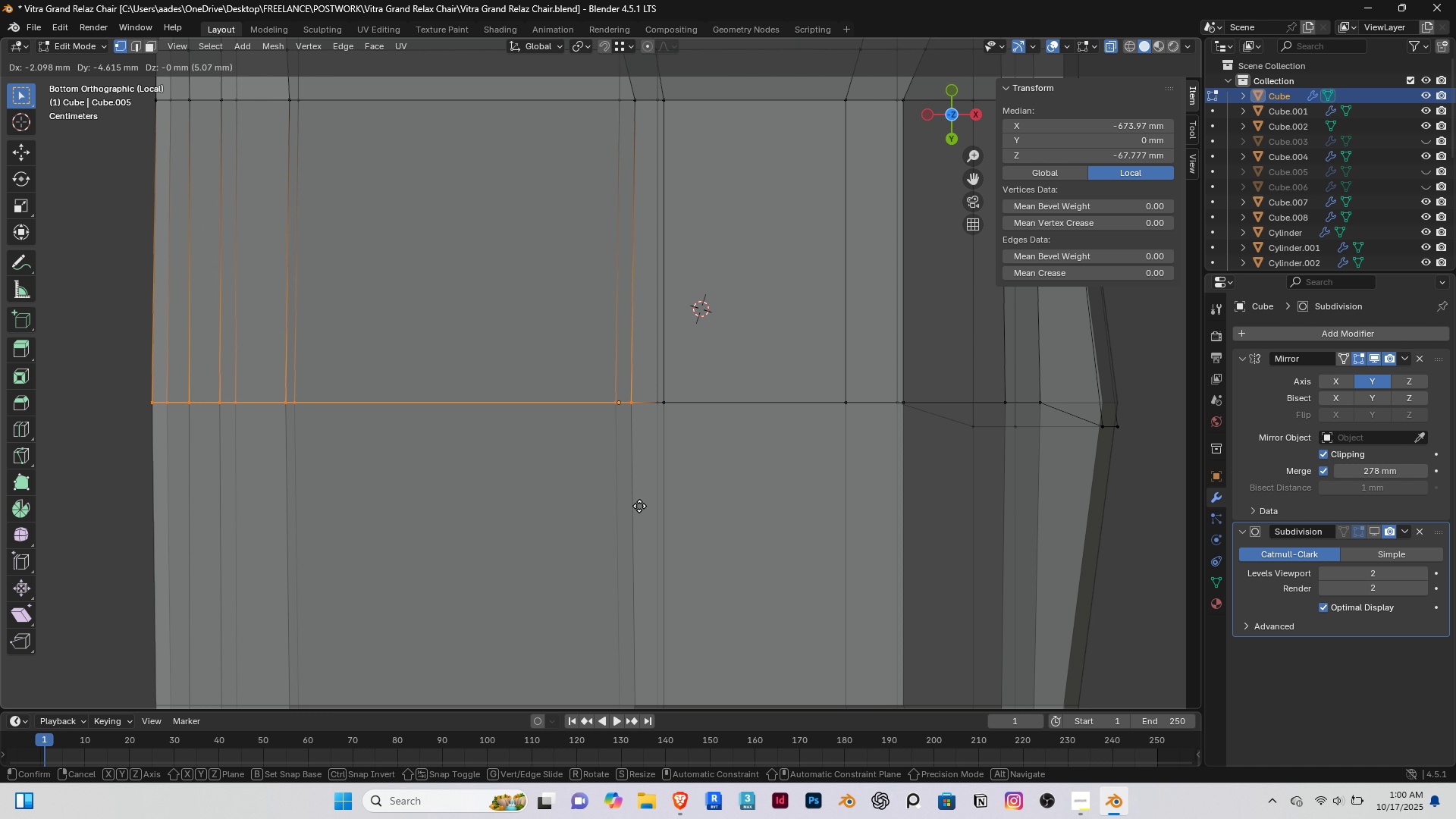 
key(Y)
 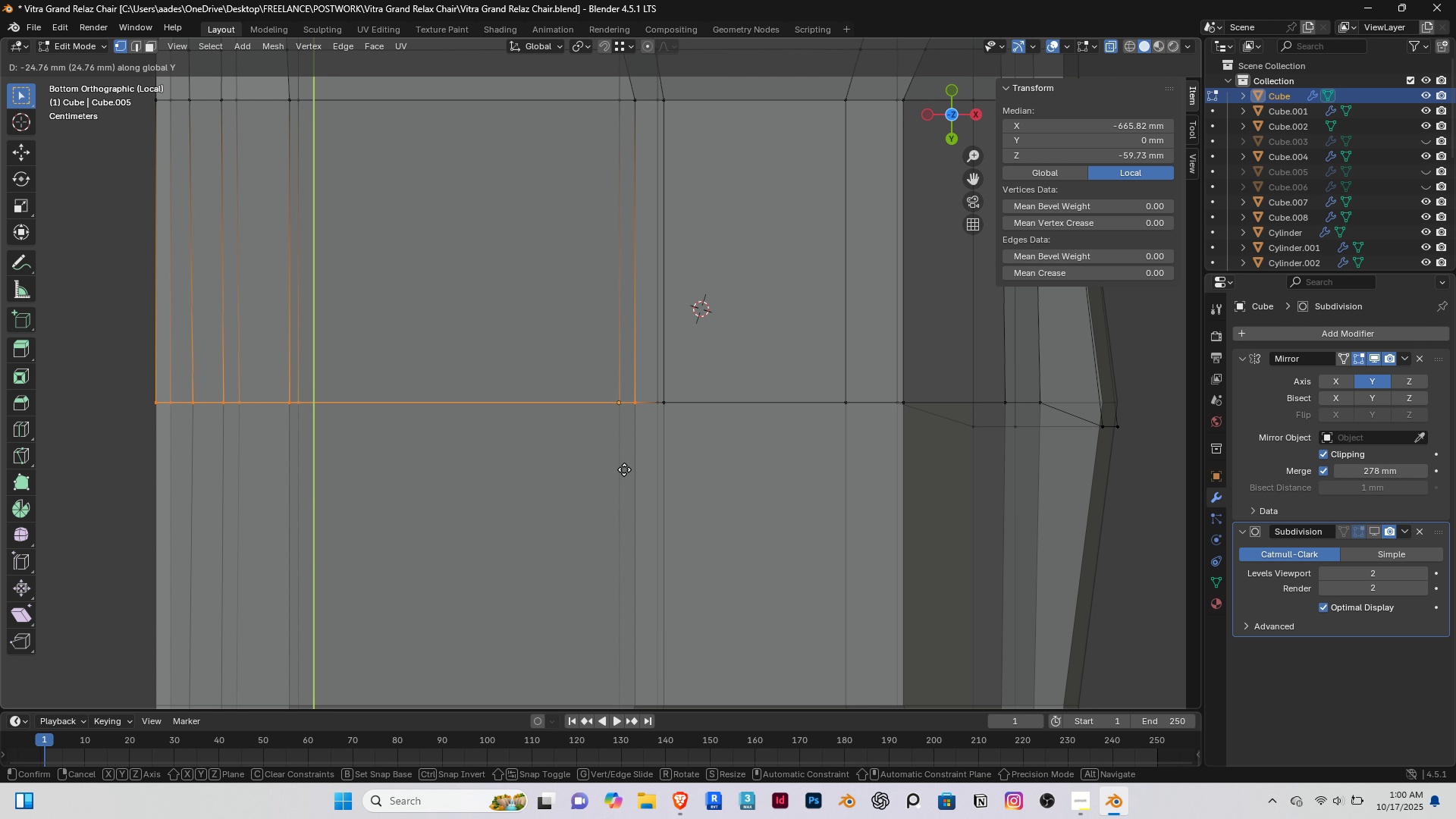 
left_click([624, 469])
 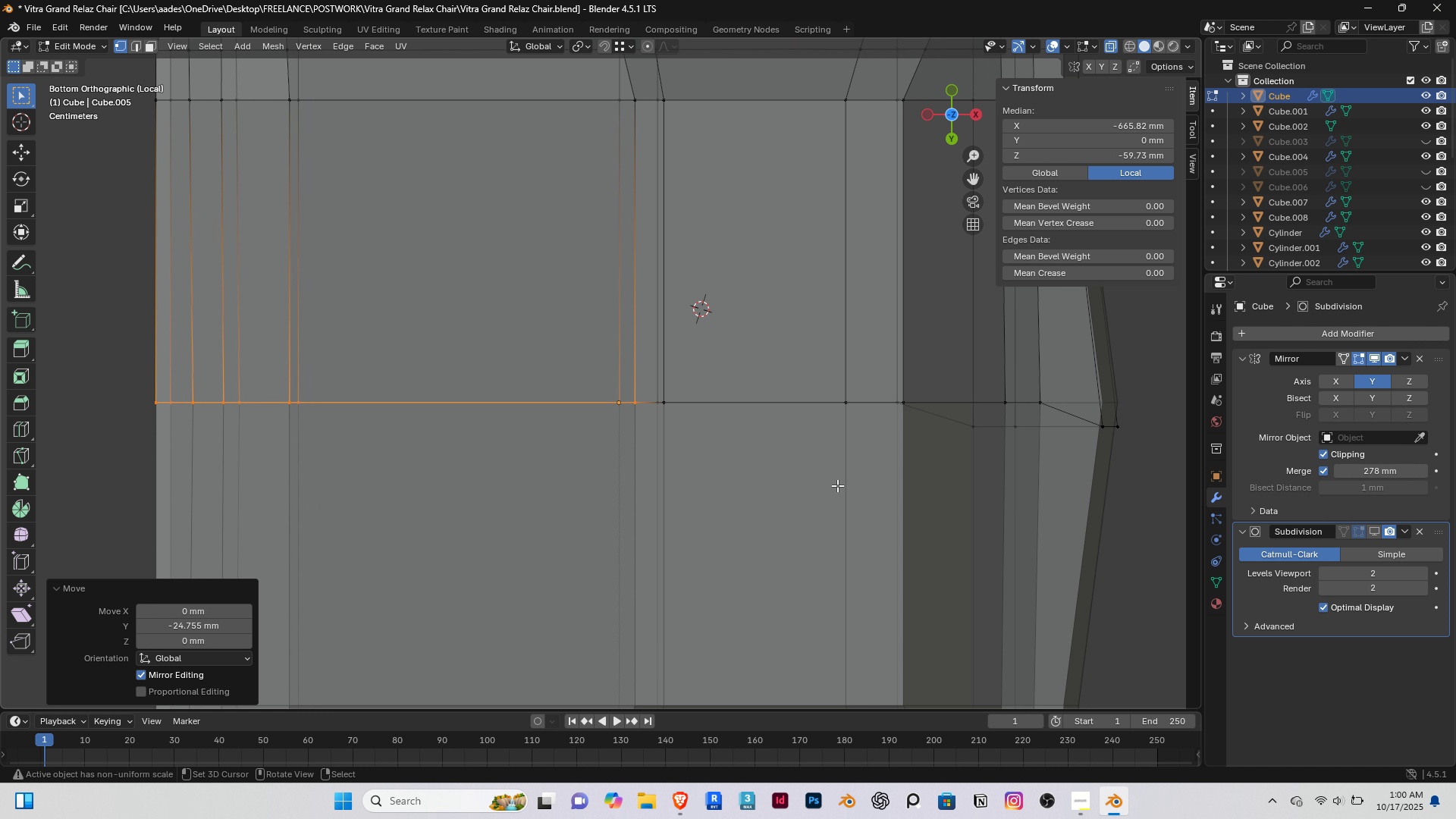 
hold_key(key=ShiftRight, duration=0.34)
 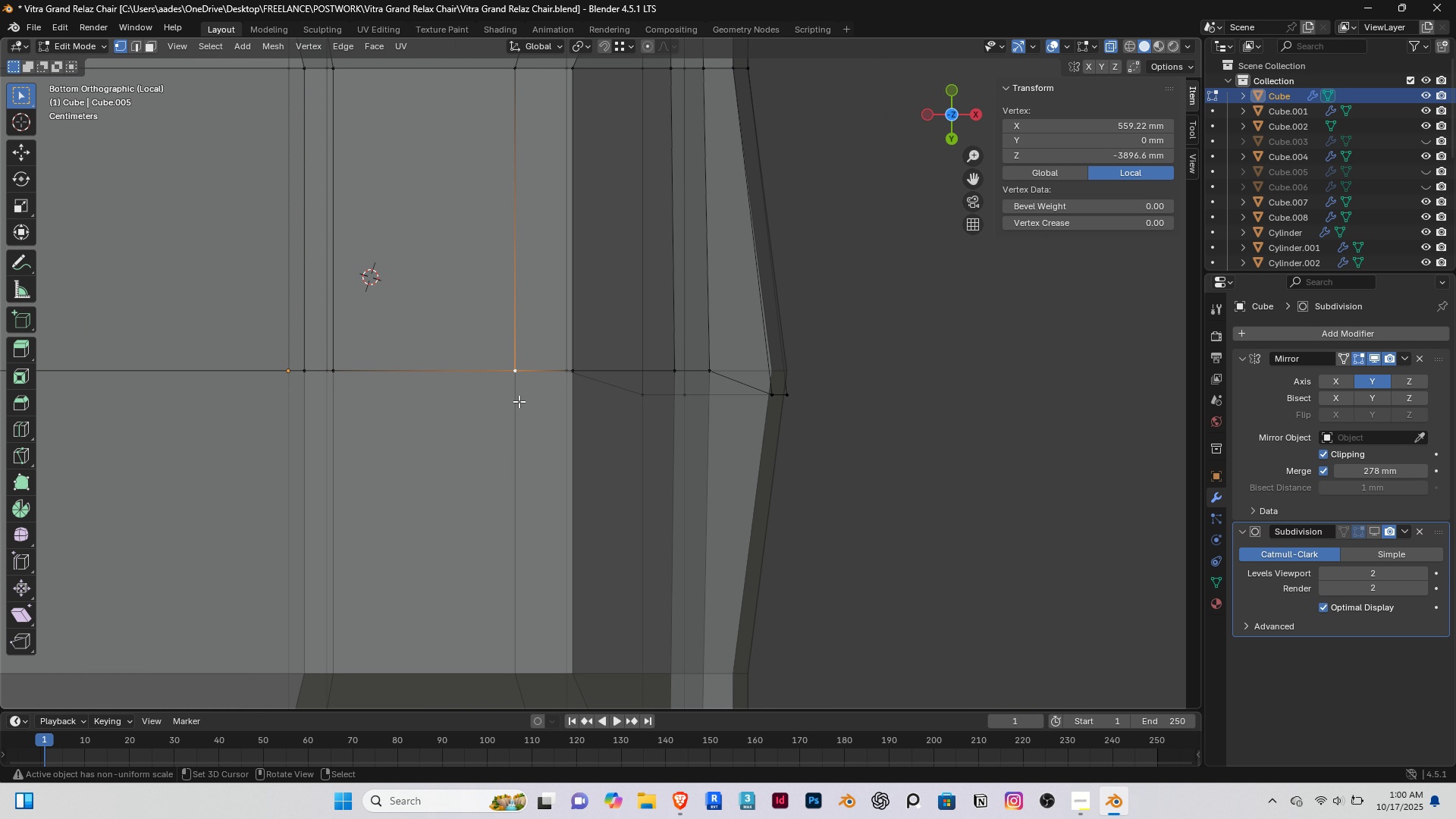 
right_click([519, 401])
 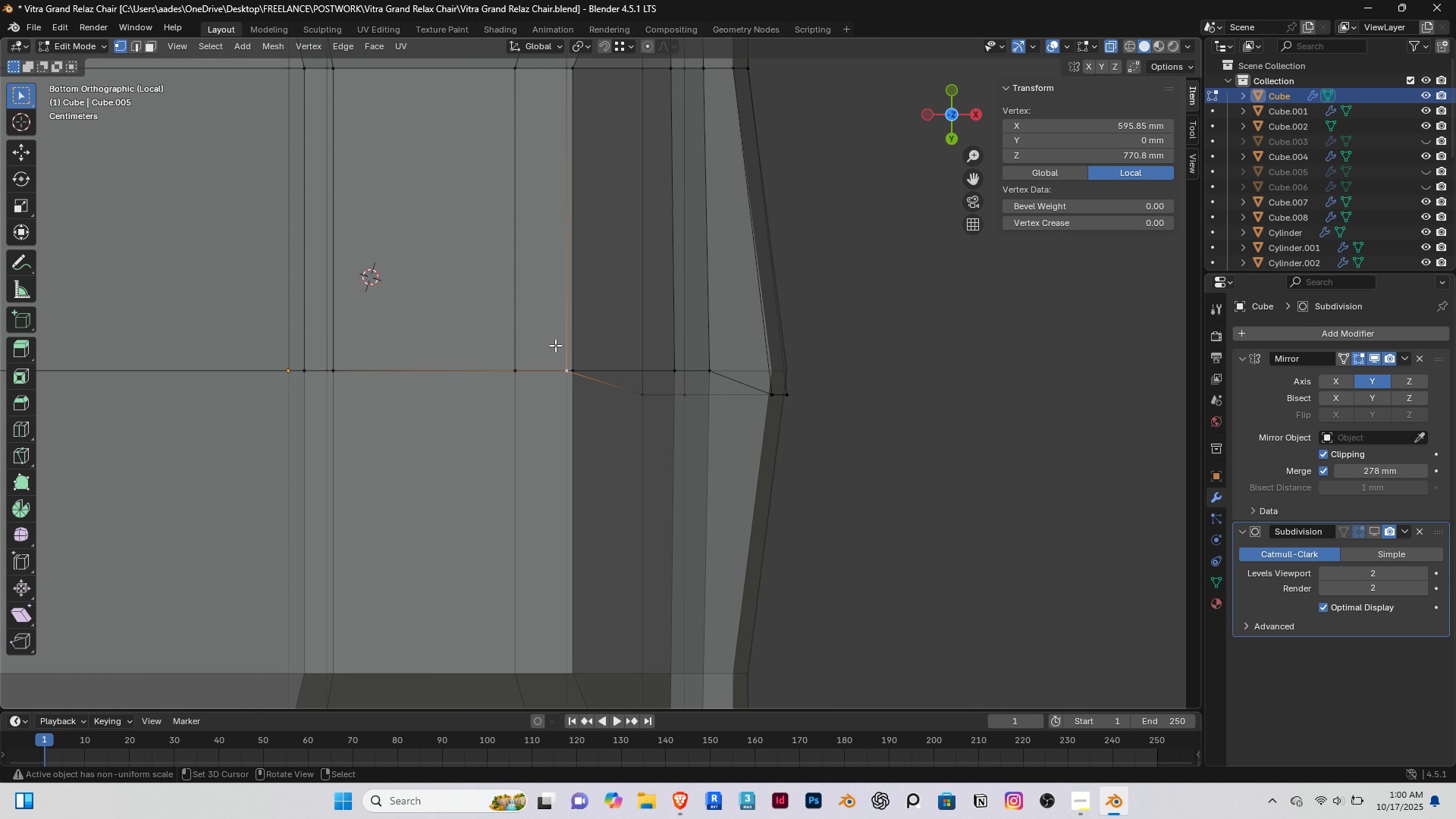 
right_click([555, 345])
 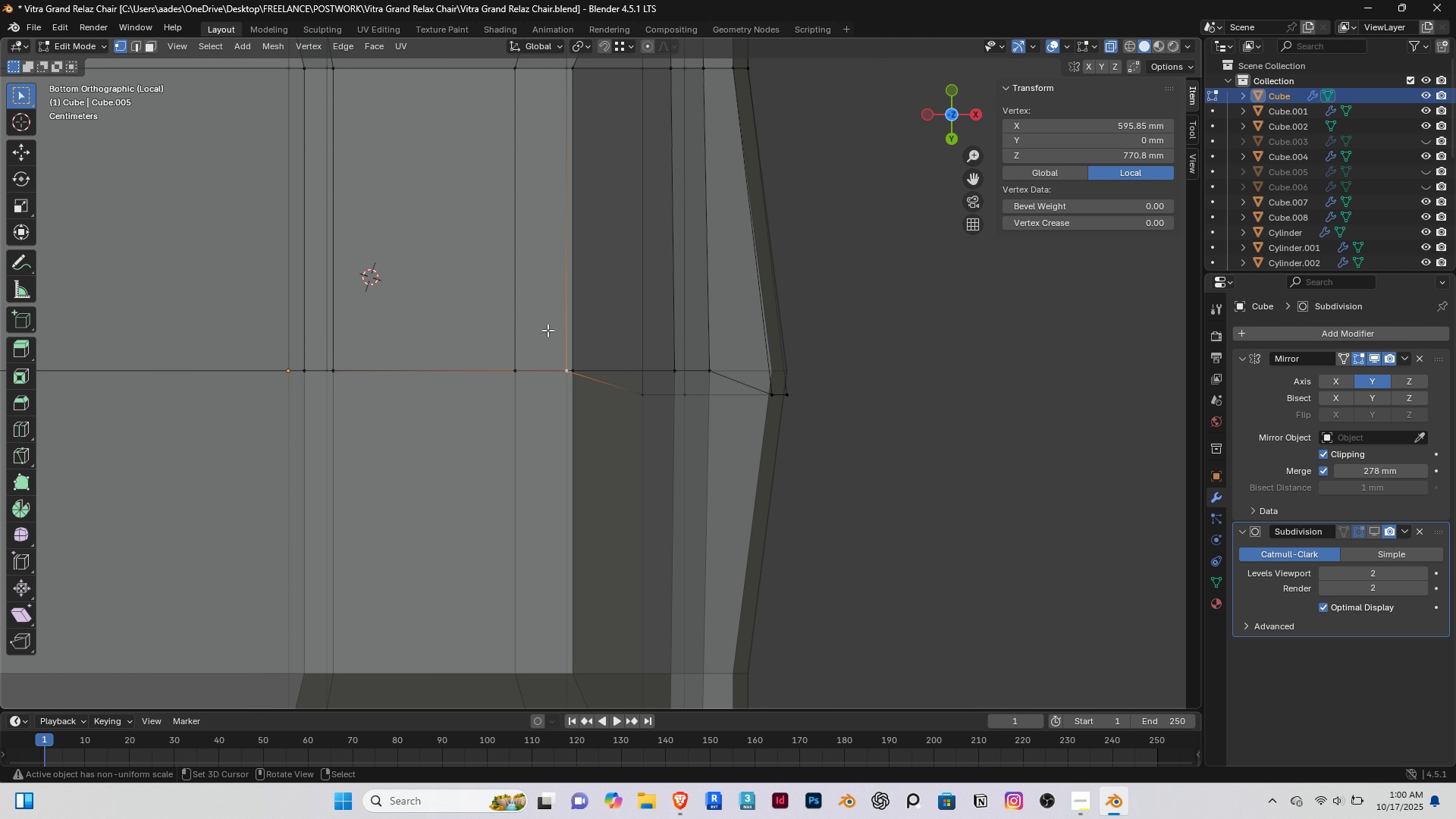 
left_click_drag(start_coordinate=[548, 330], to_coordinate=[824, 458])
 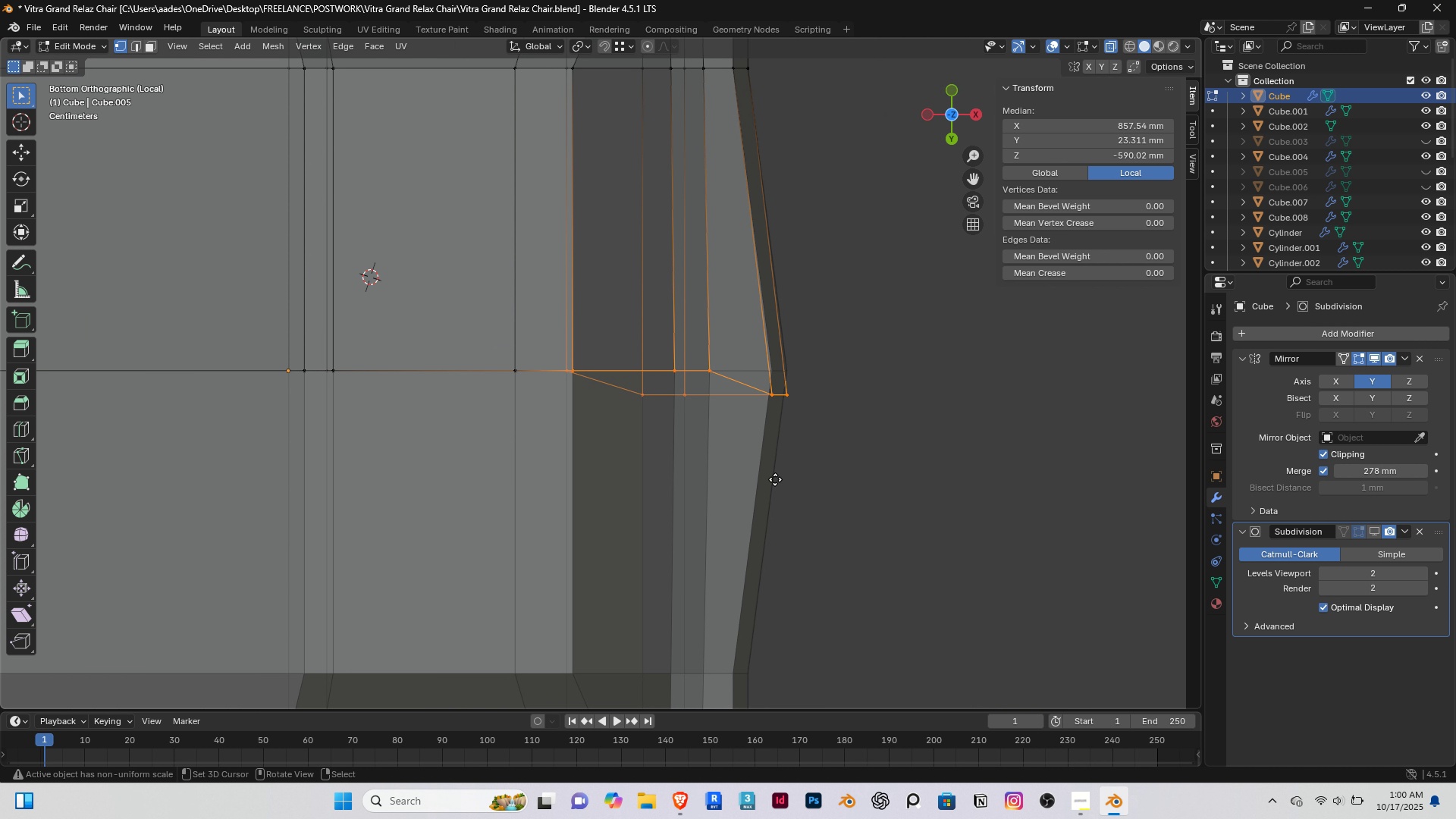 
type(gy)
 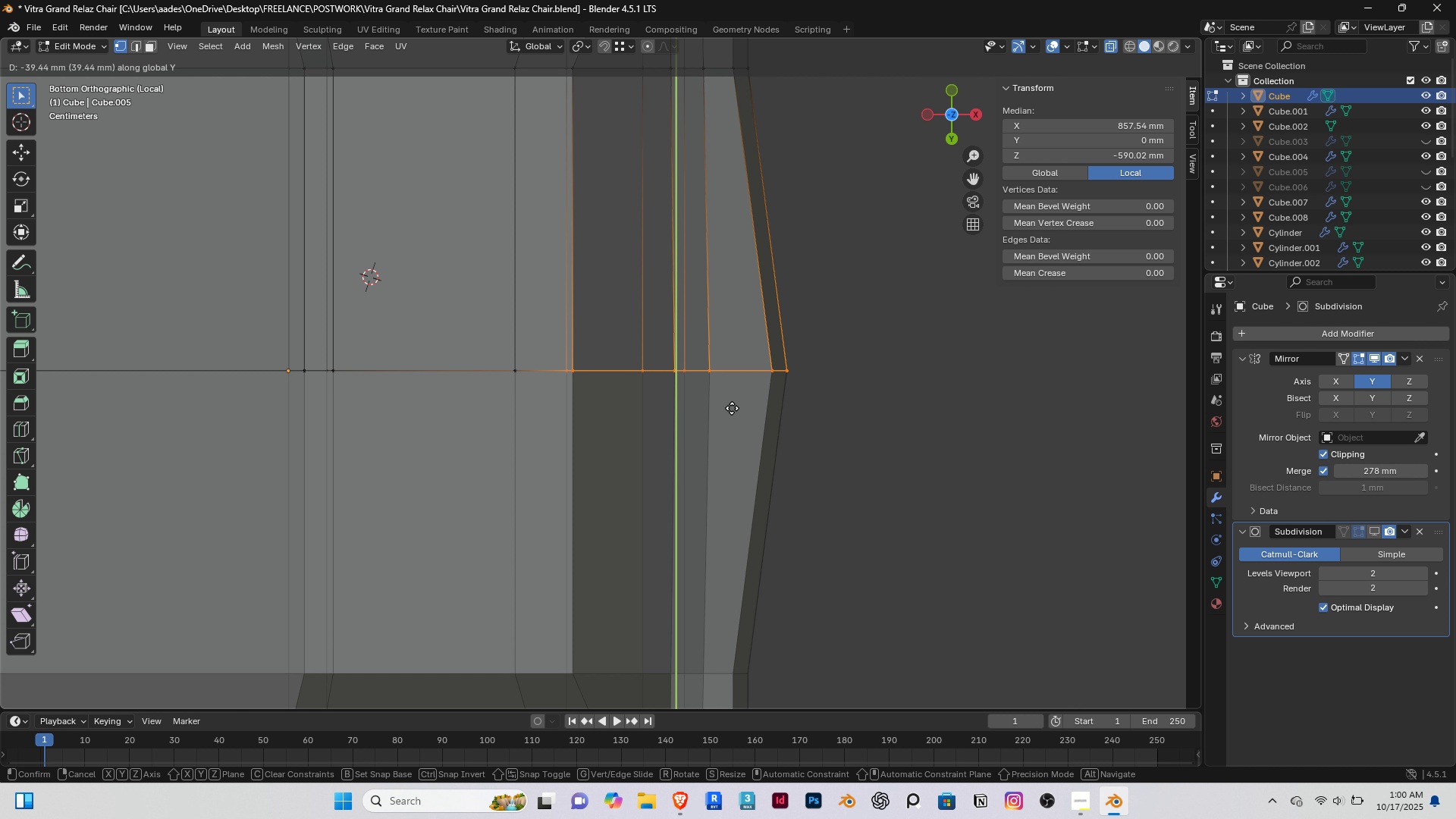 
left_click([732, 408])
 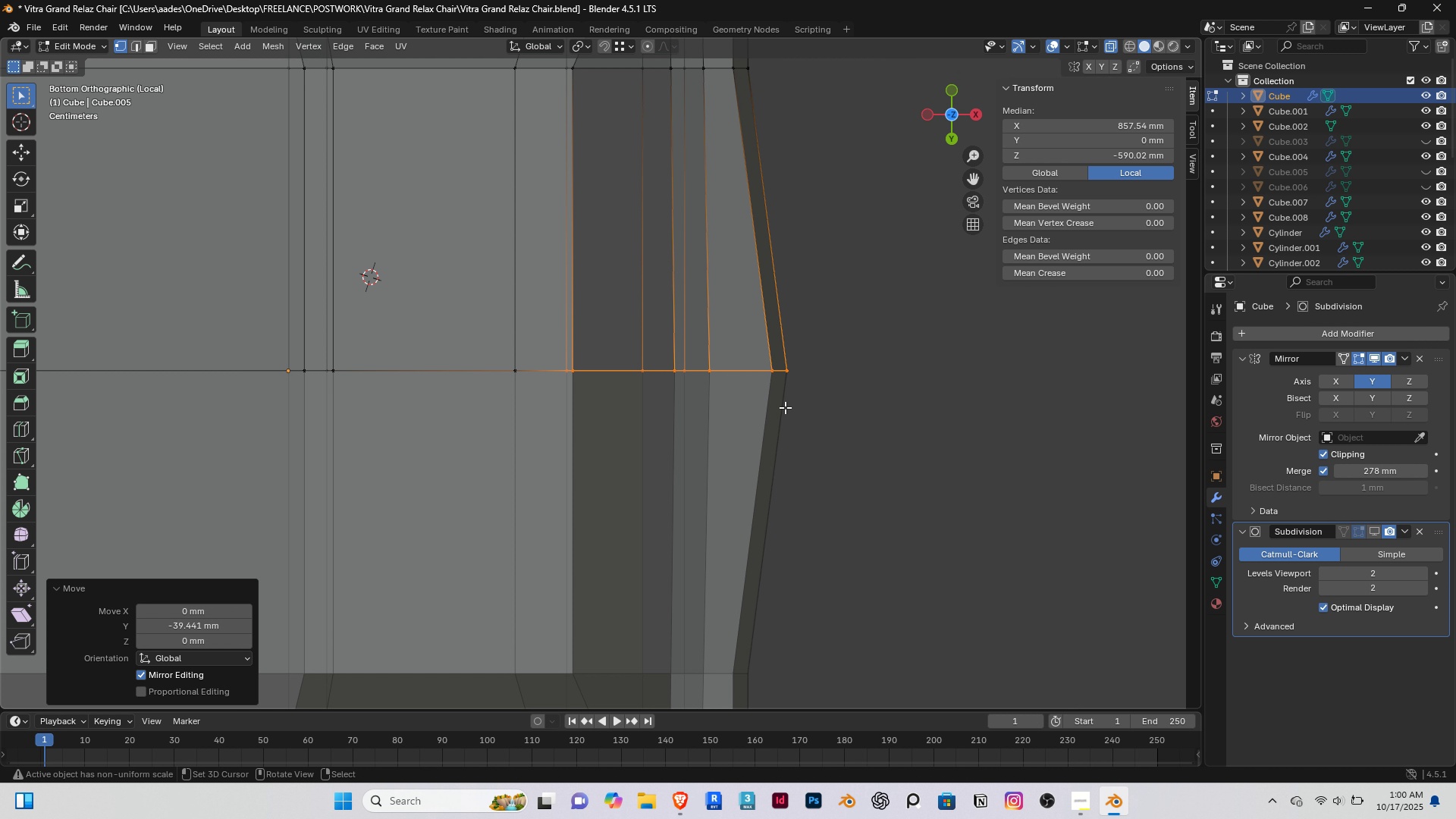 
scroll: coordinate [609, 391], scroll_direction: down, amount: 10.0
 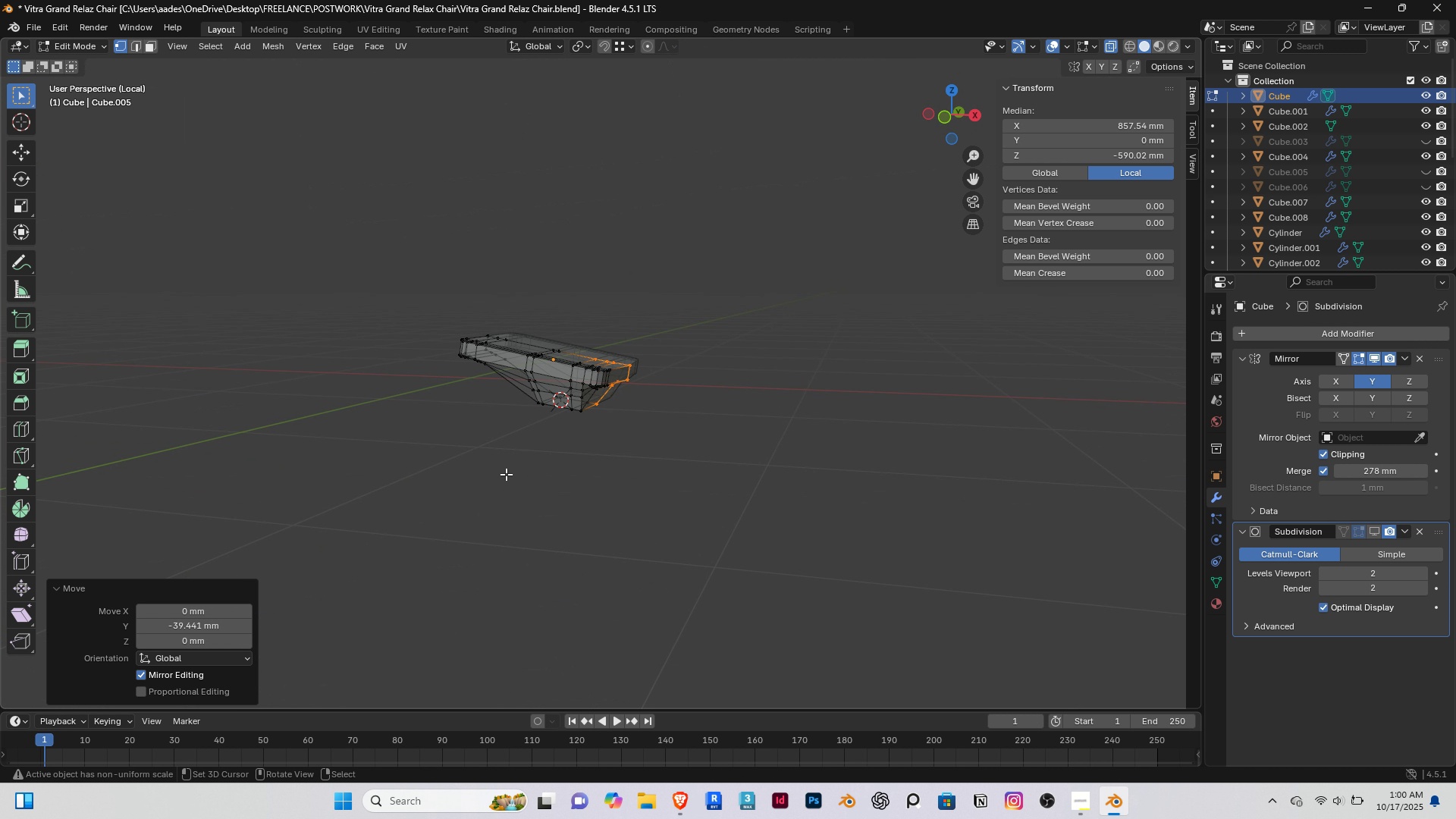 
scroll: coordinate [506, 427], scroll_direction: up, amount: 8.0
 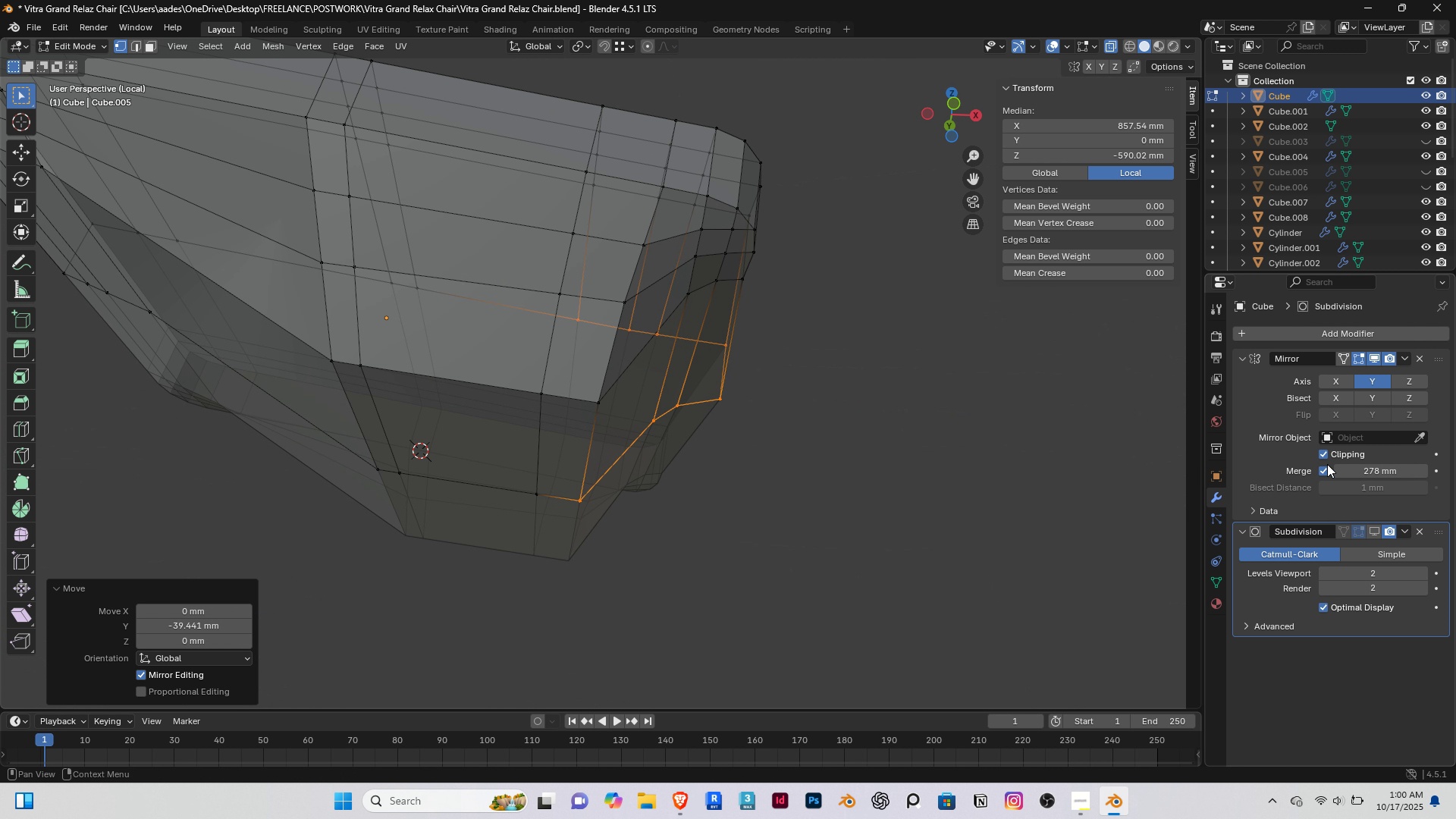 
left_click_drag(start_coordinate=[1370, 472], to_coordinate=[705, 541])
 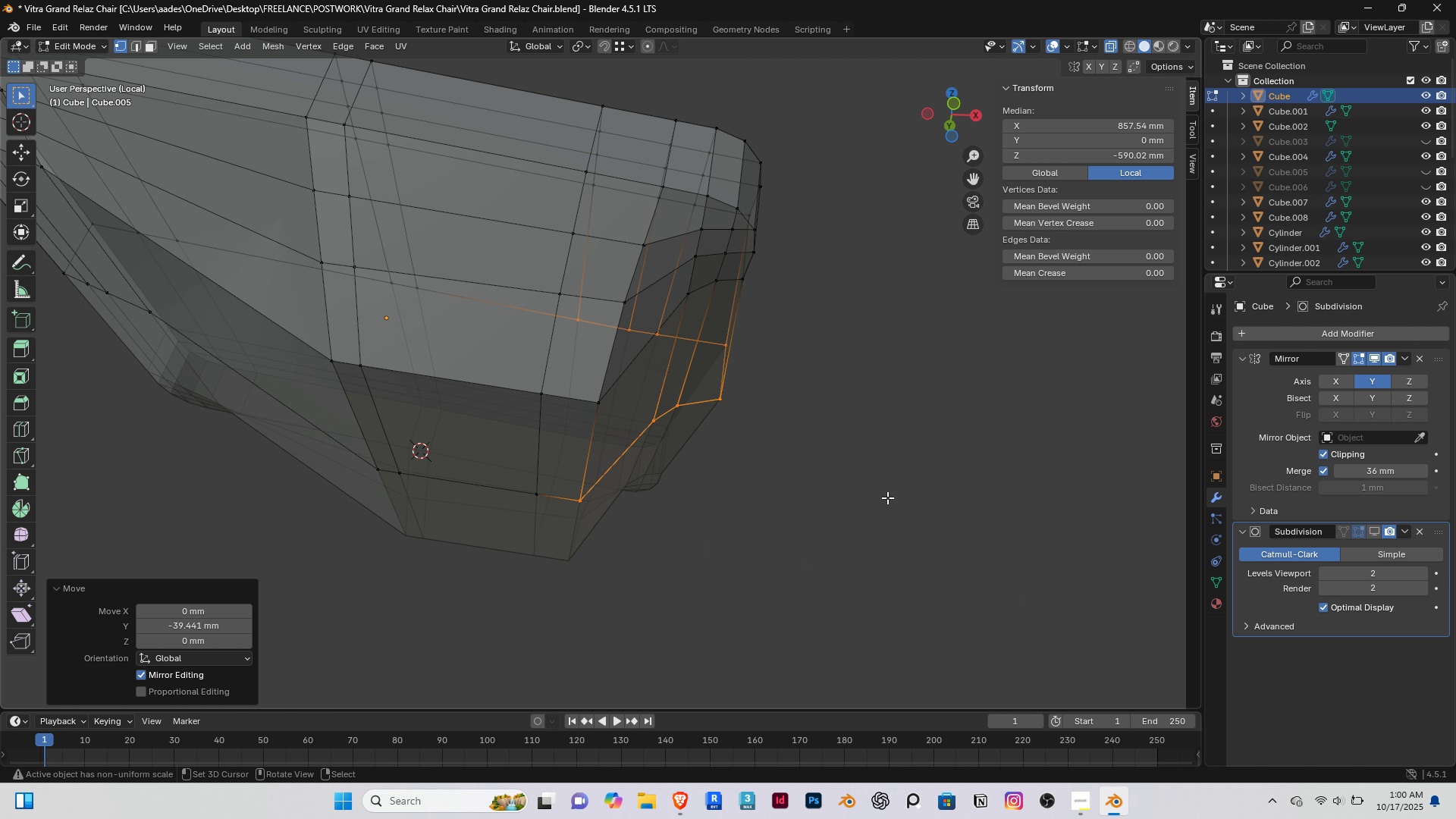 
scroll: coordinate [879, 489], scroll_direction: down, amount: 3.0
 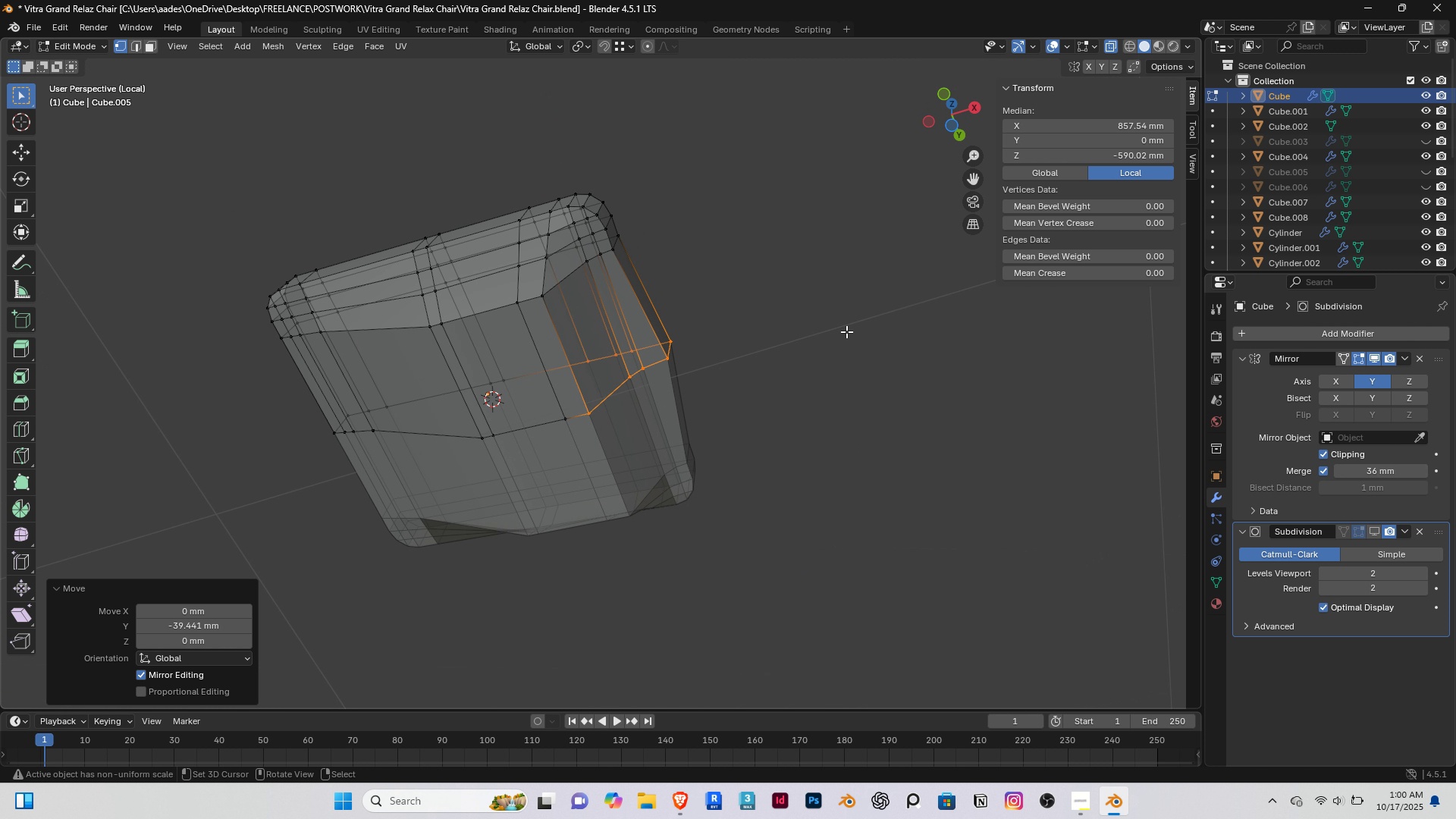 
right_click([845, 331])
 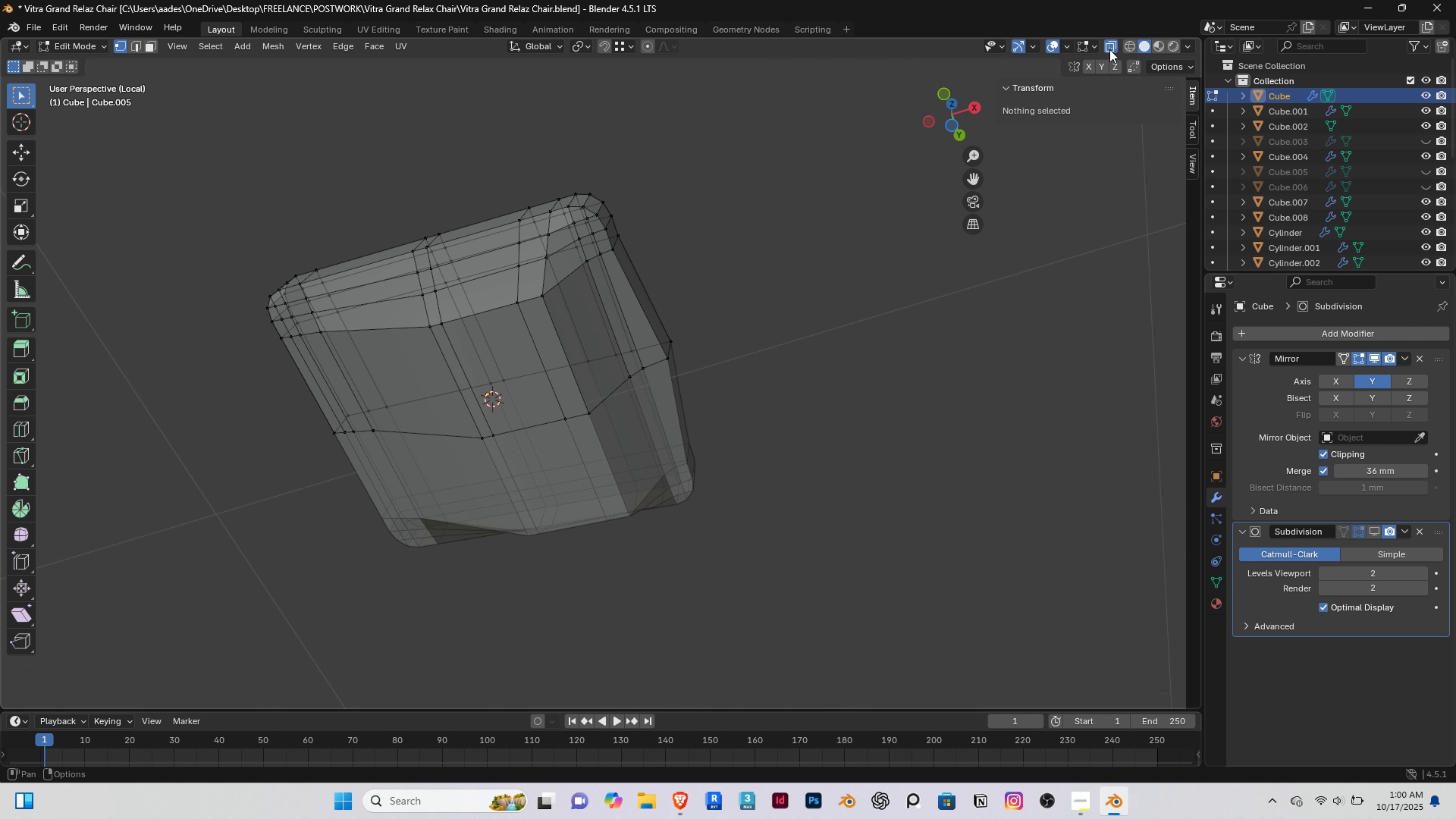 
left_click([1112, 48])
 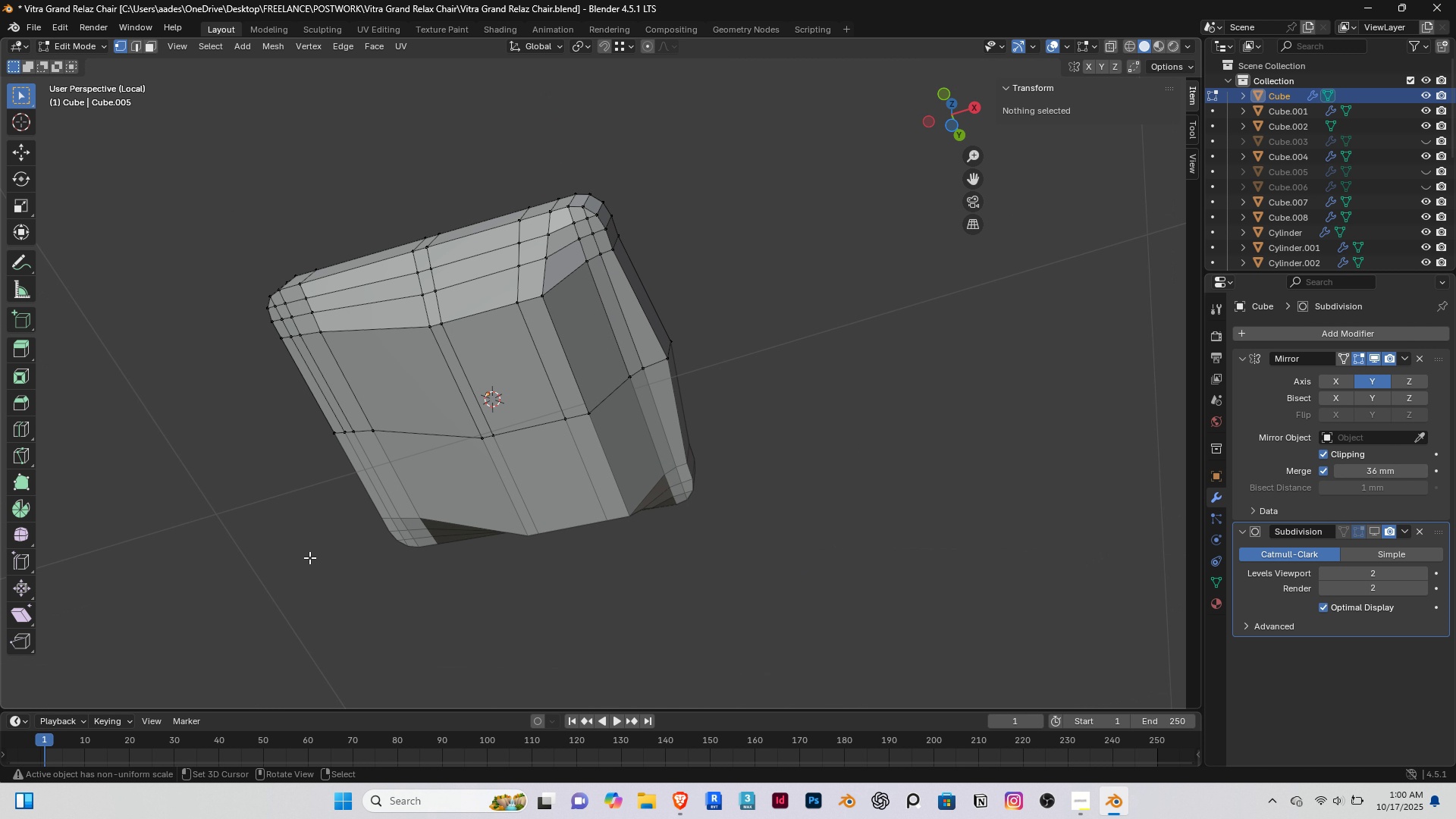 
scroll: coordinate [309, 557], scroll_direction: up, amount: 4.0
 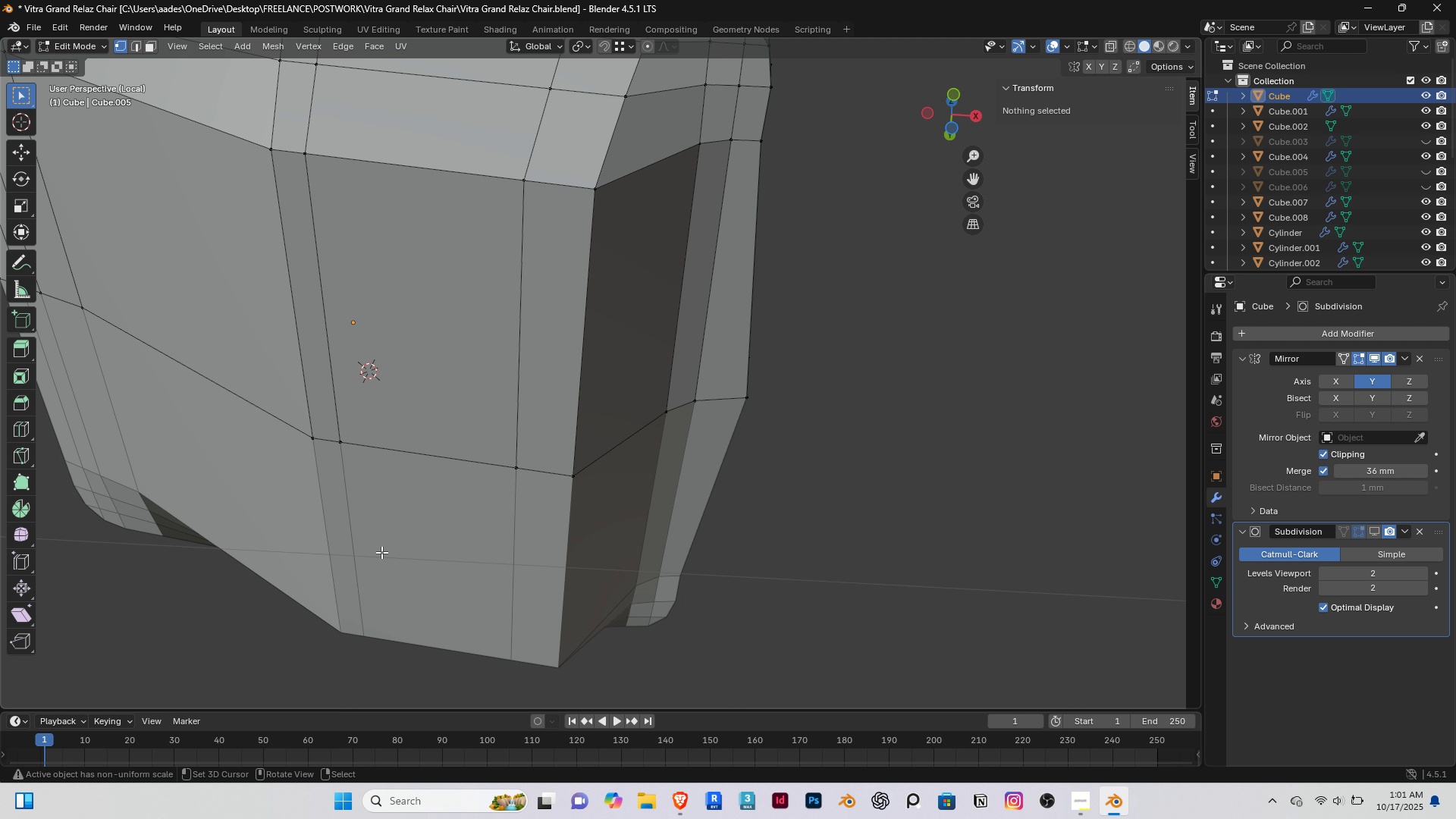 
scroll: coordinate [413, 552], scroll_direction: down, amount: 2.0
 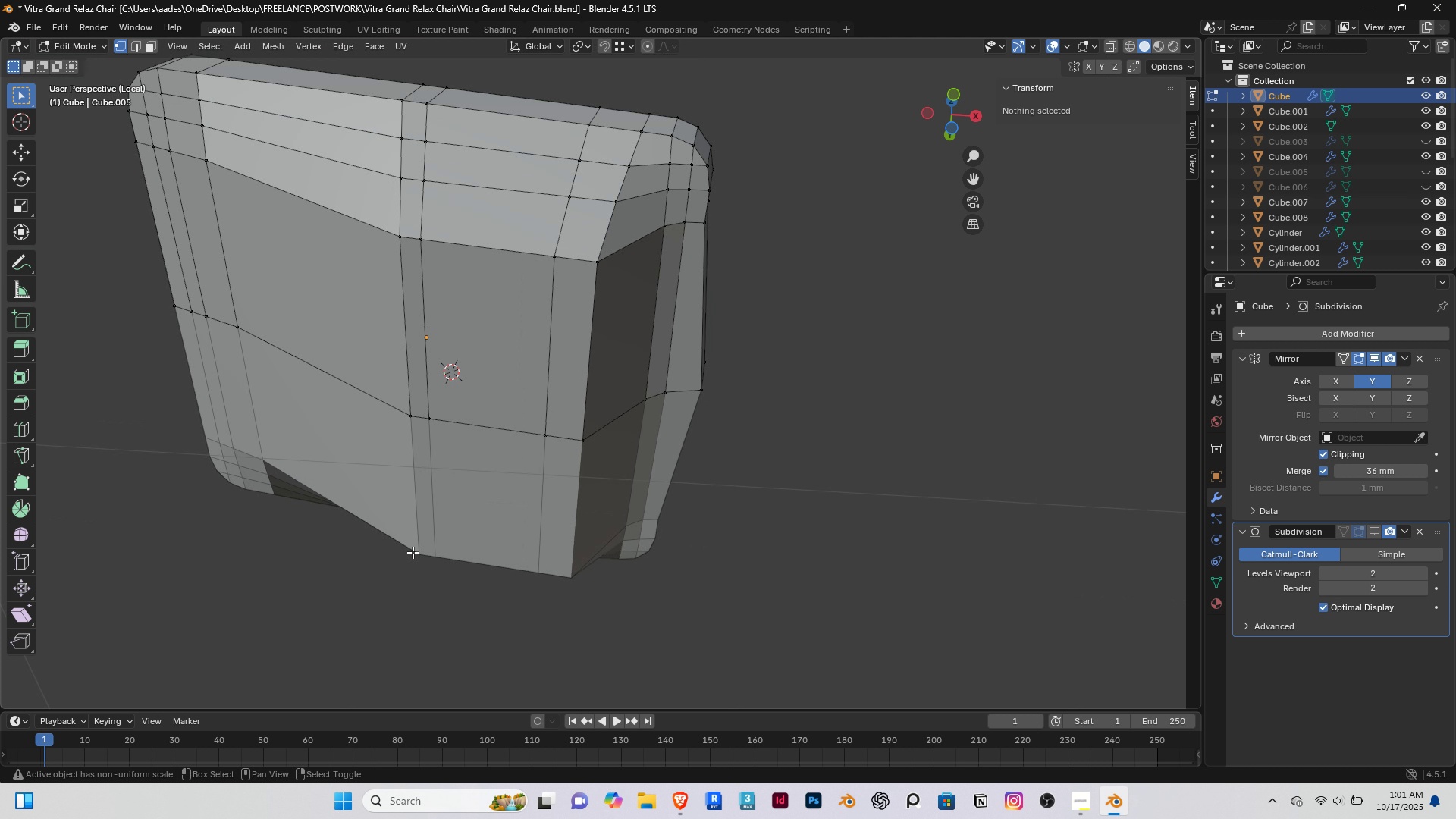 
hold_key(key=ShiftRight, duration=0.38)
 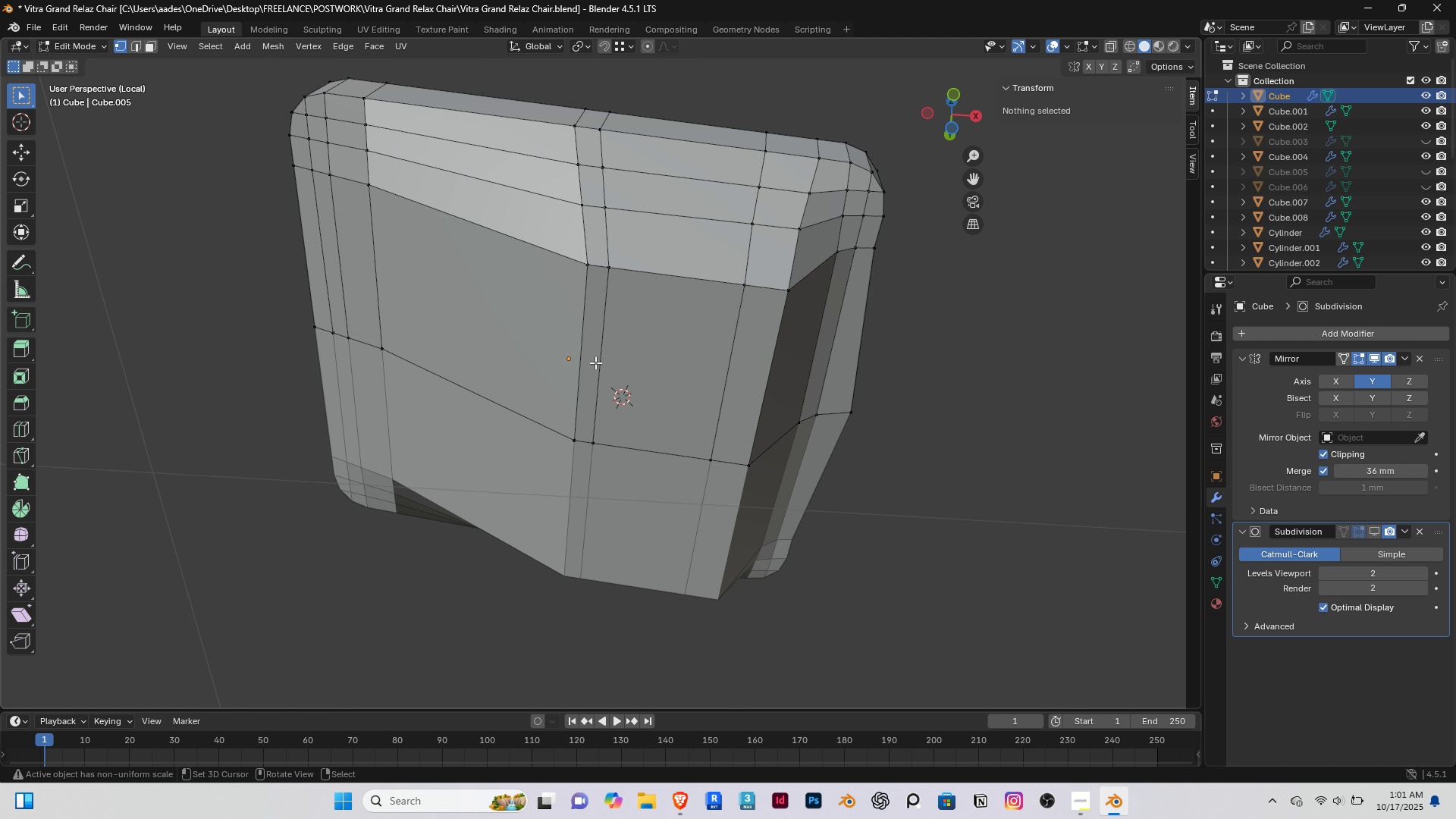 
key(2)
 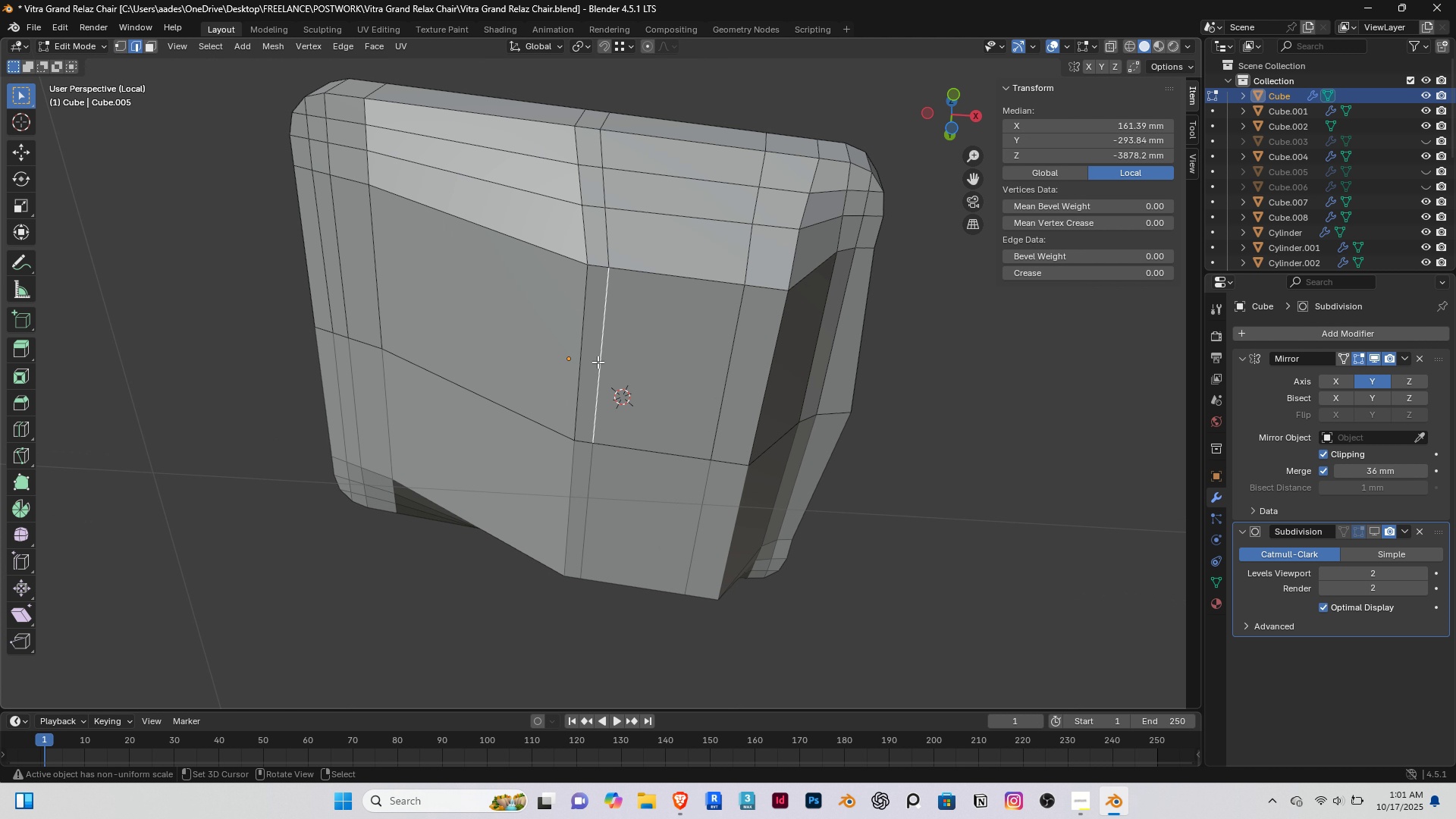 
right_click([598, 362])
 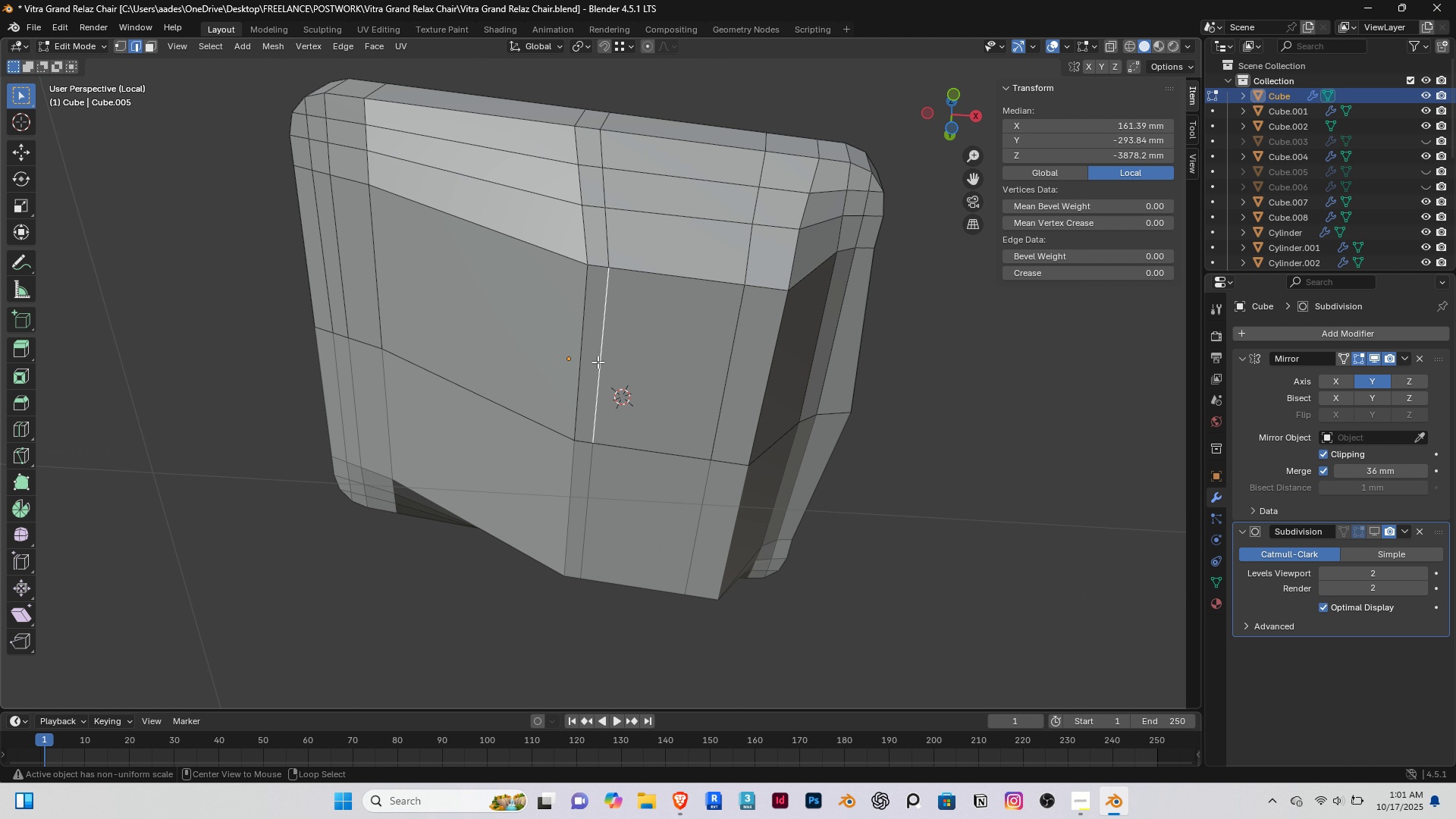 
hold_key(key=AltRight, duration=0.59)
right_click([598, 362])
 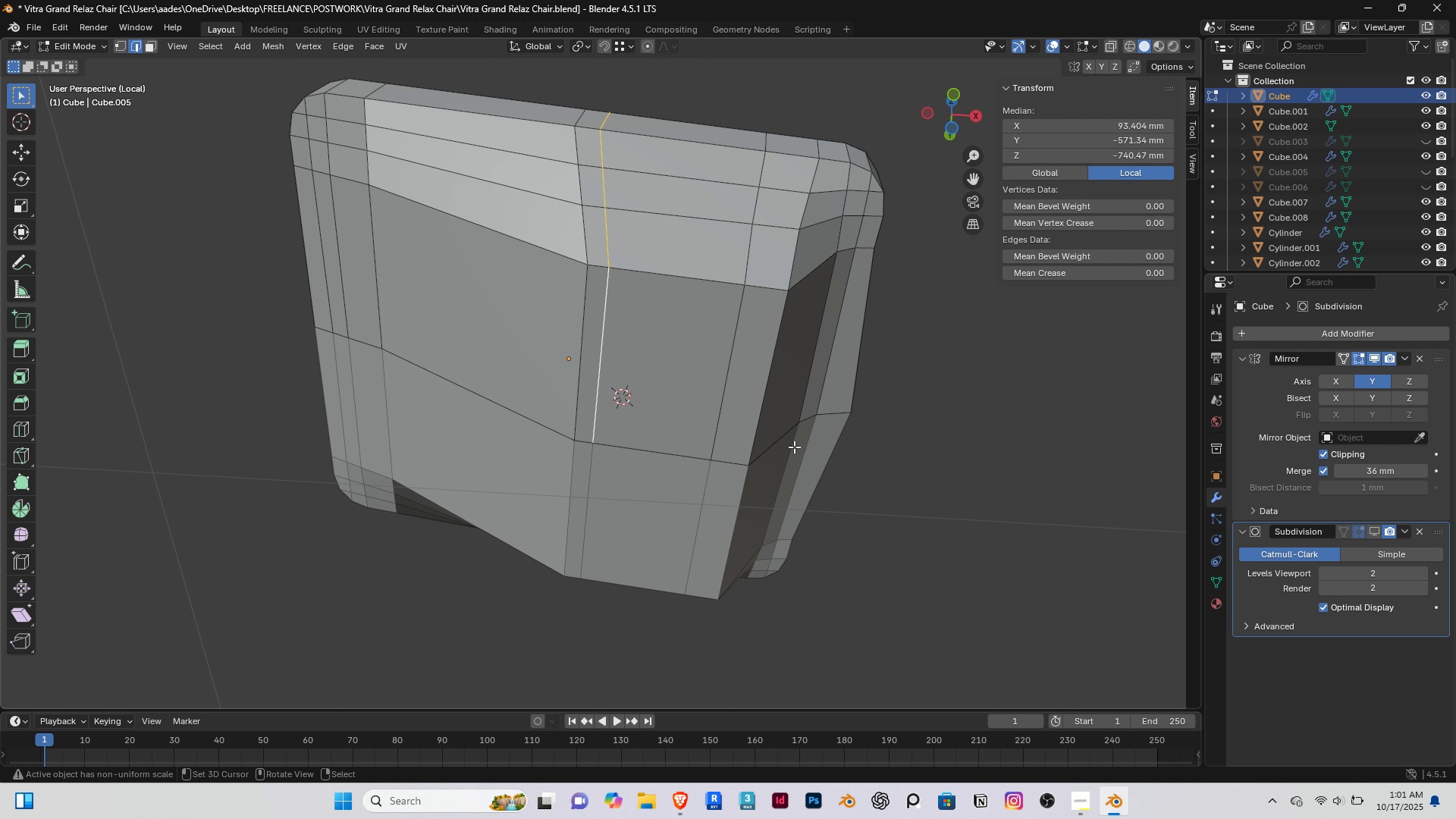 
right_click([996, 519])
 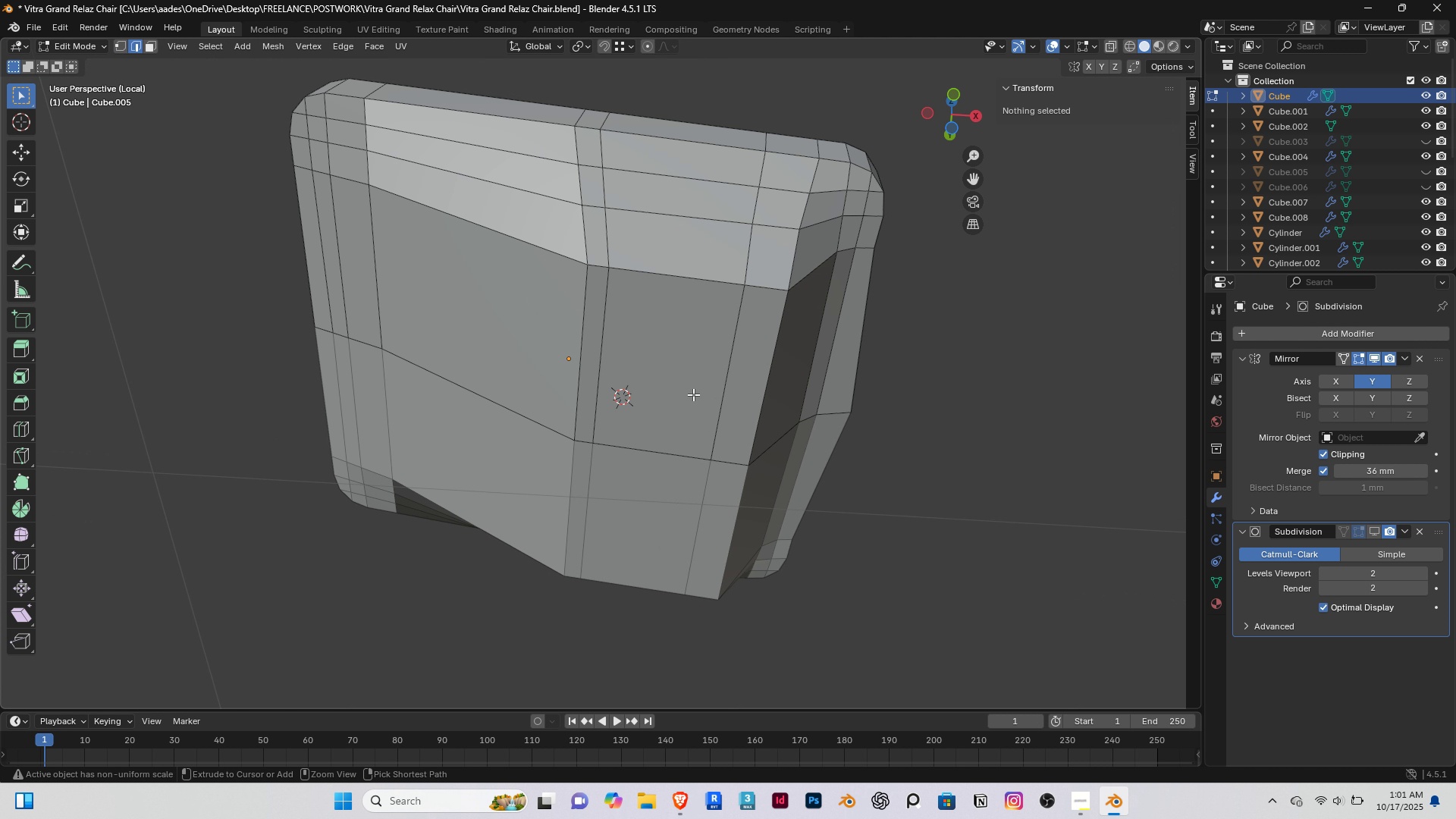 
key(Control+R)
 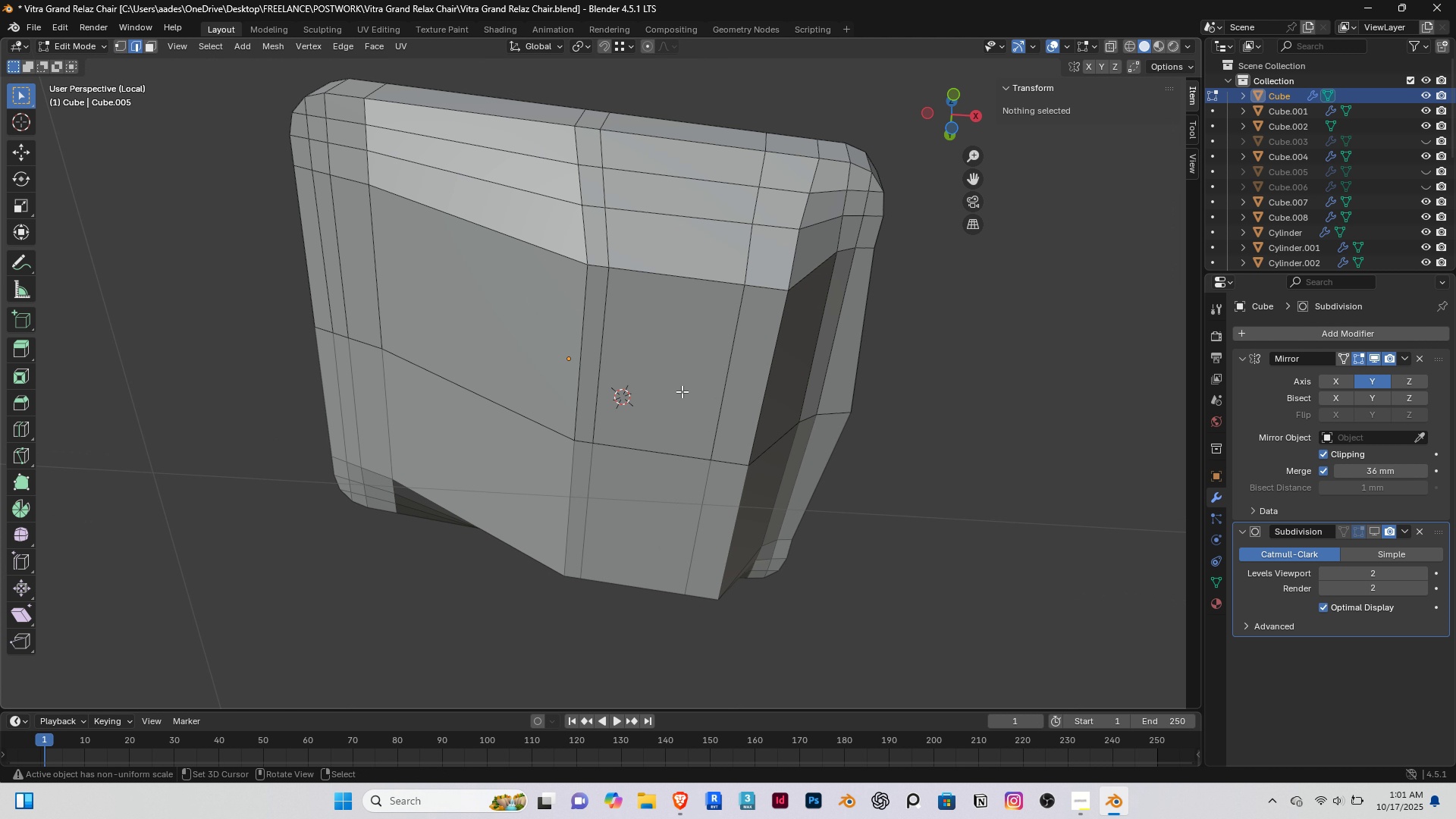 
left_click([682, 391])
 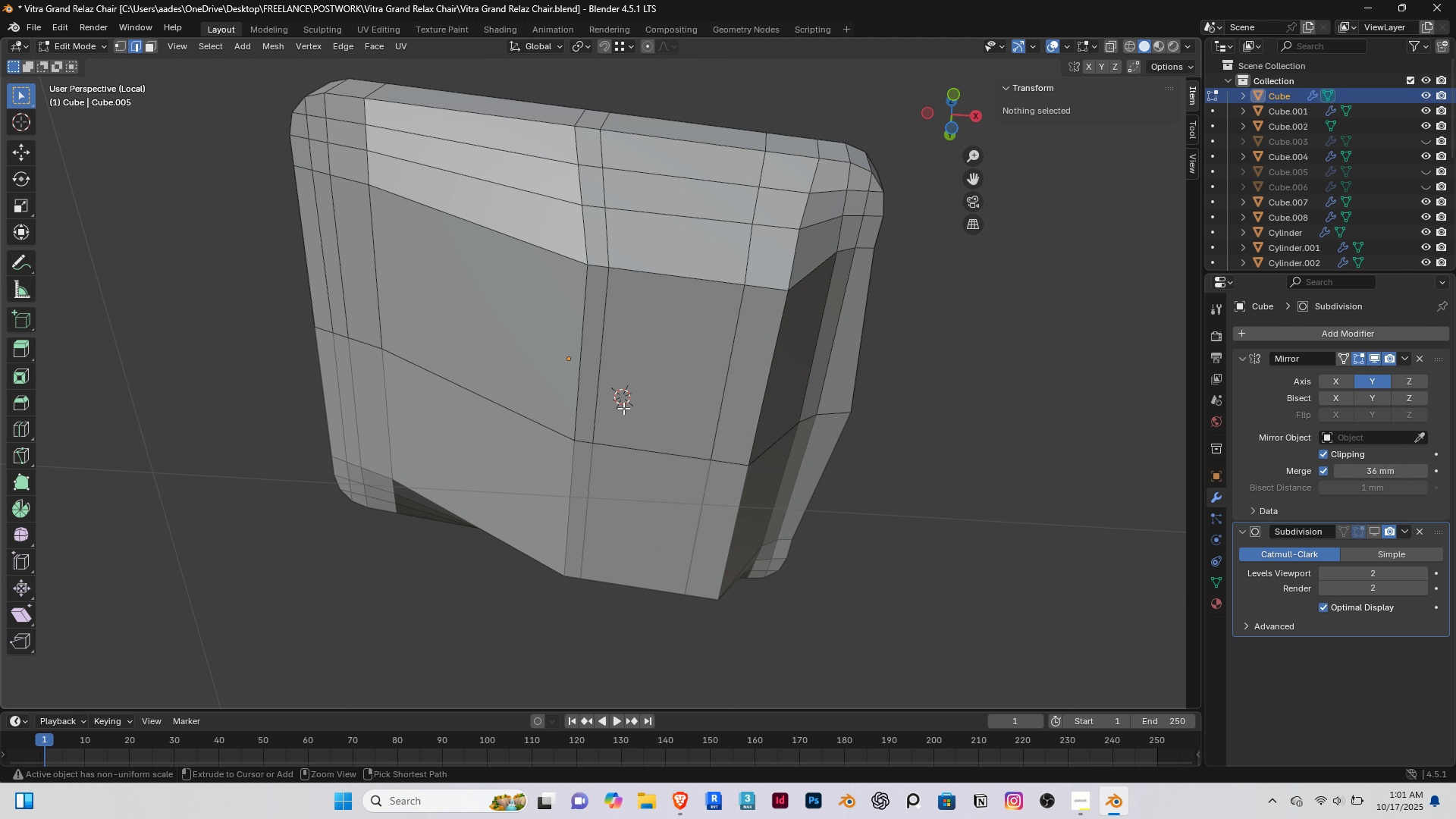 
key(Control+R)
 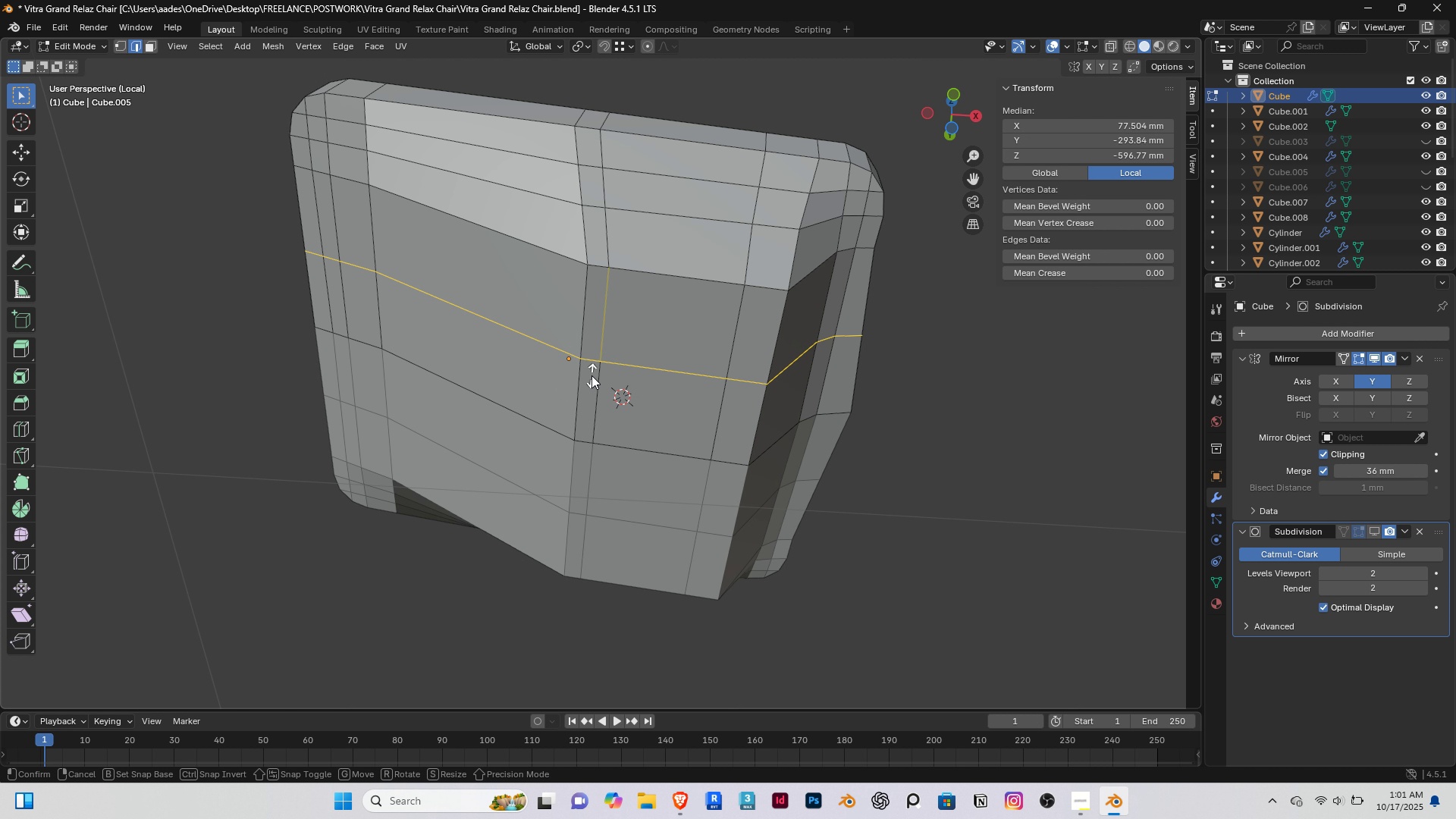 
left_click([592, 375])
 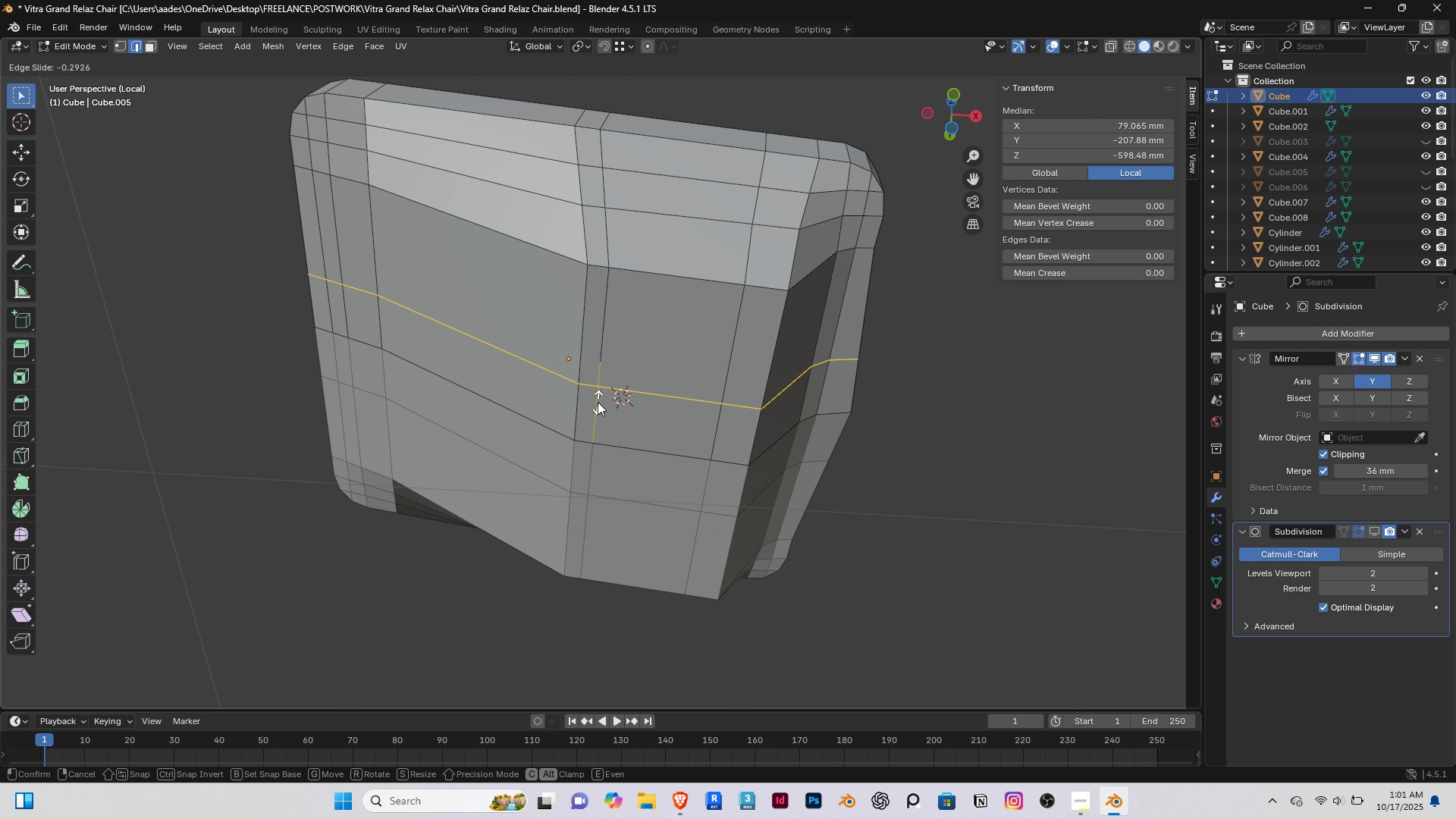 
wait(7.53)
 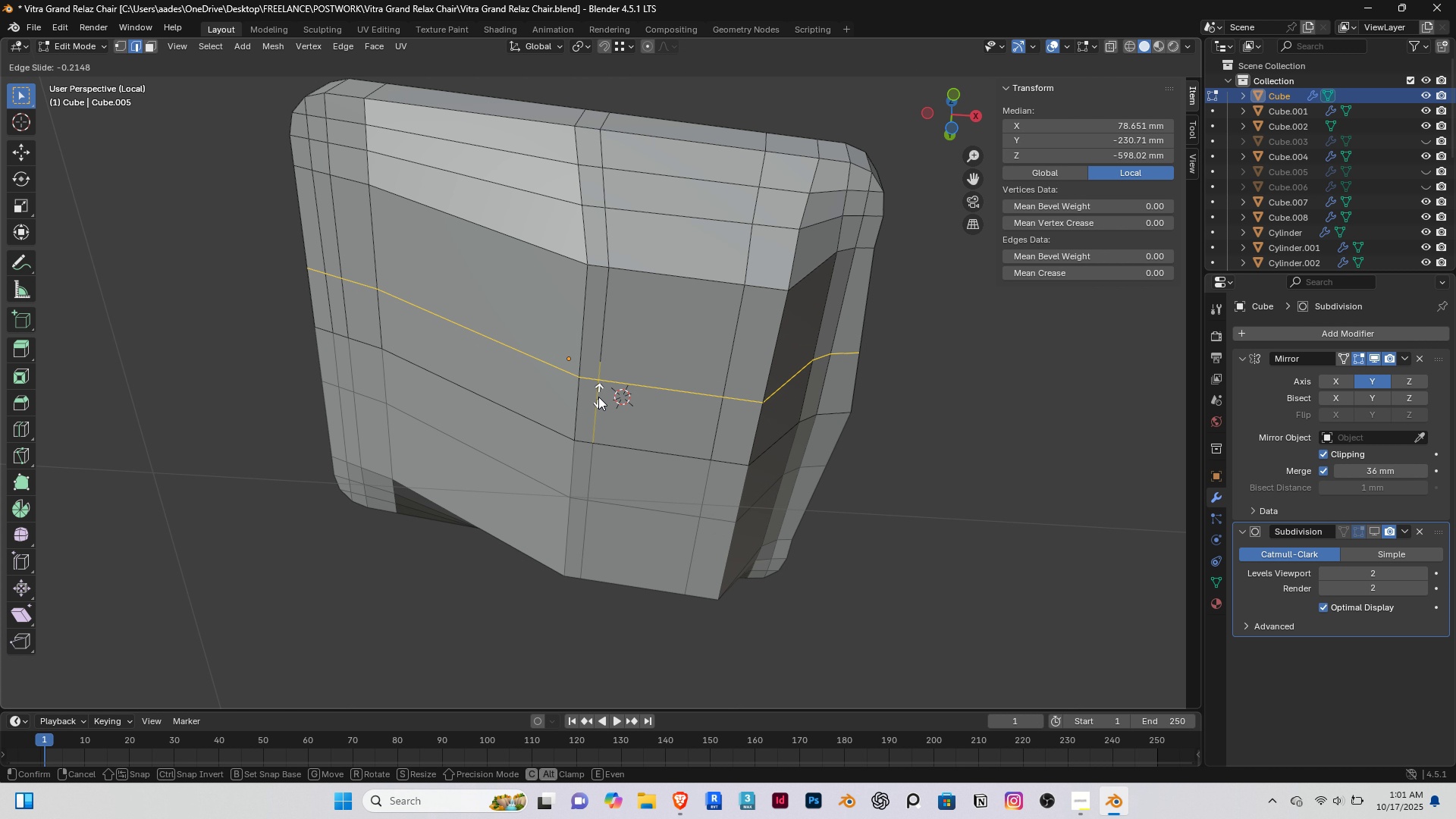 
left_click([598, 400])
 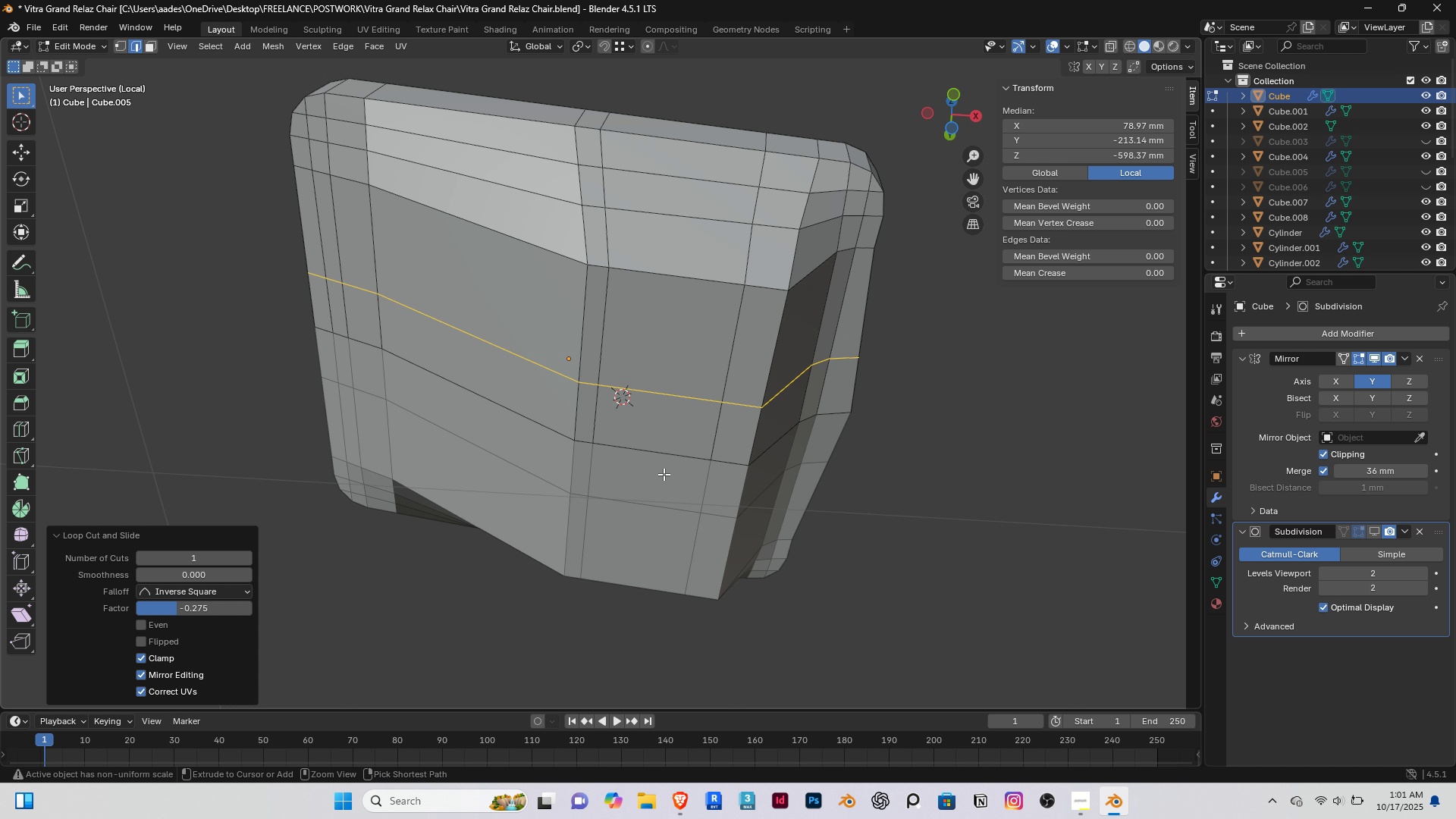 
key(Control+ControlLeft)
 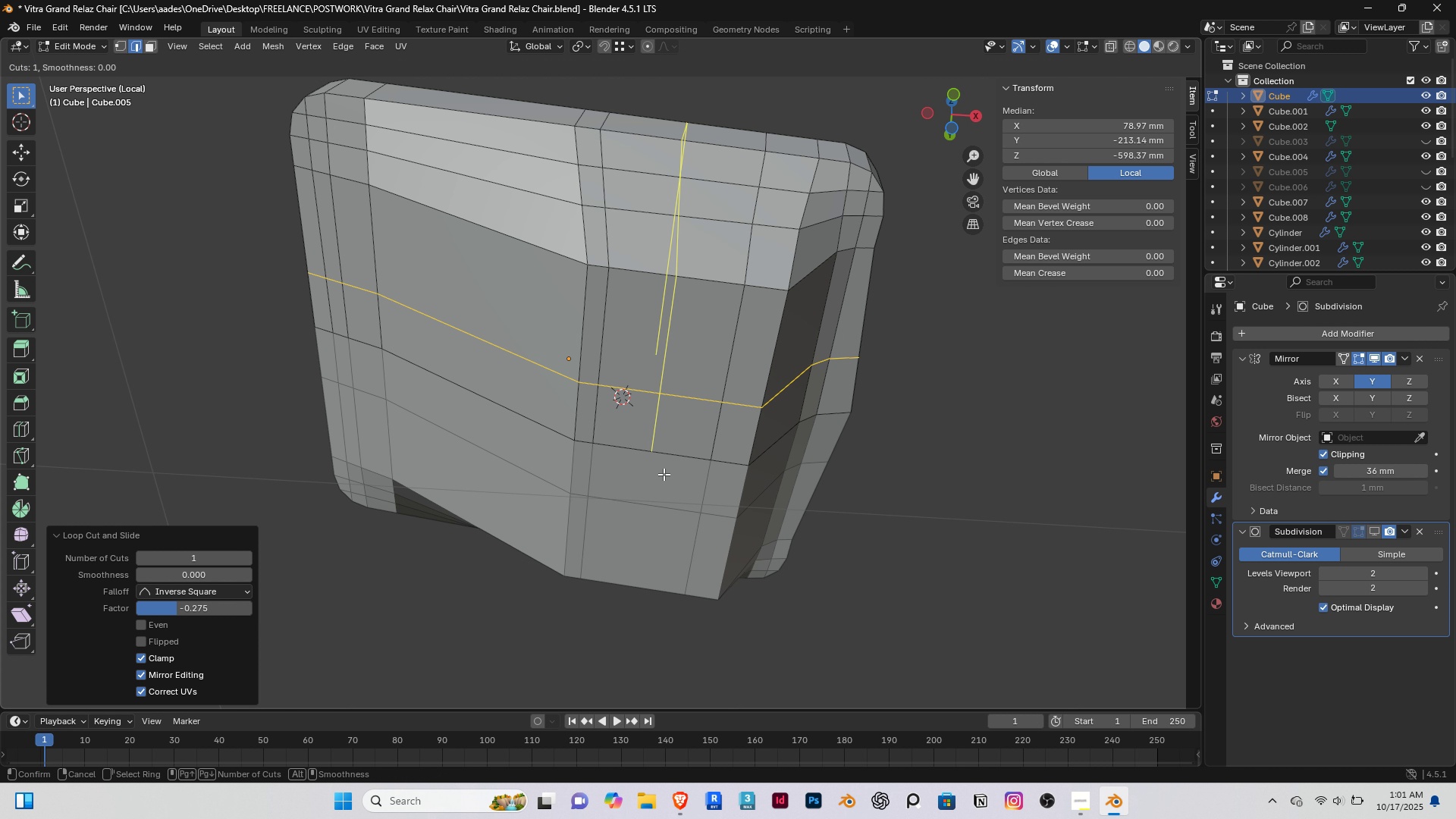 
key(Control+R)
 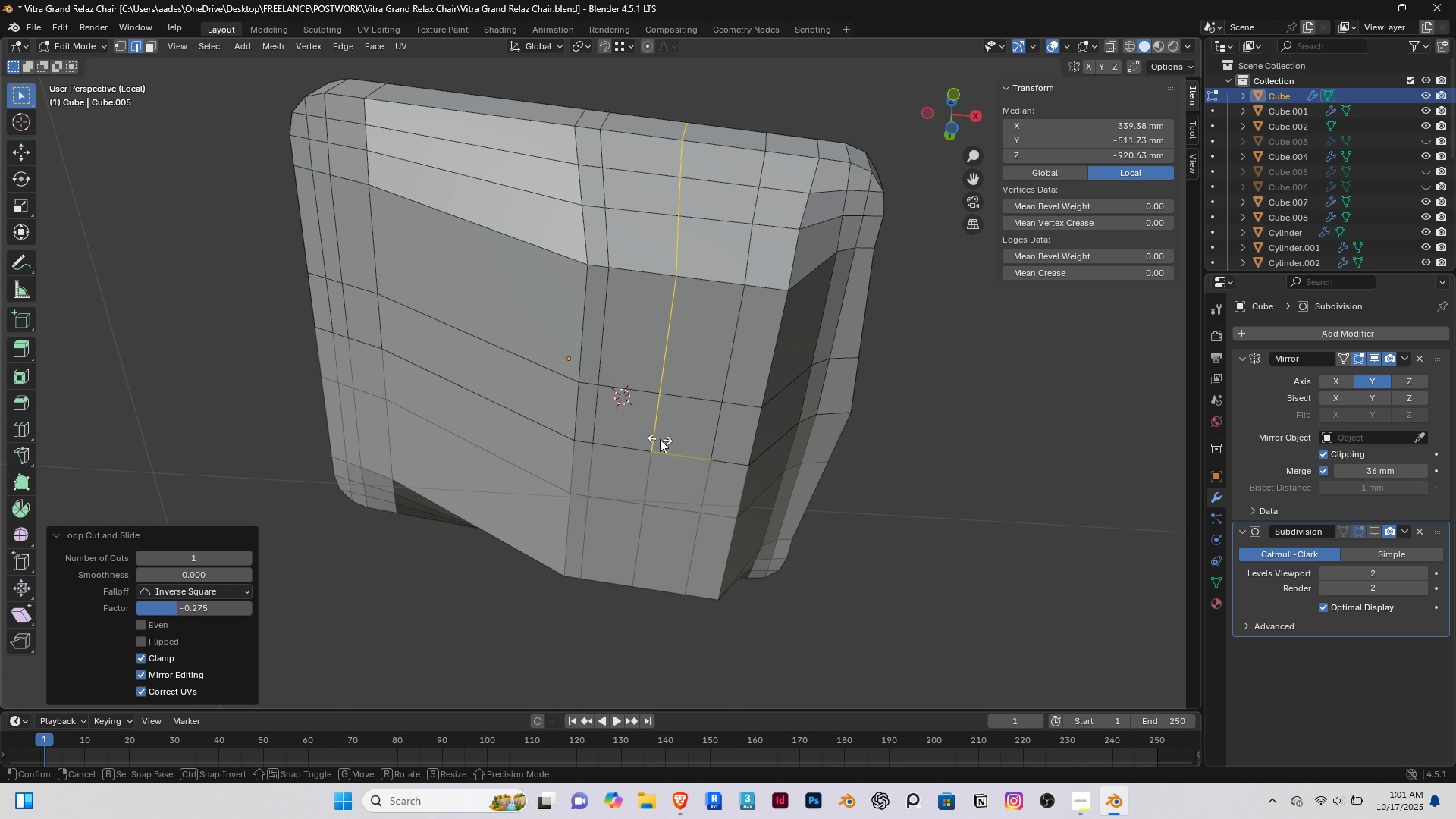 
left_click([660, 439])
 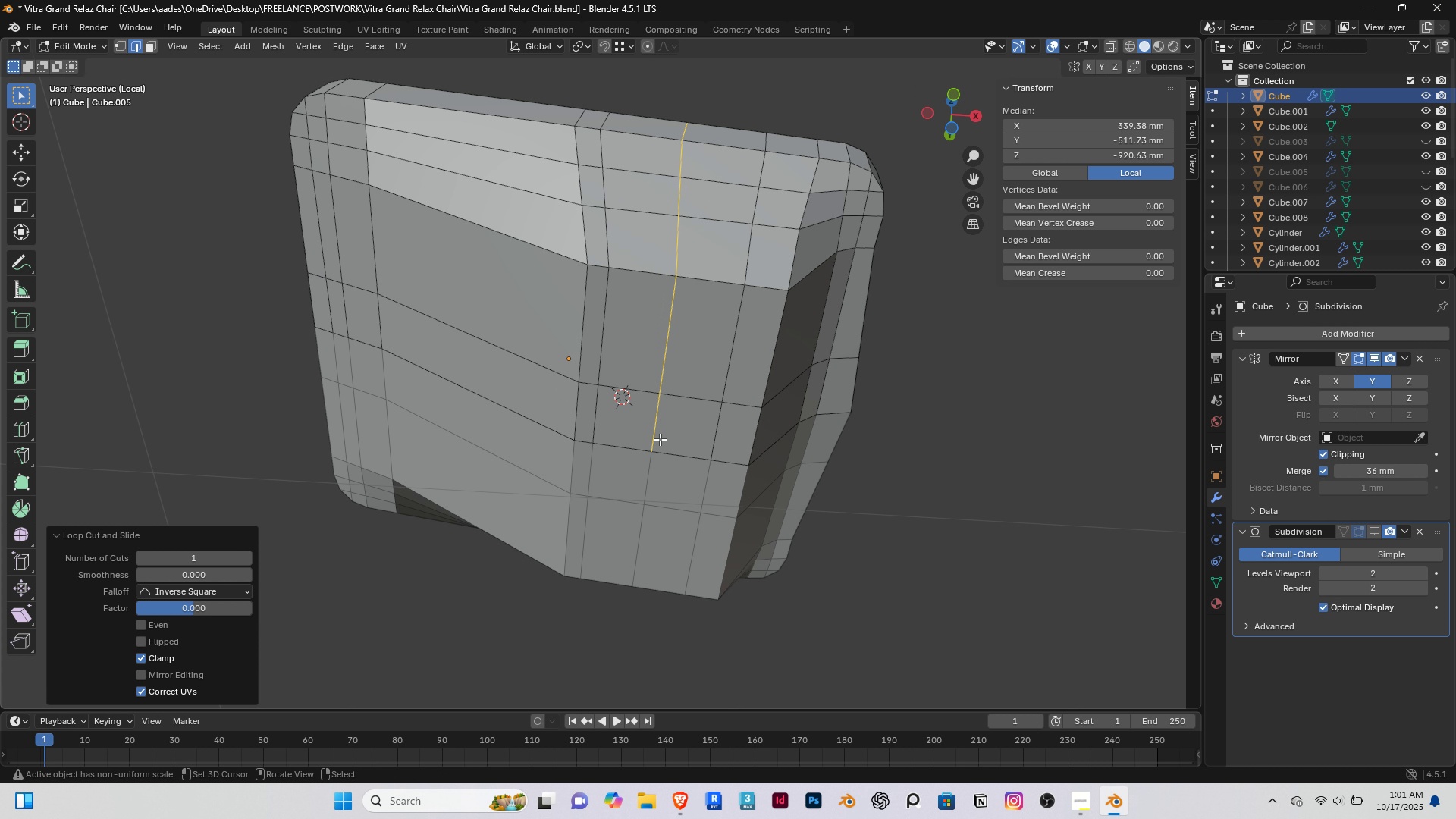 
right_click([660, 439])
 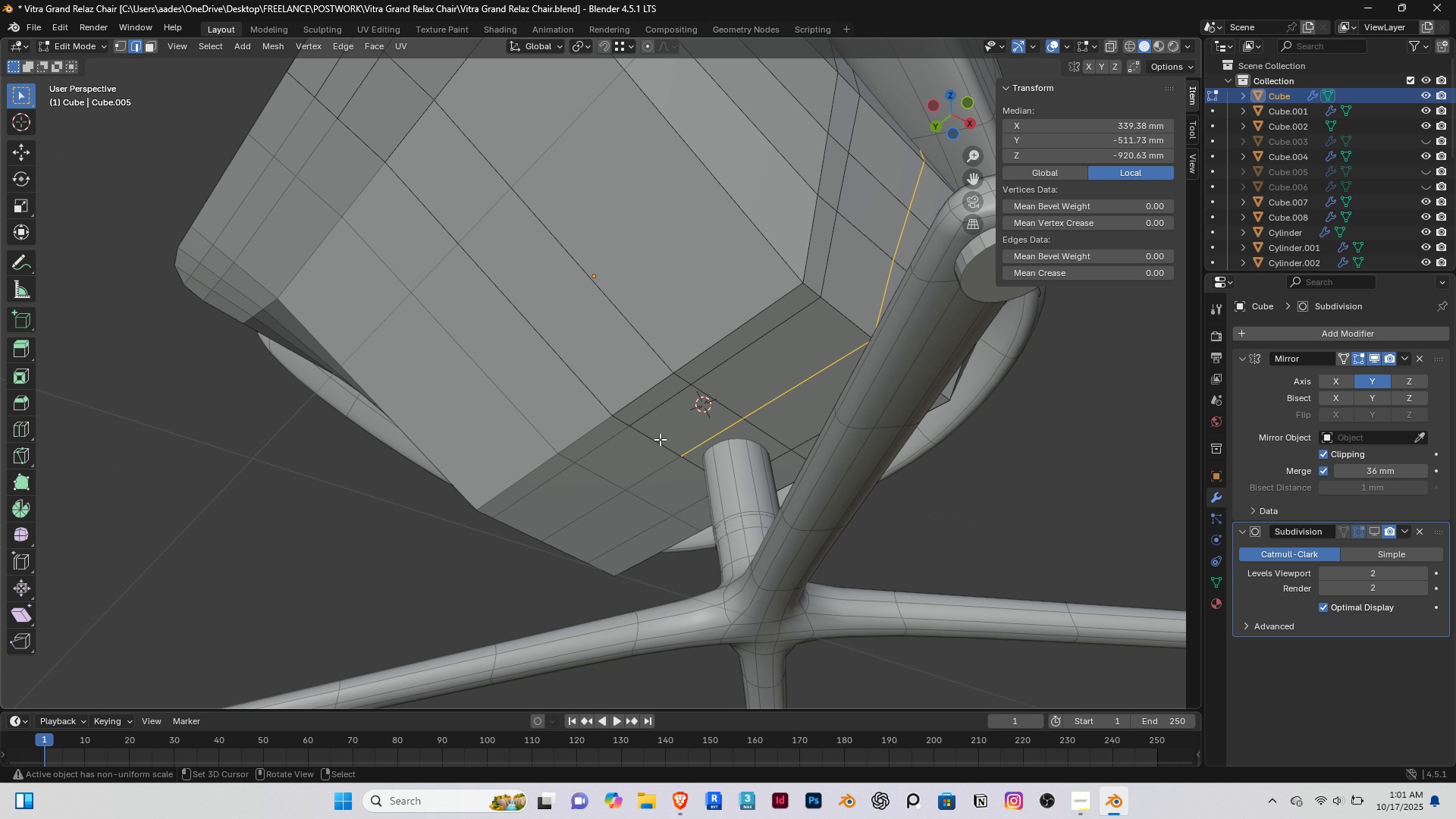 
key(Slash)
 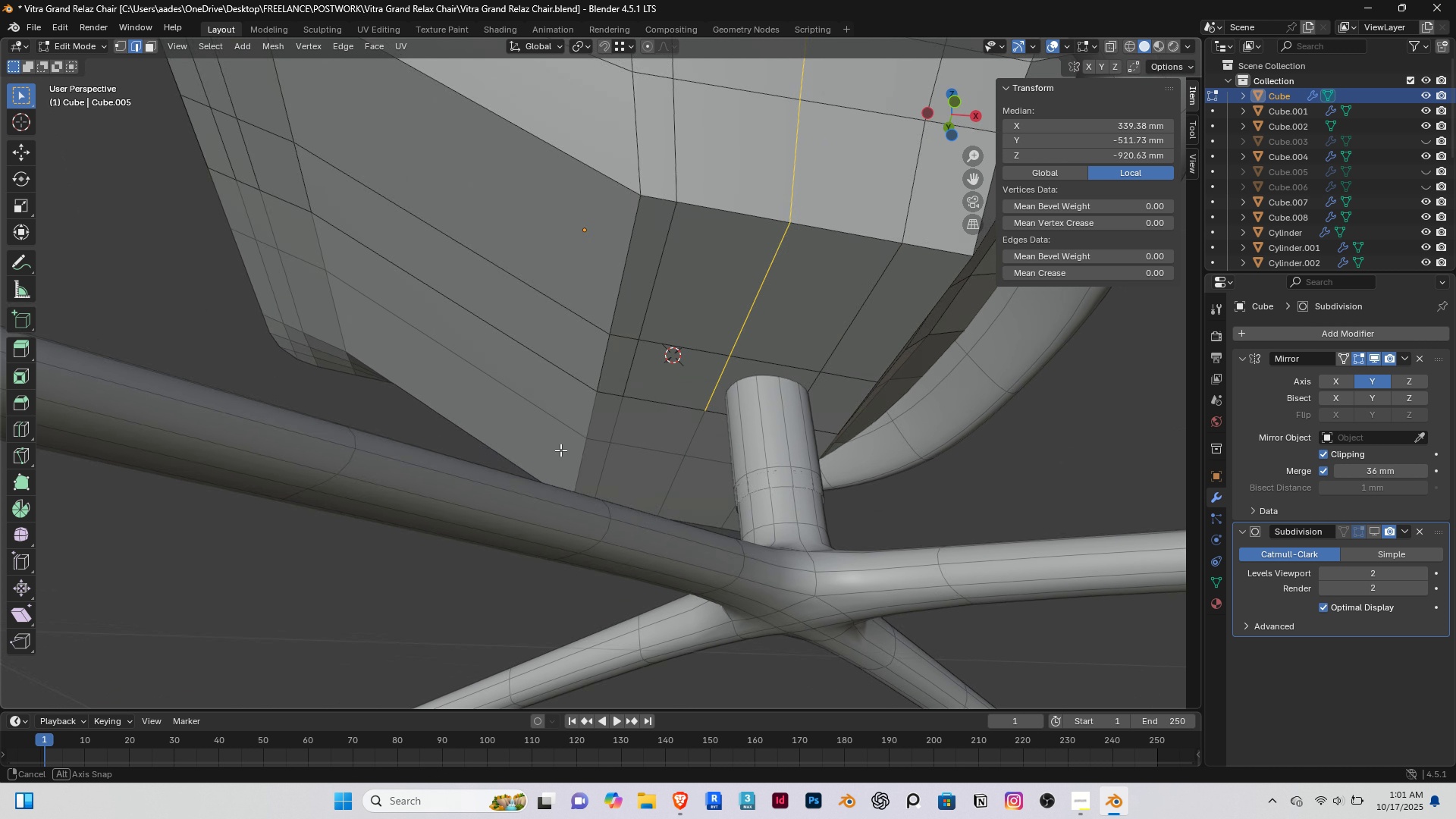 
middle_click([575, 453])
 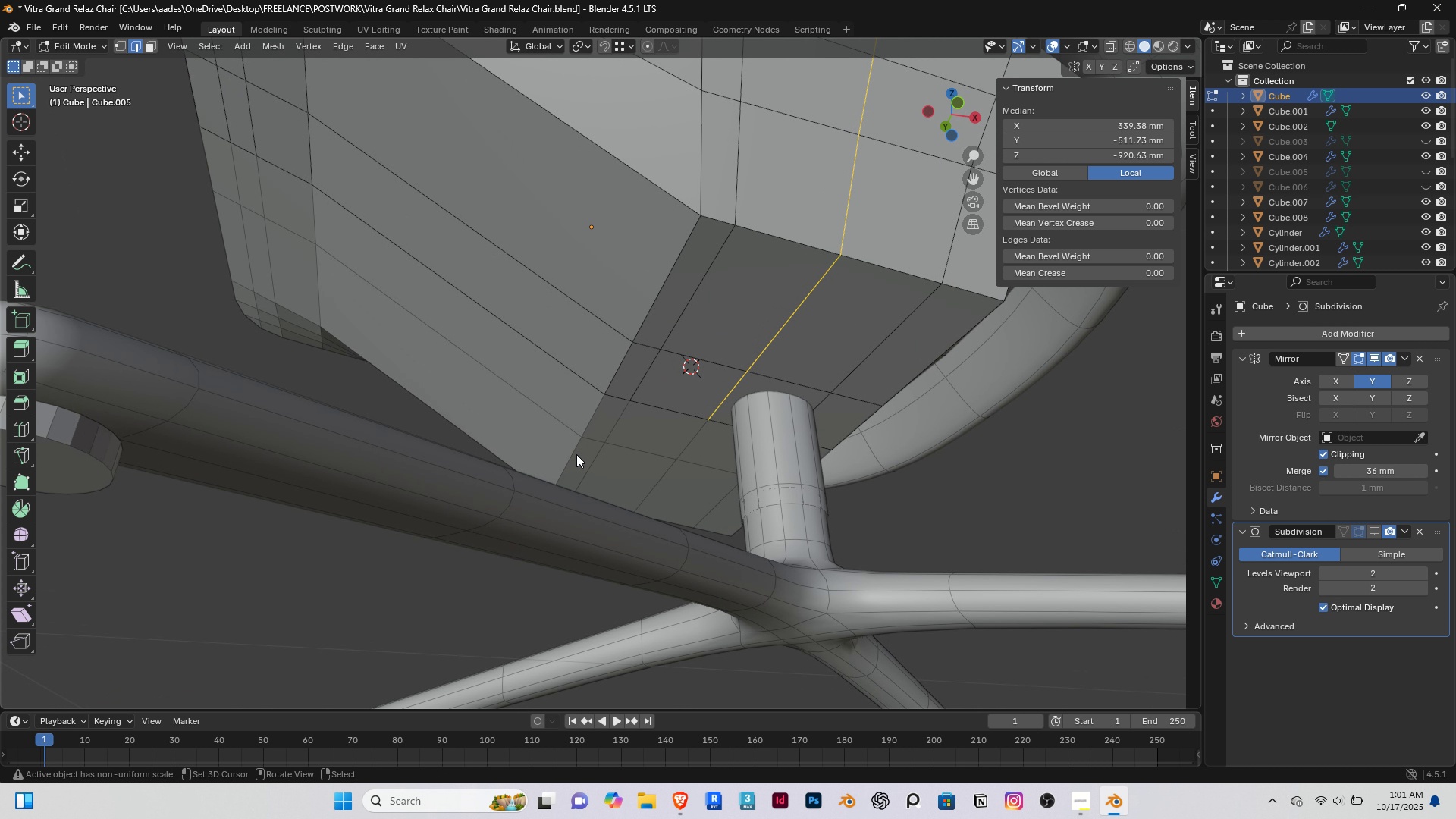 
key(Tab)
 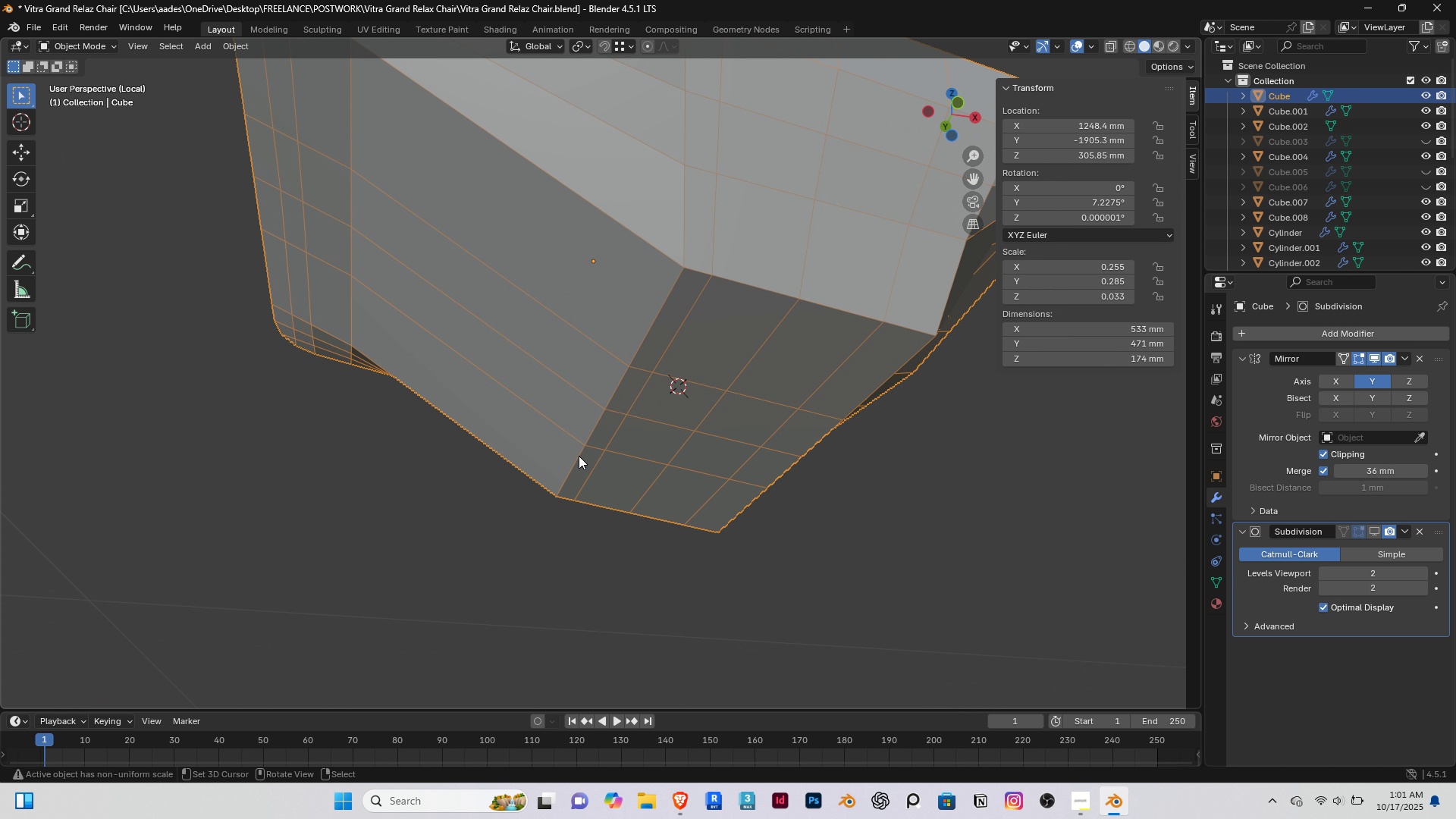 
key(Slash)
 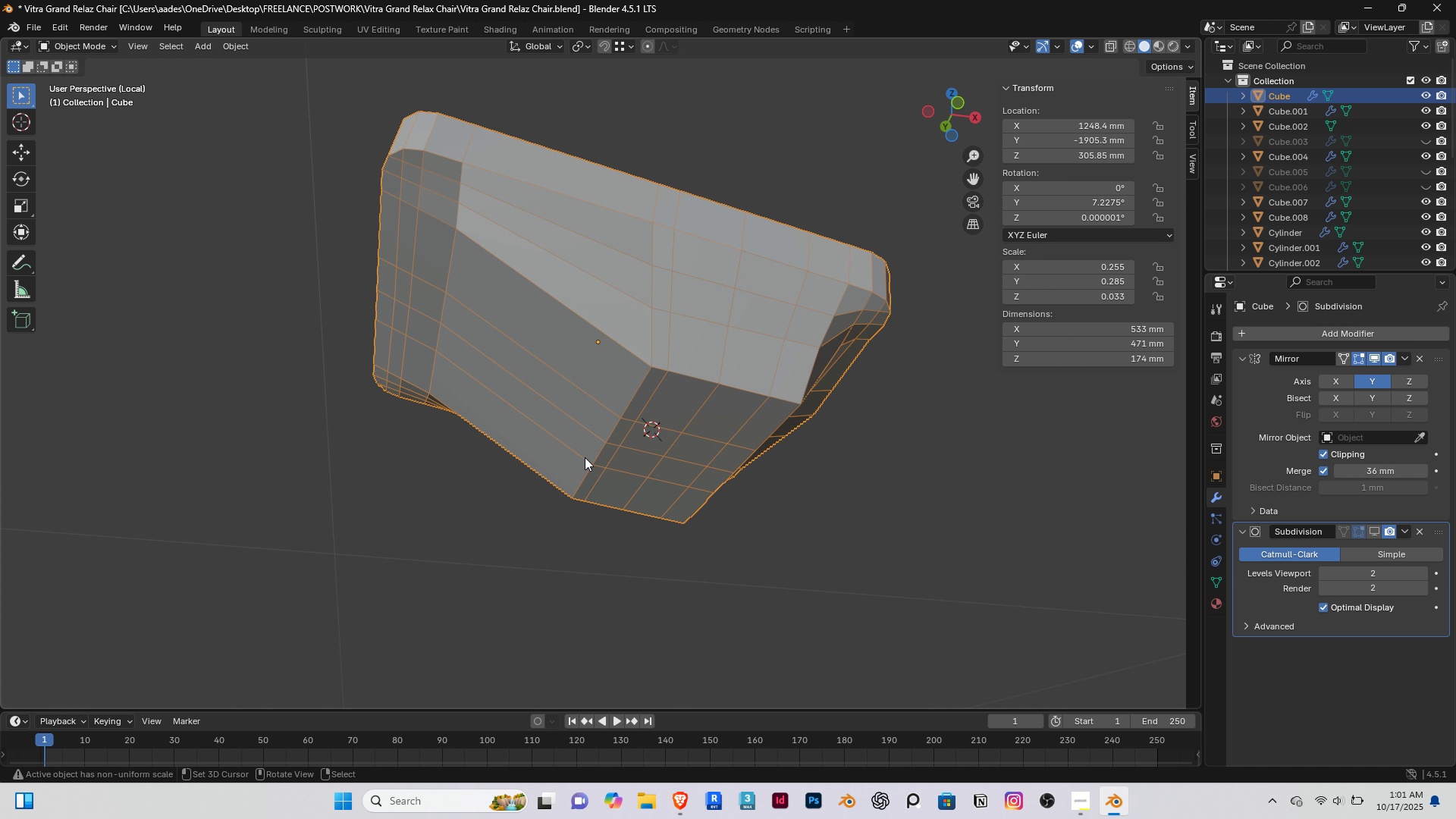 
scroll: coordinate [585, 457], scroll_direction: up, amount: 3.0
 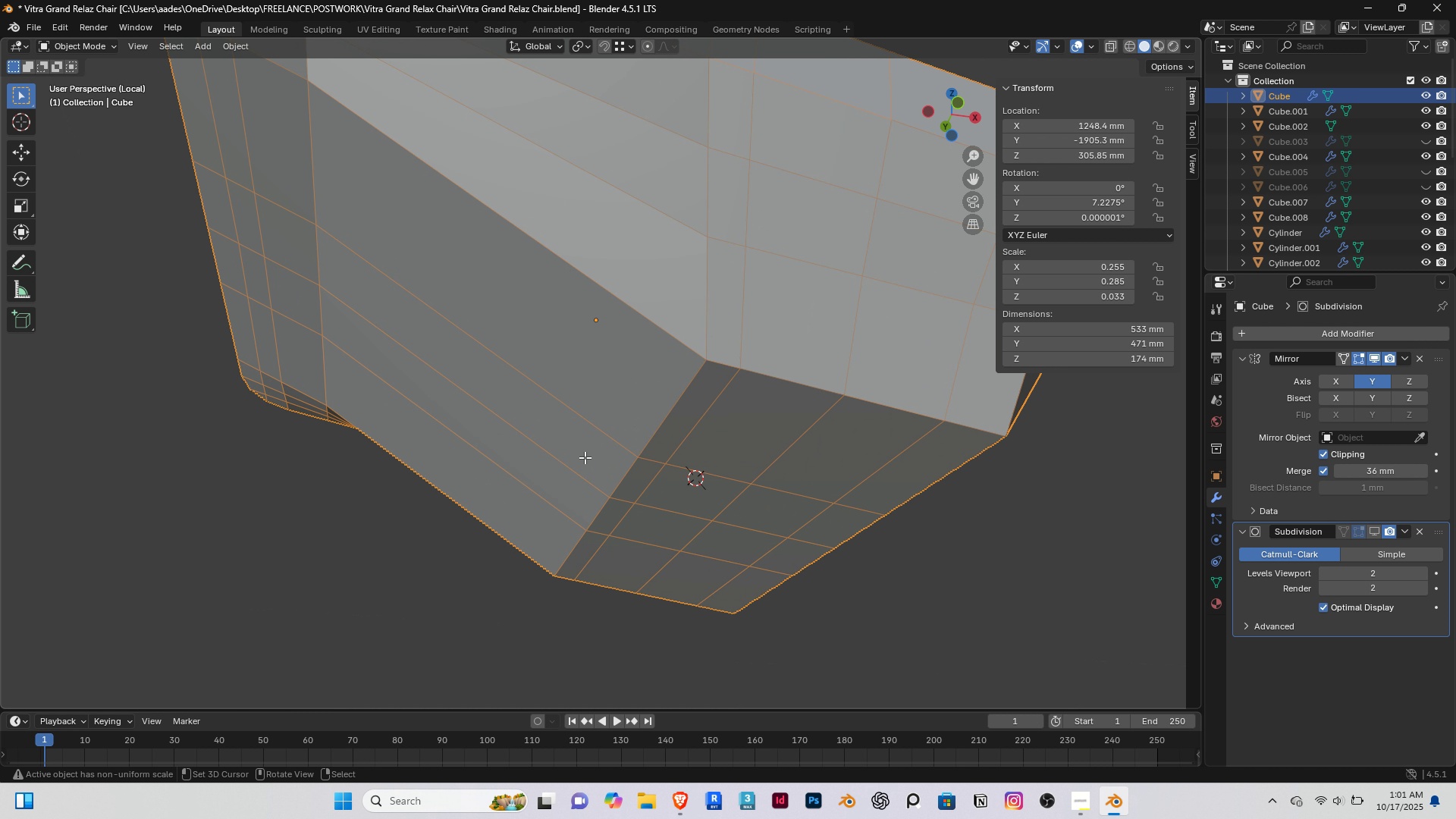 
key(Tab)
 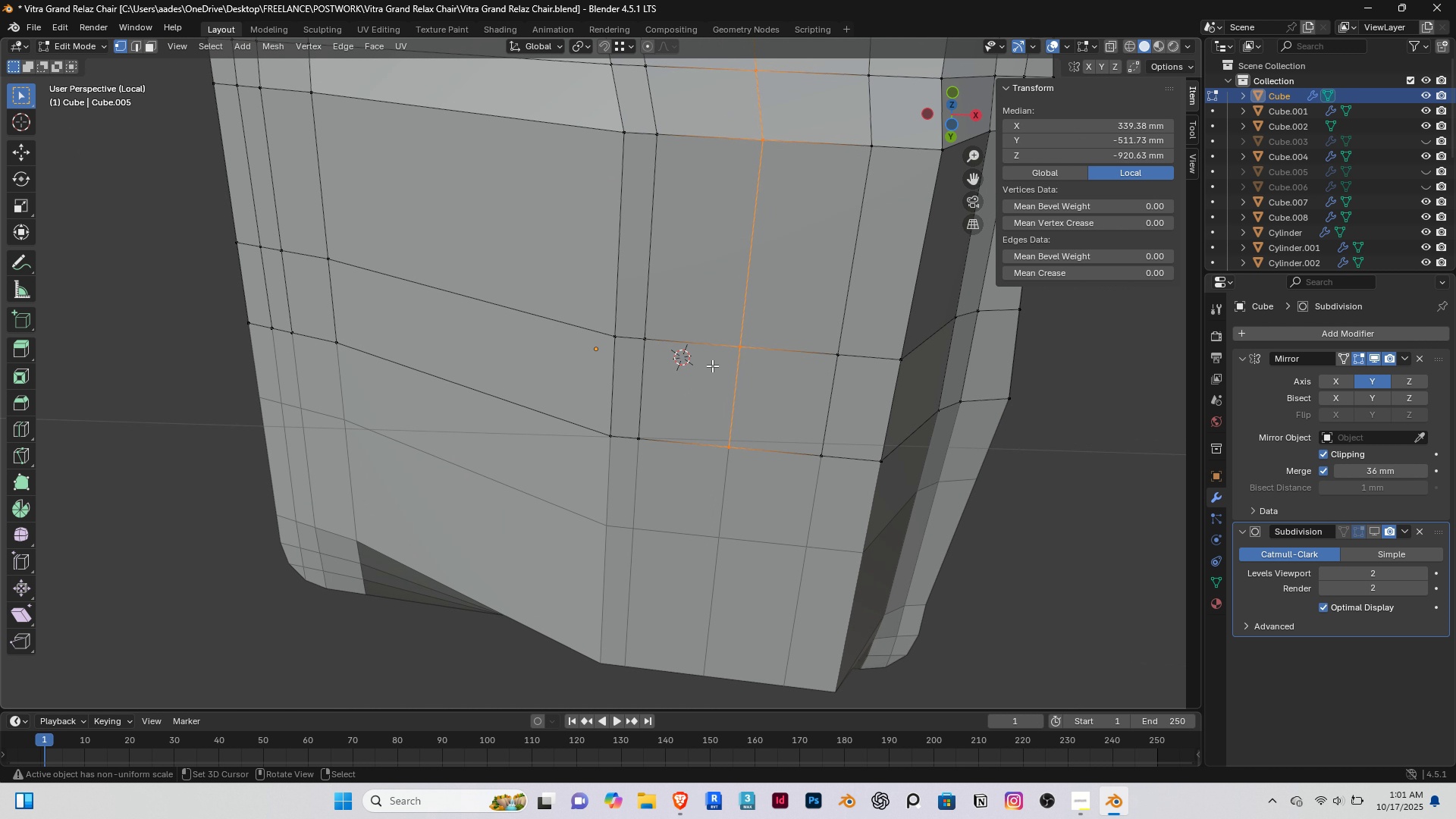 
key(1)
 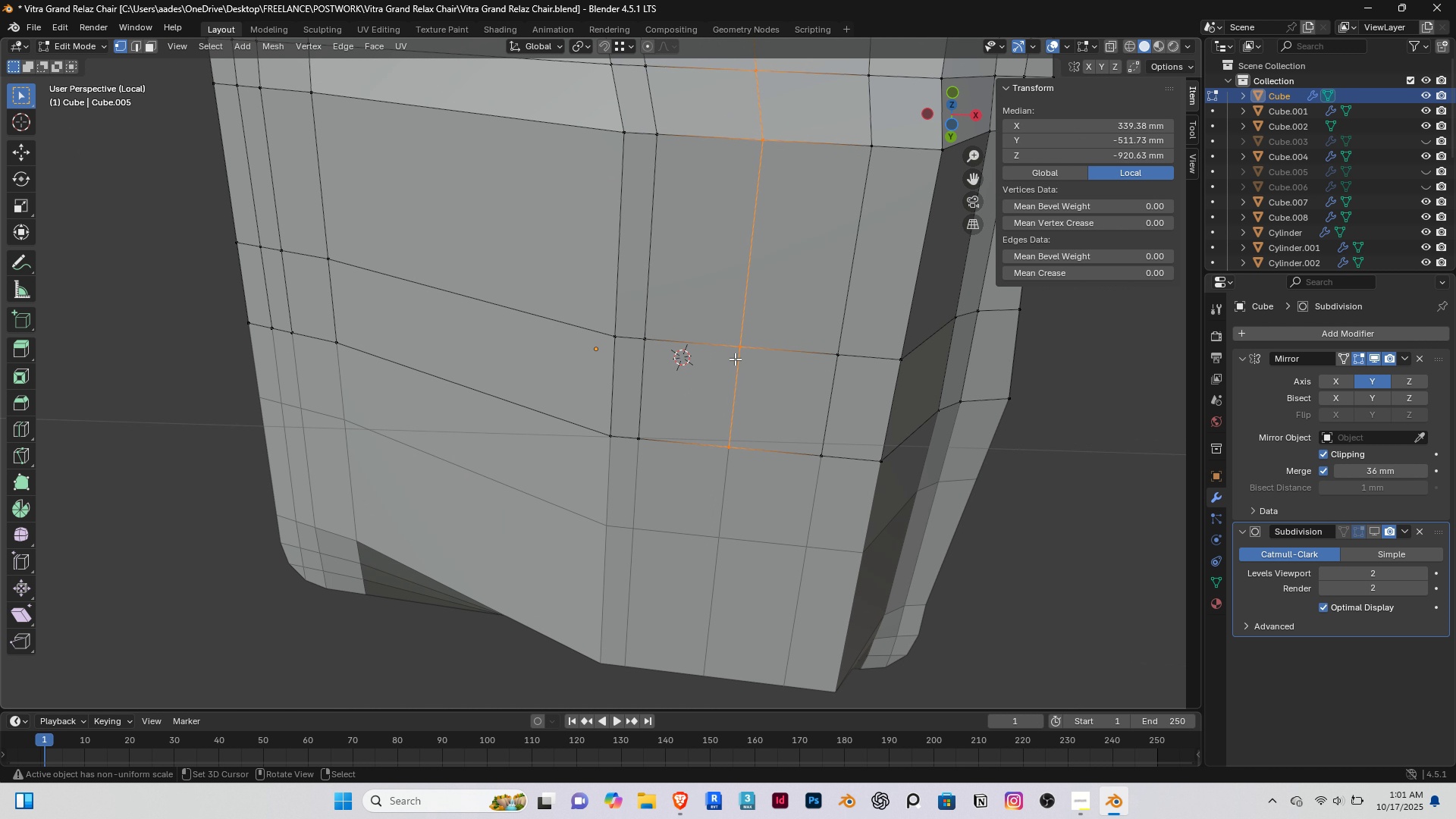 
right_click([735, 359])
 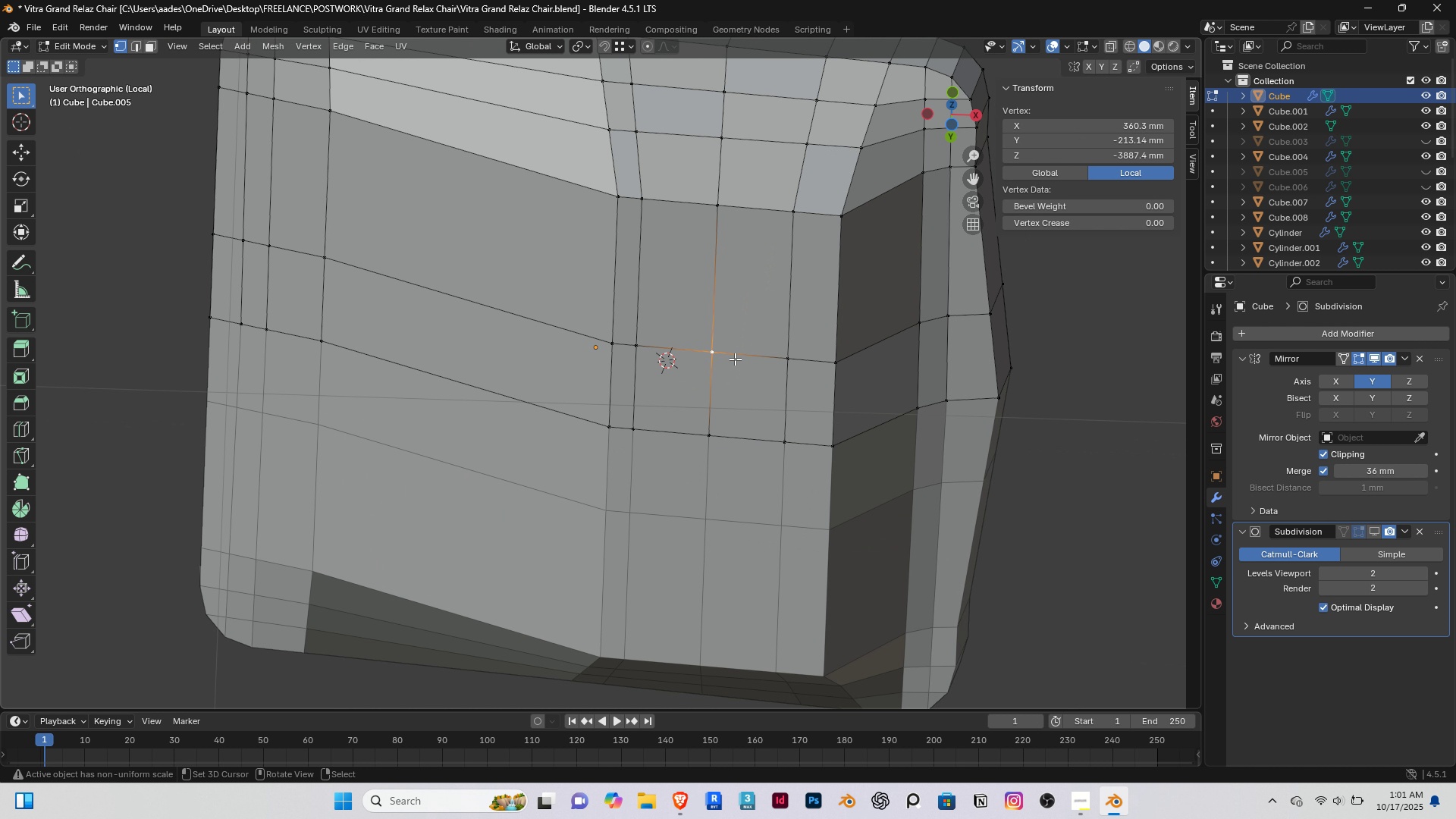 
key(Home)
 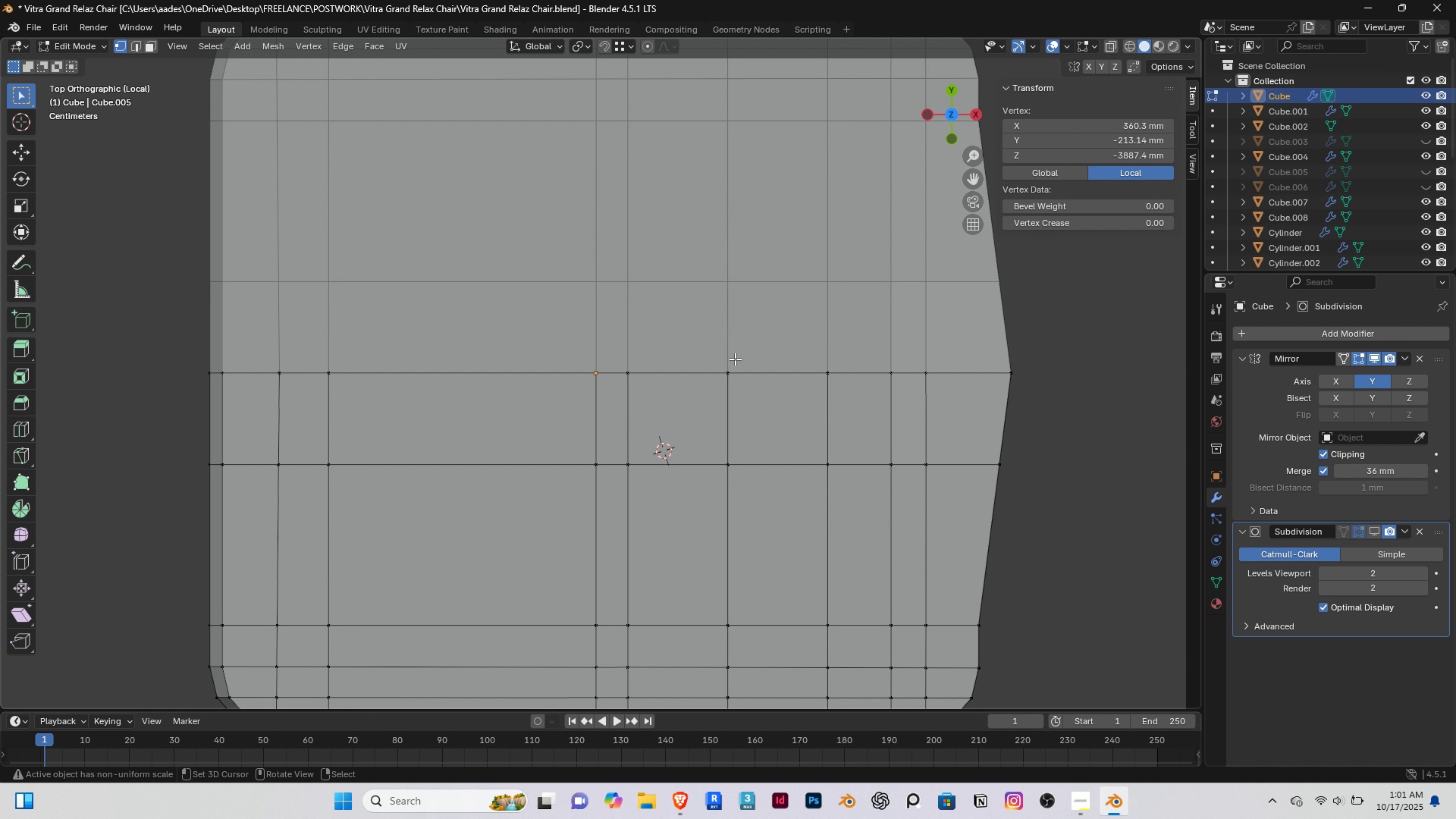 
key(PageUp)
 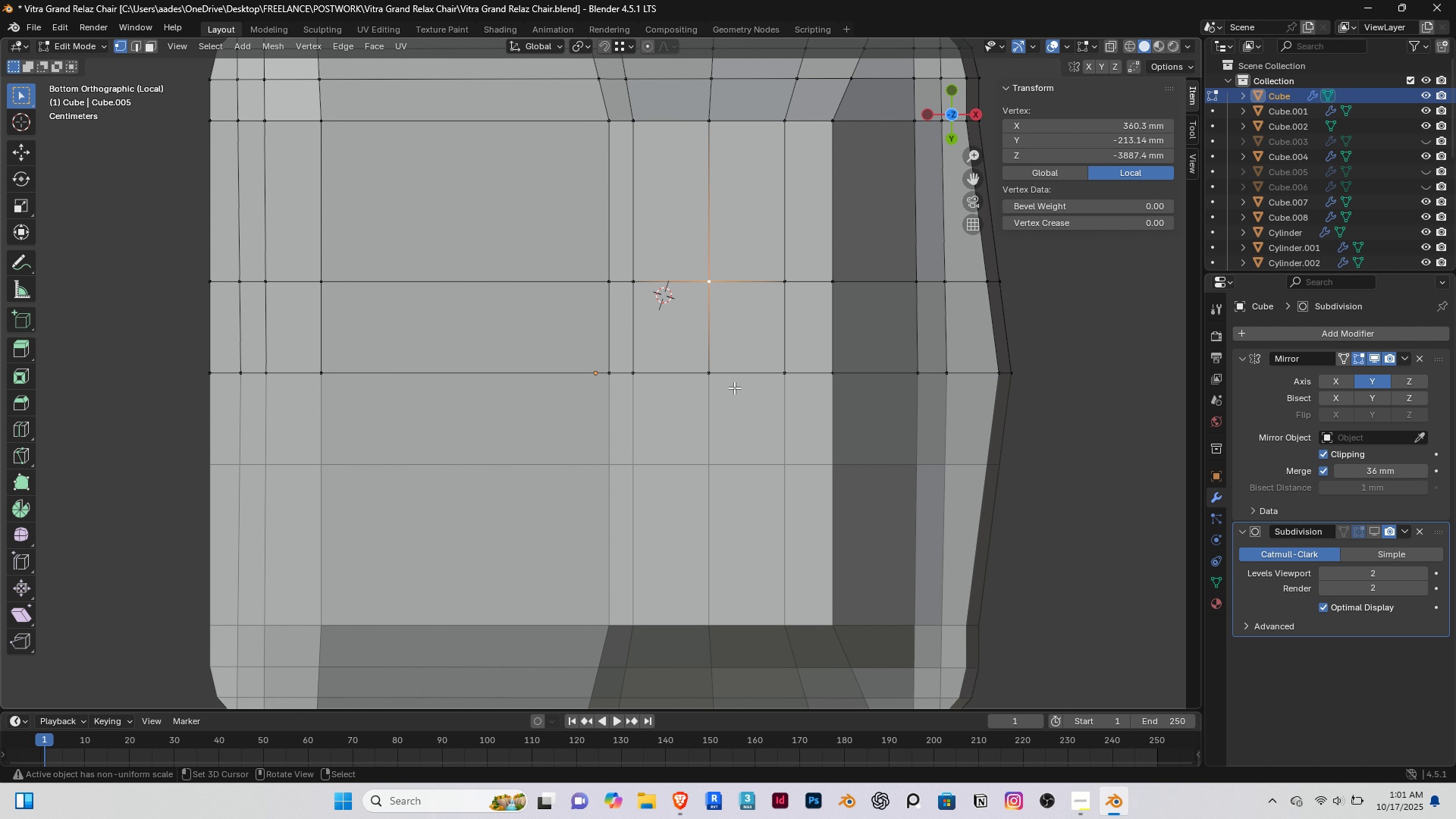 
scroll: coordinate [698, 275], scroll_direction: up, amount: 4.0
 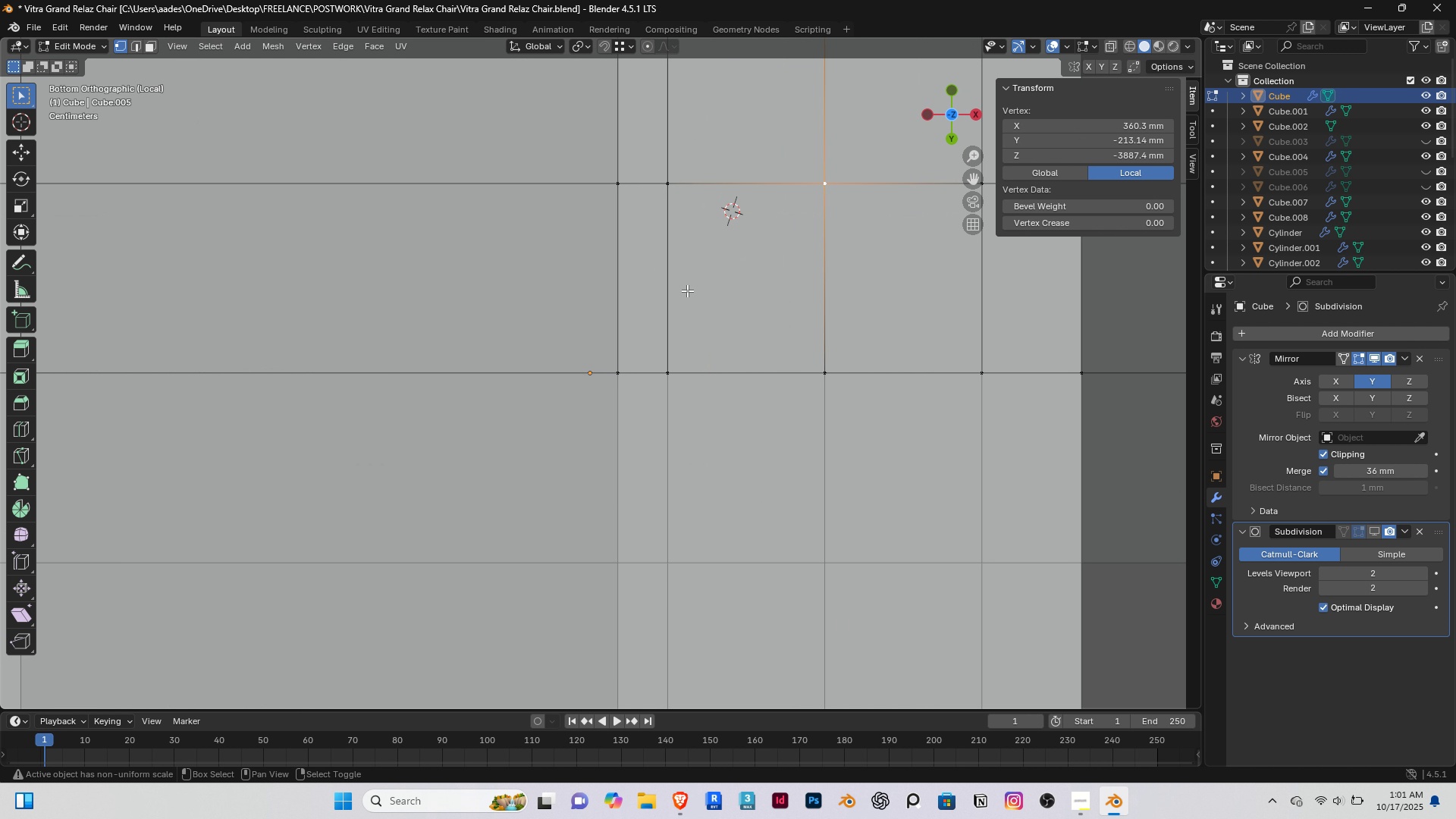 
hold_key(key=ShiftRight, duration=0.57)
 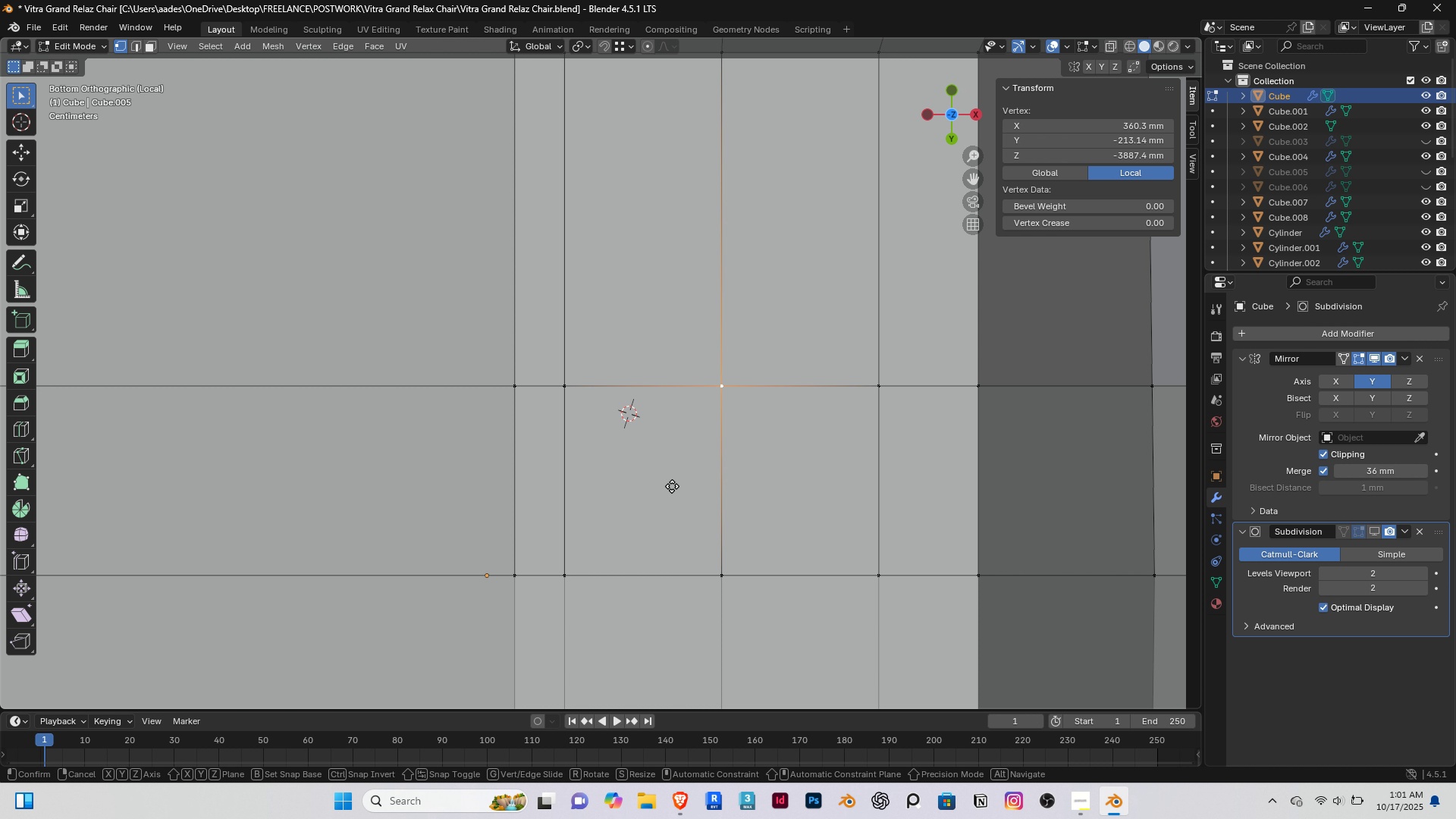 
type(gg)
 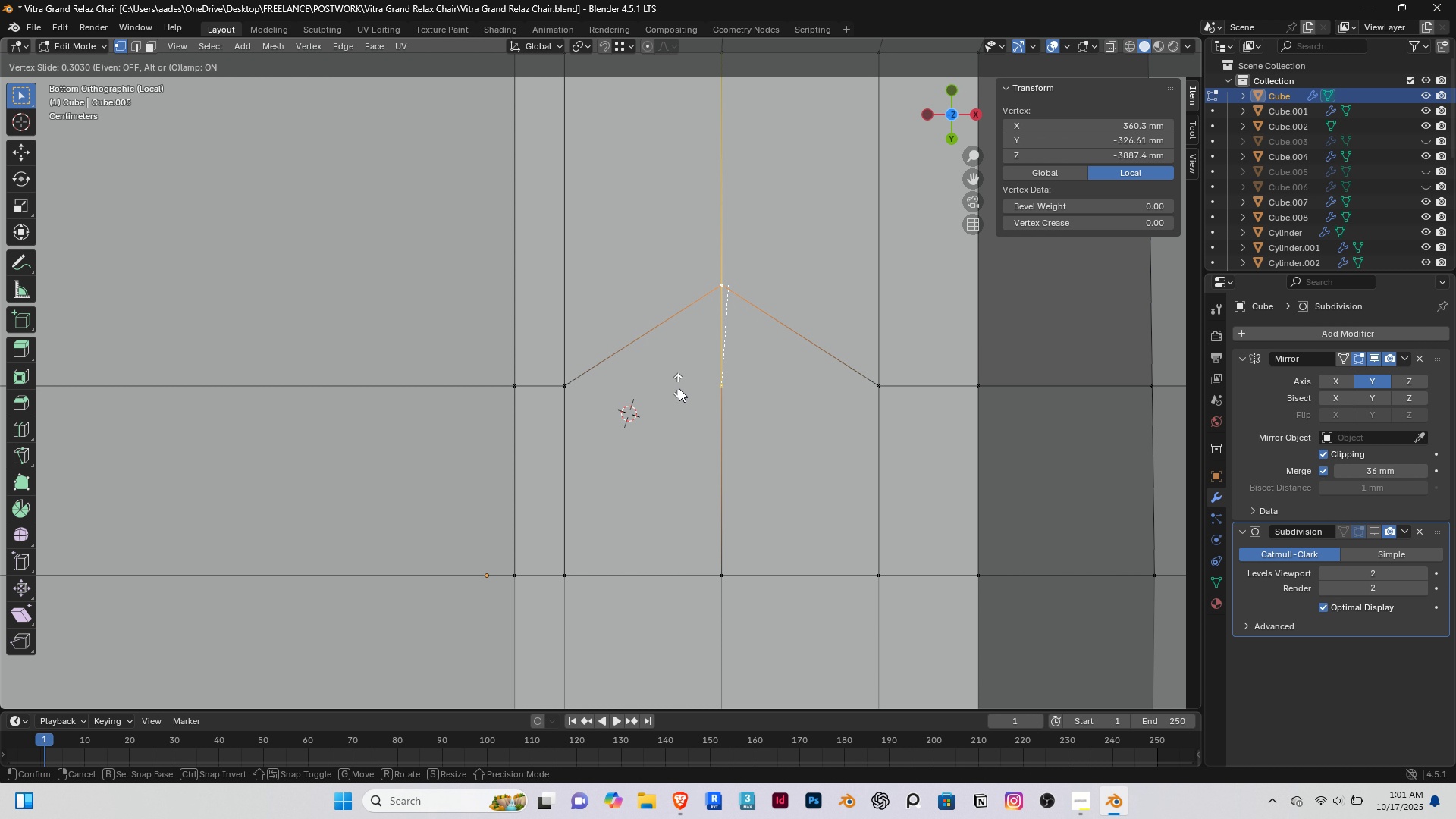 
left_click([674, 409])
 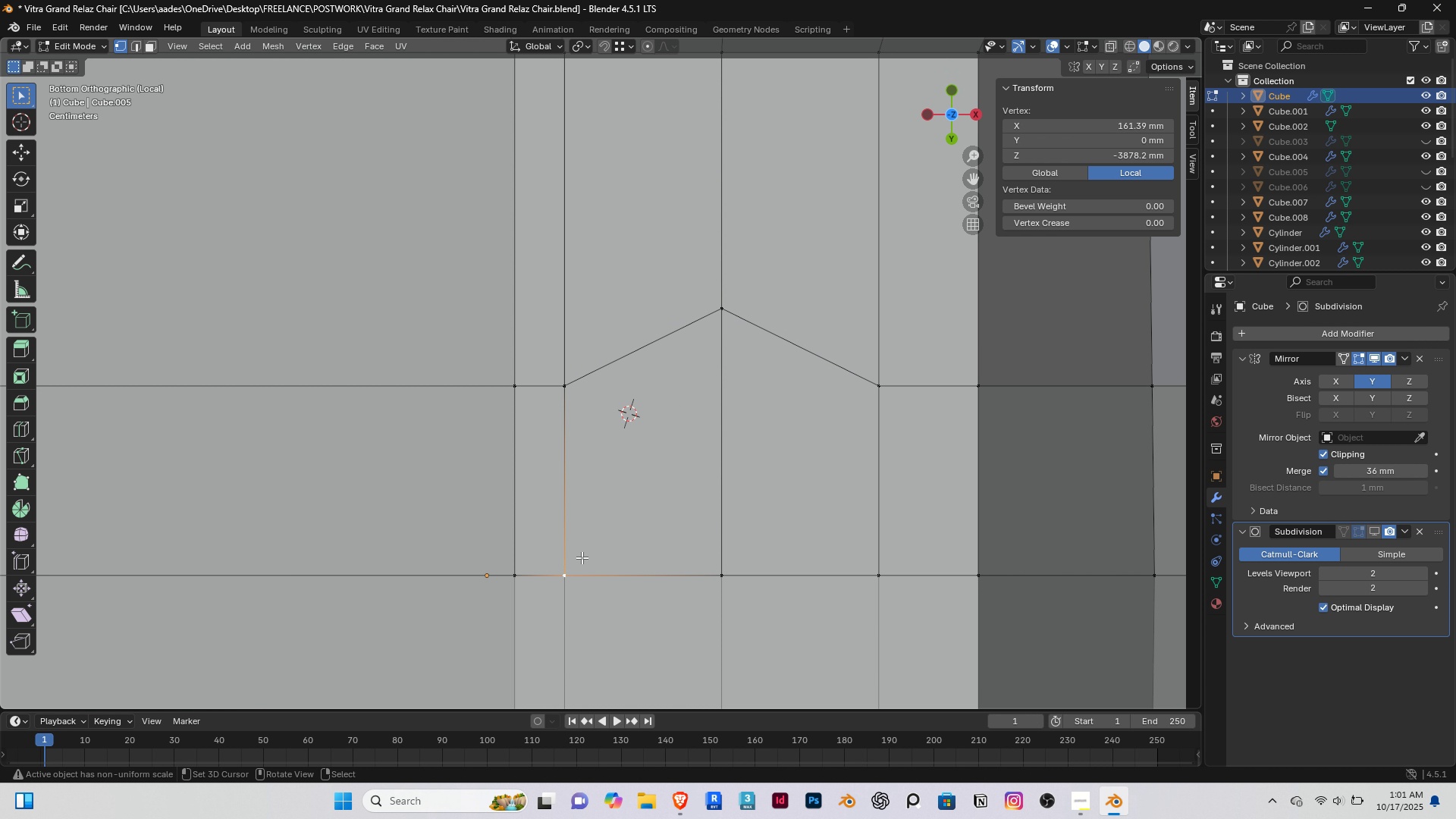 
type(gg)
 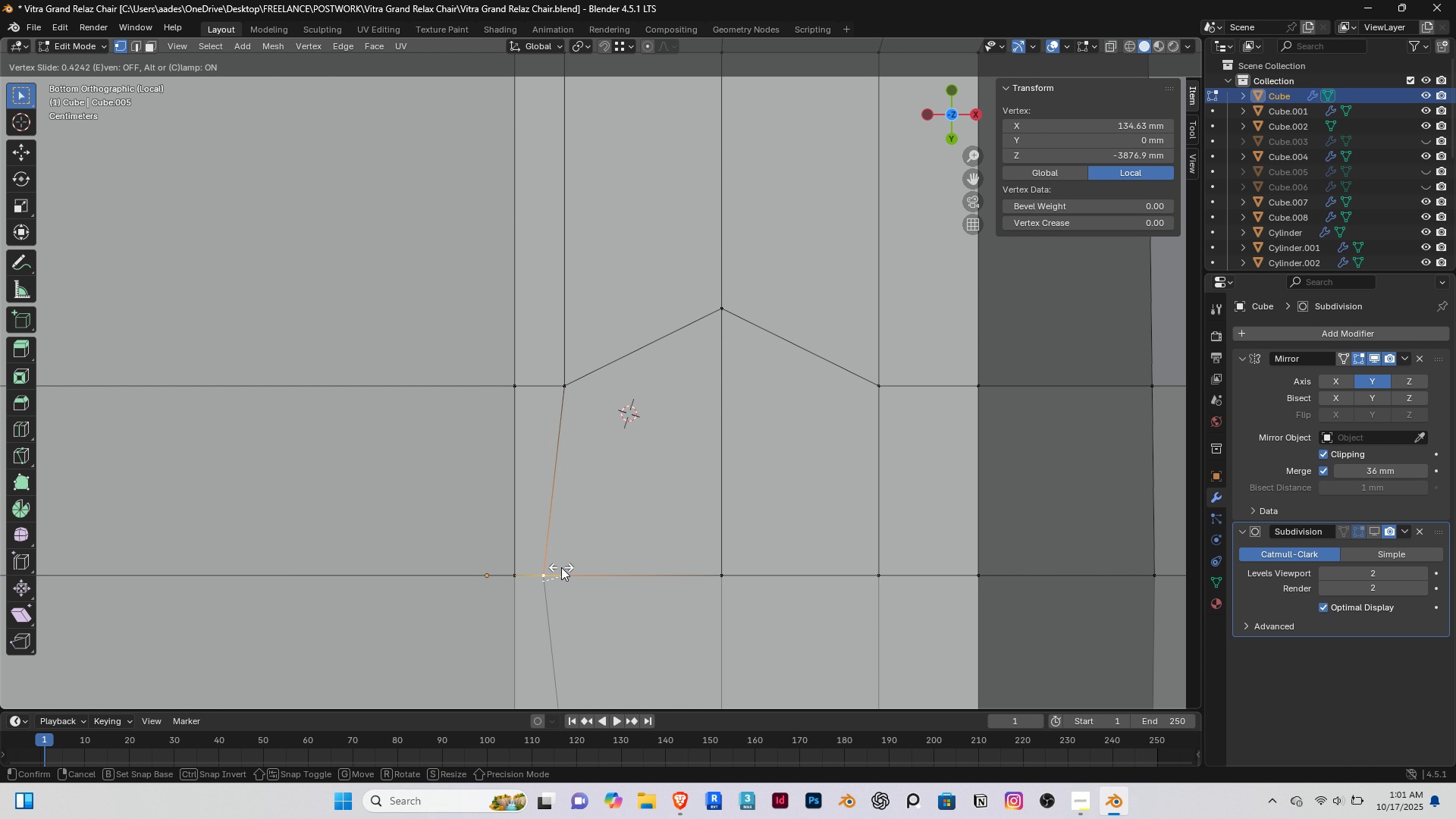 
left_click([561, 567])
 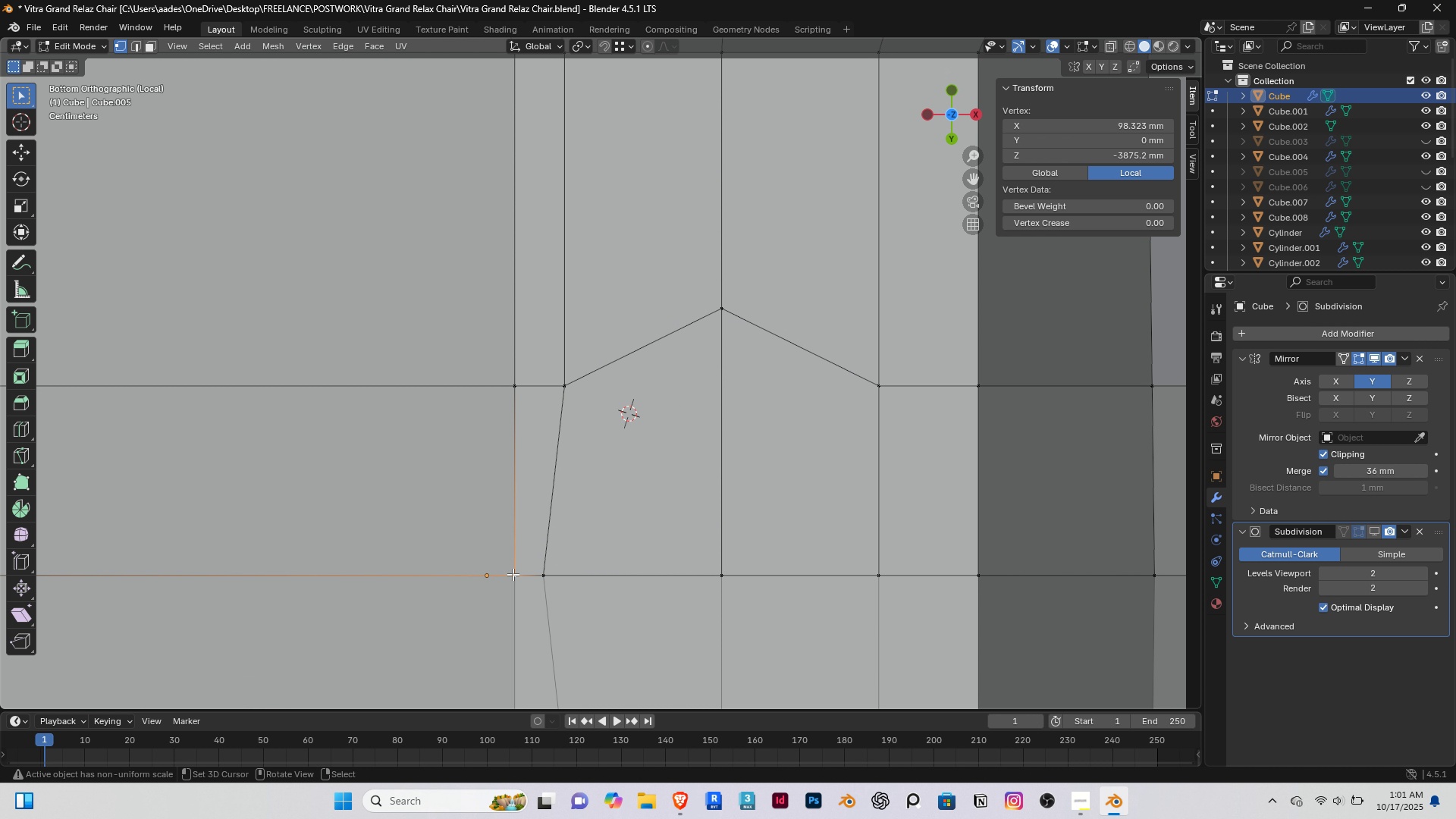 
type(gg)
 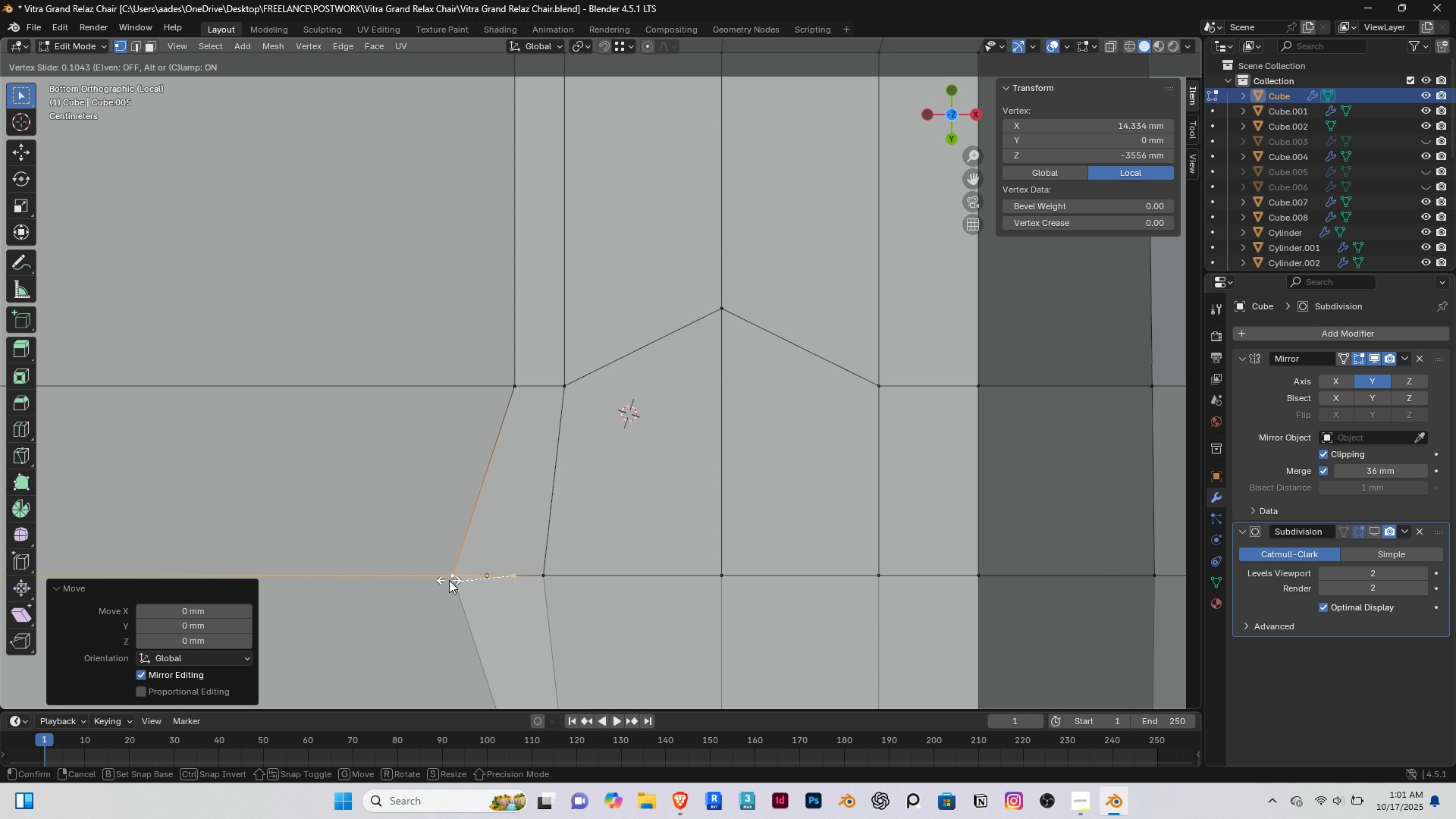 
left_click([449, 580])
 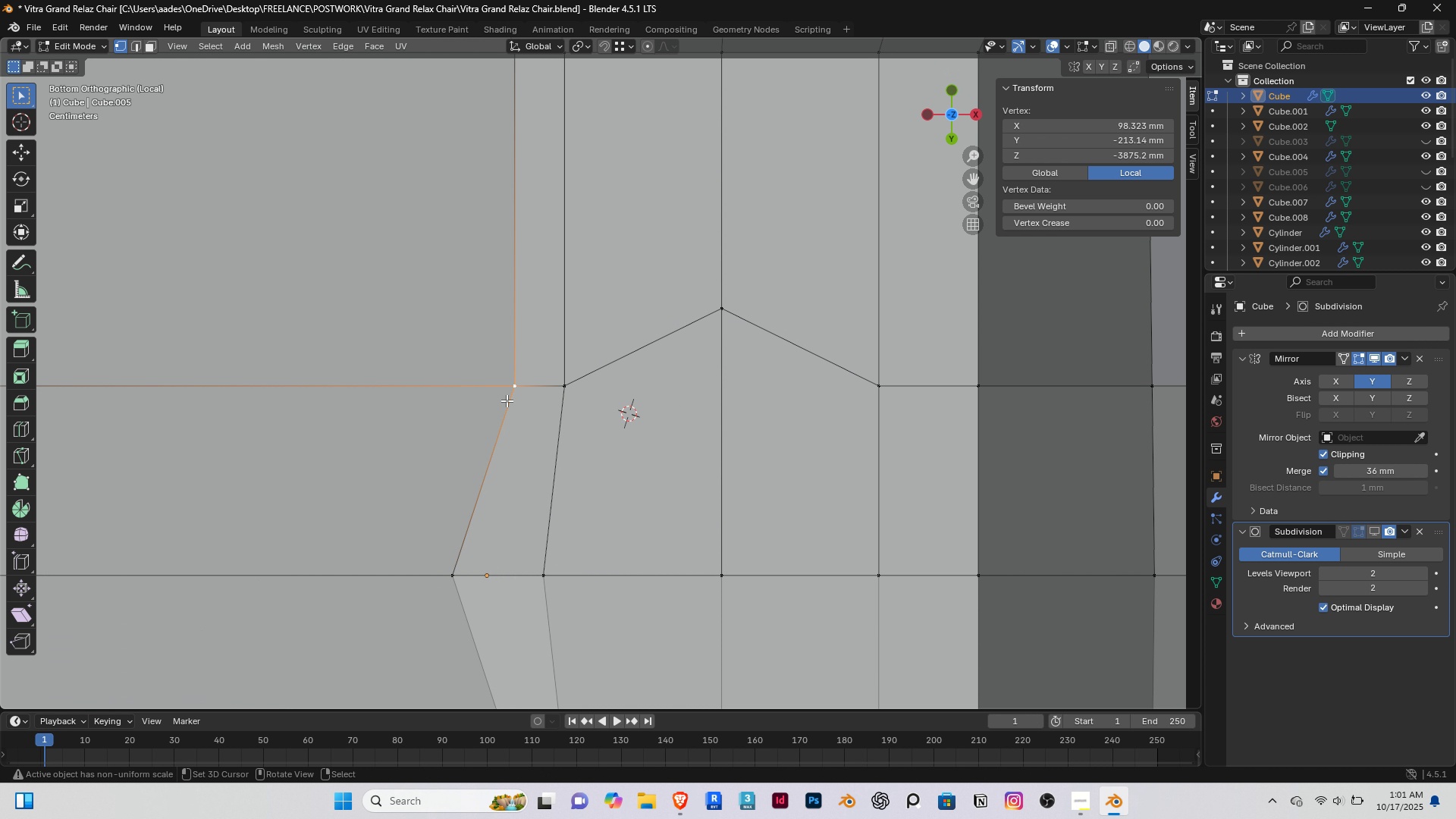 
right_click([507, 400])
 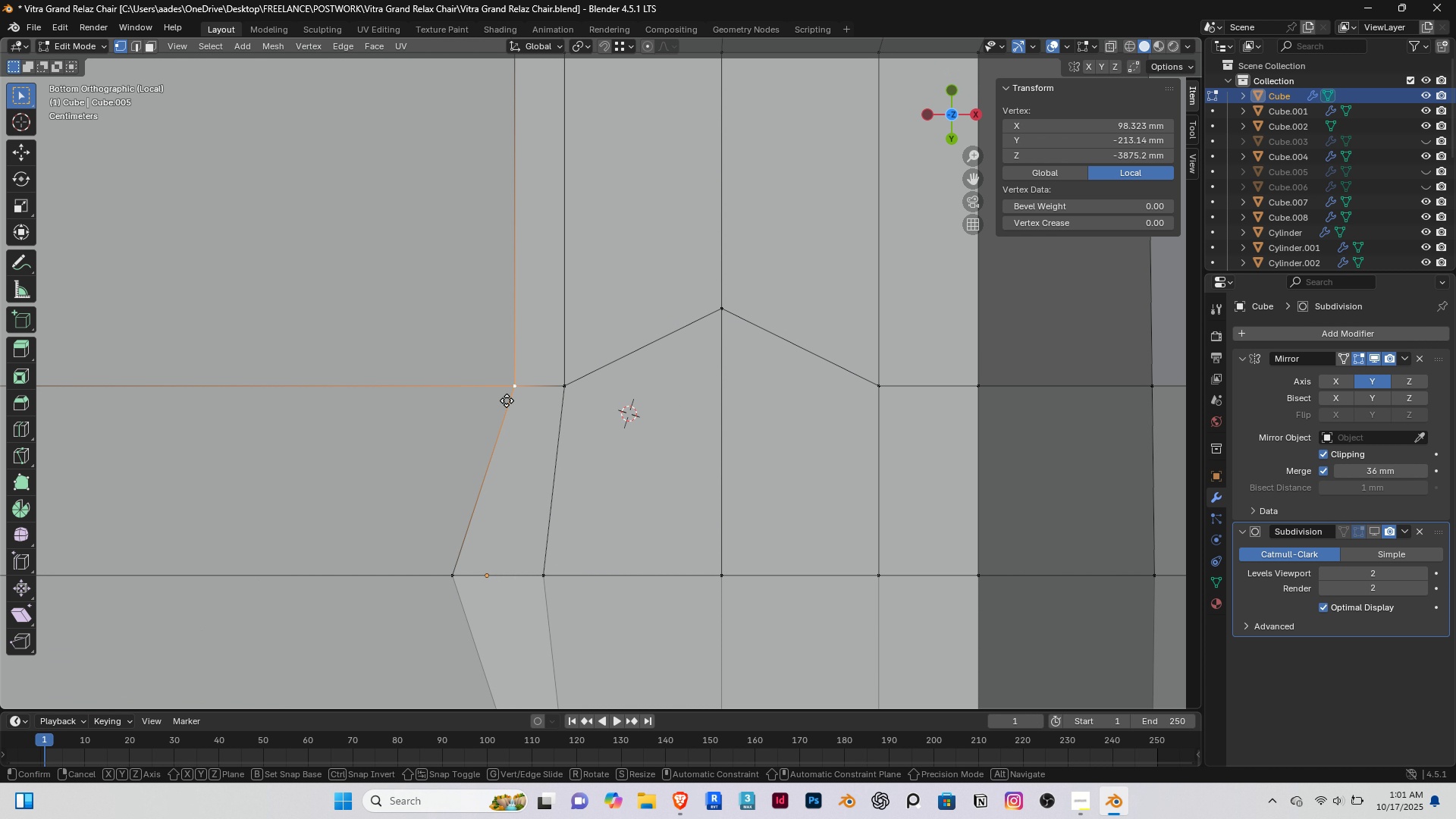 
type(gg)
 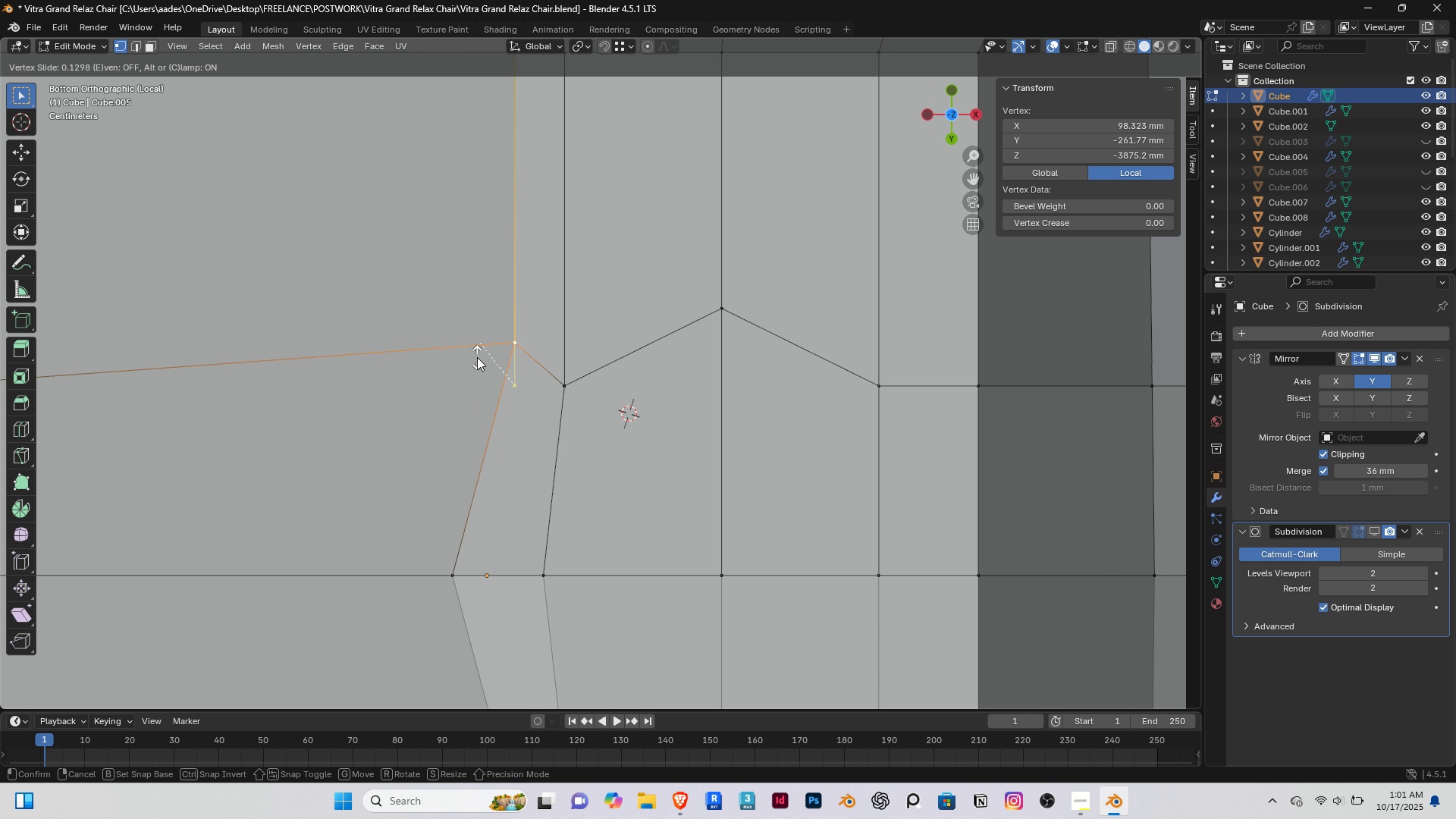 
right_click([477, 357])
 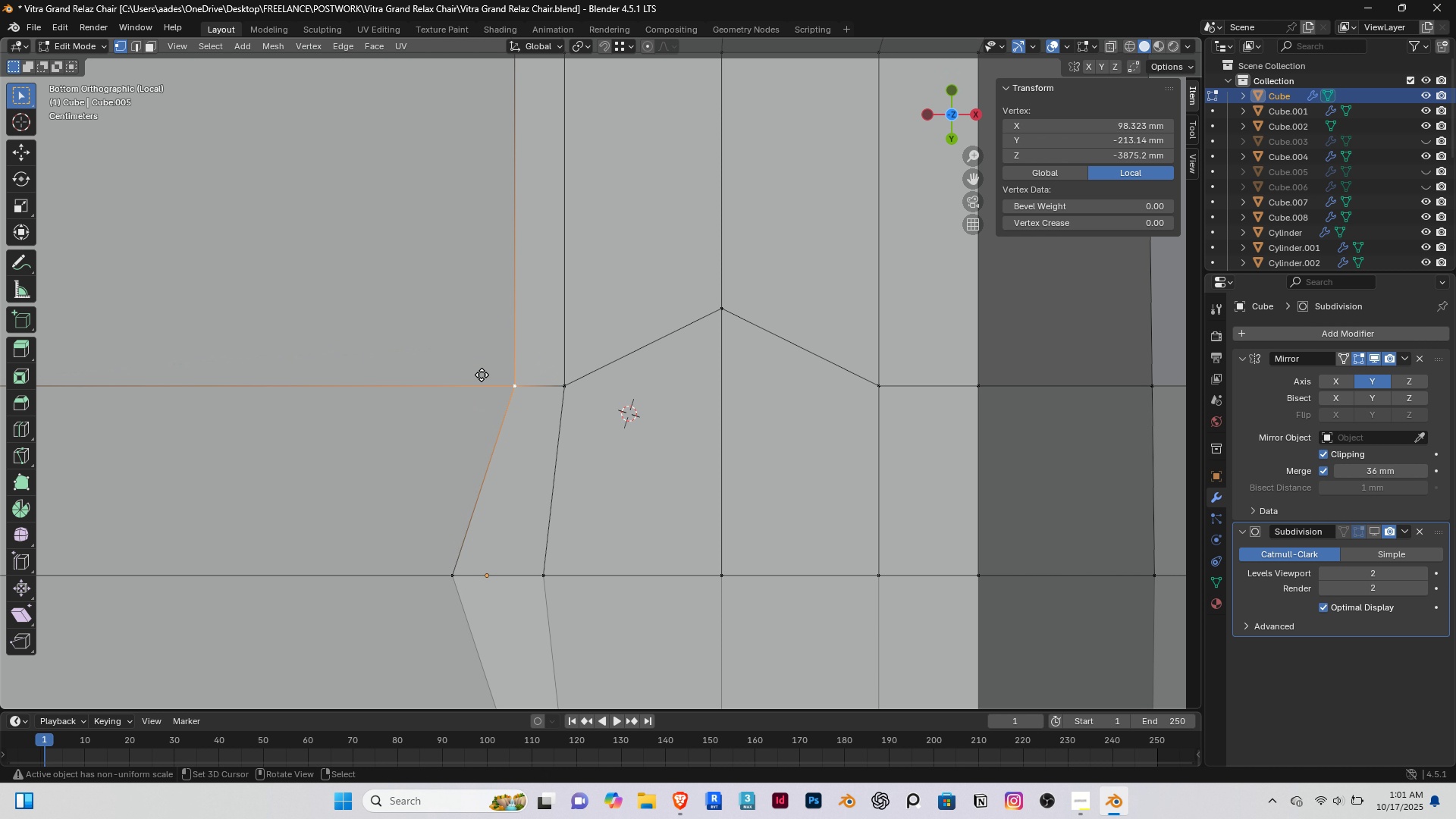 
key(G)
 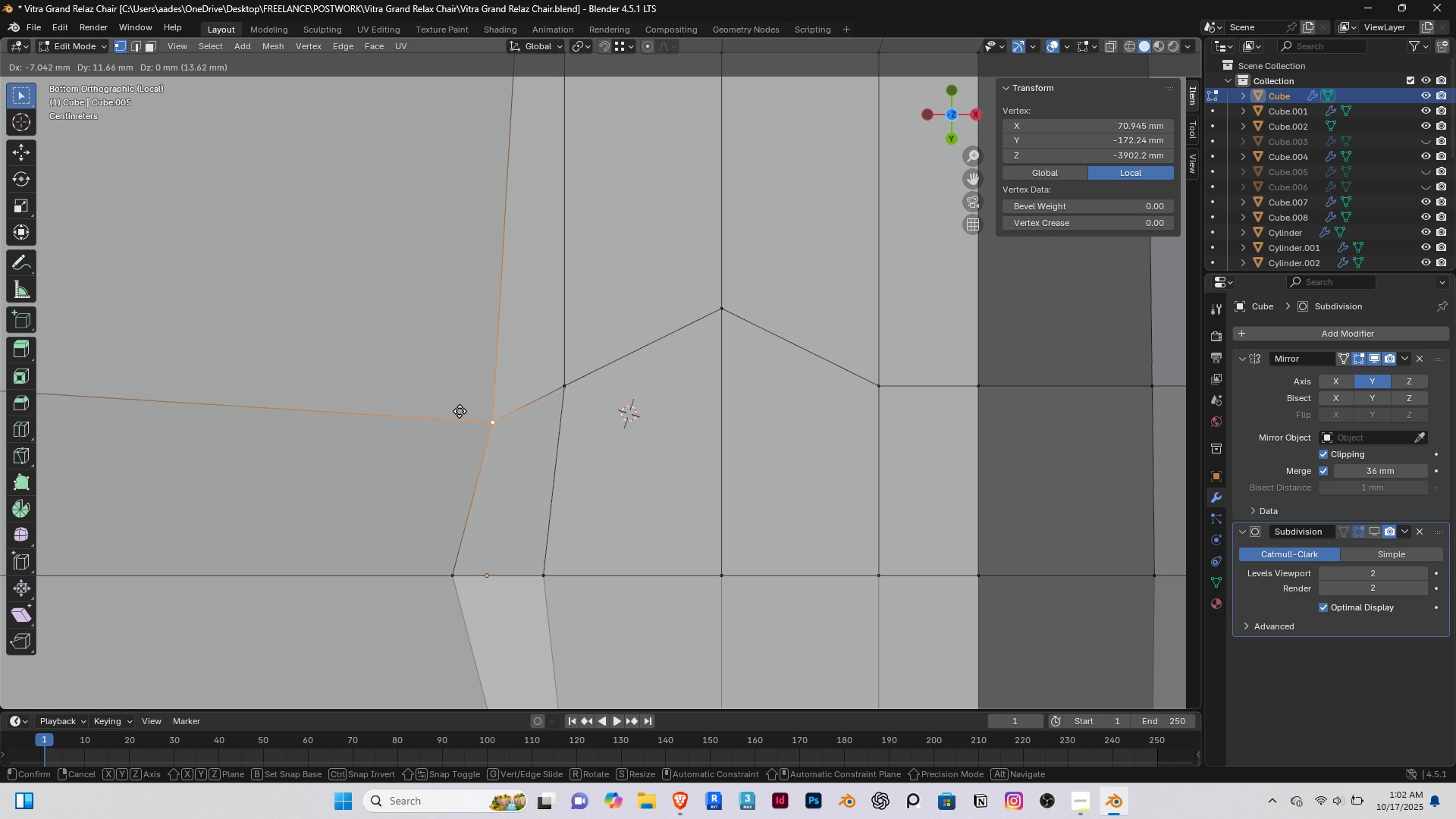 
left_click([463, 414])
 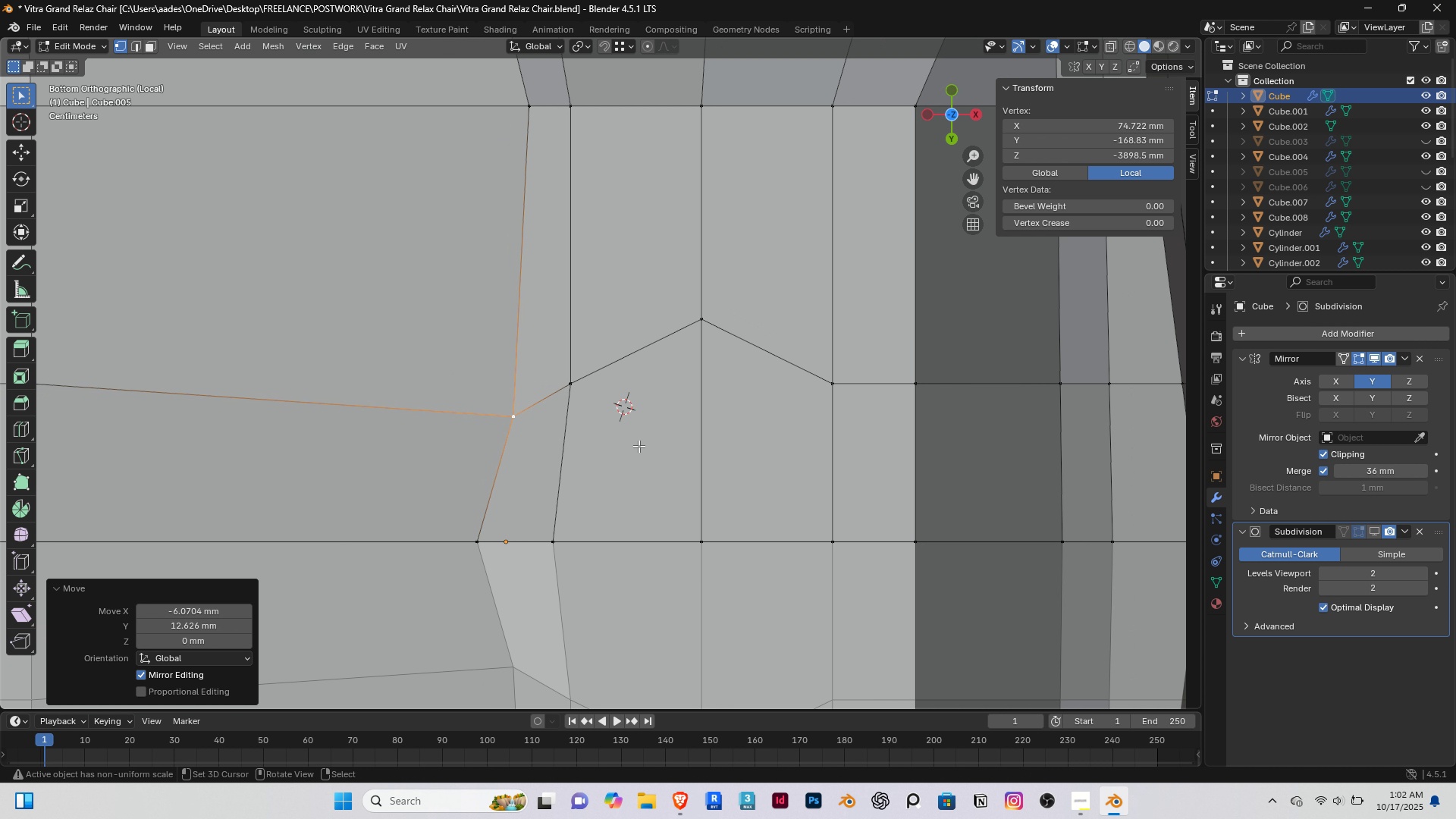 
scroll: coordinate [639, 446], scroll_direction: down, amount: 3.0
 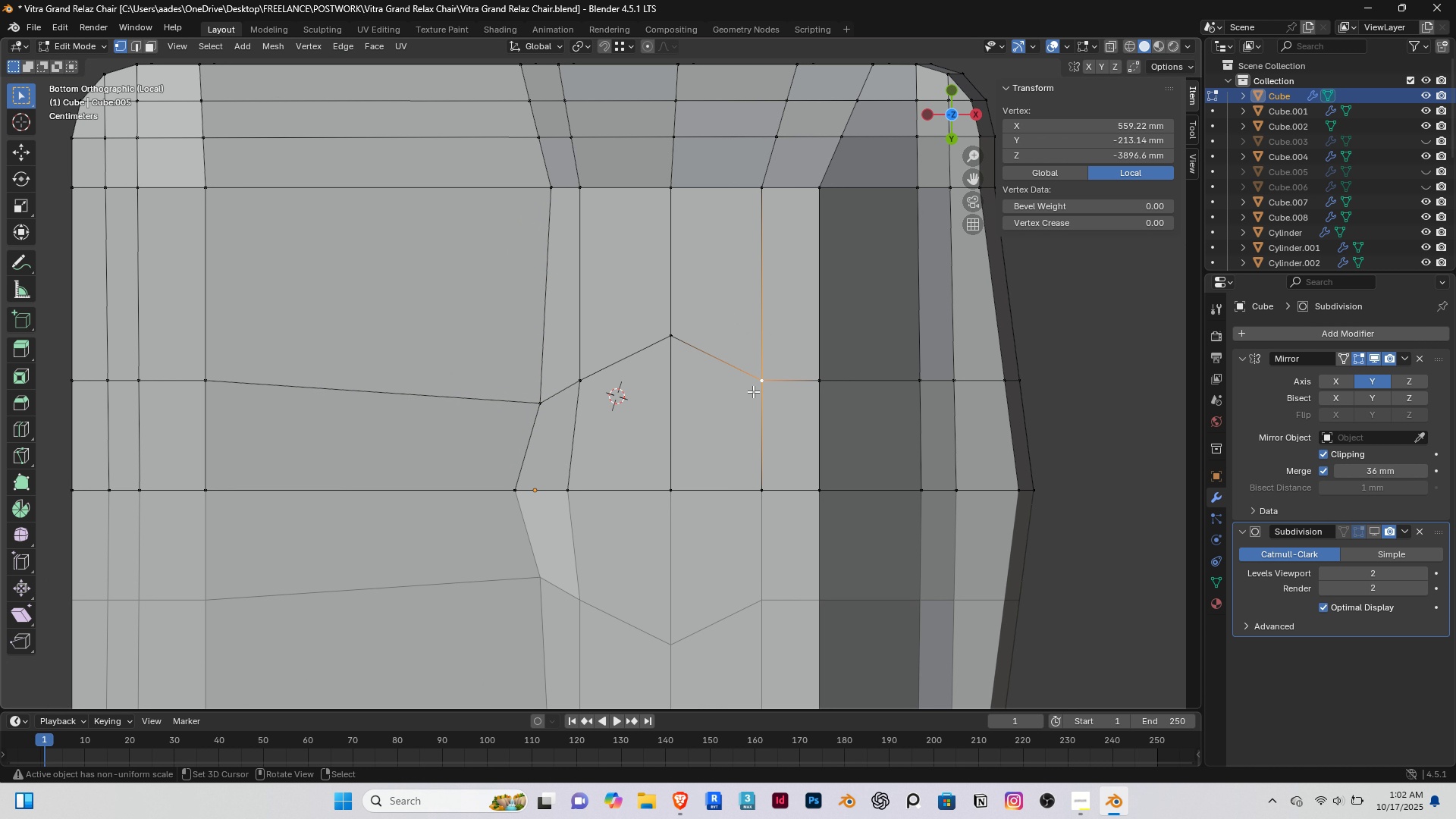 
right_click([753, 391])
 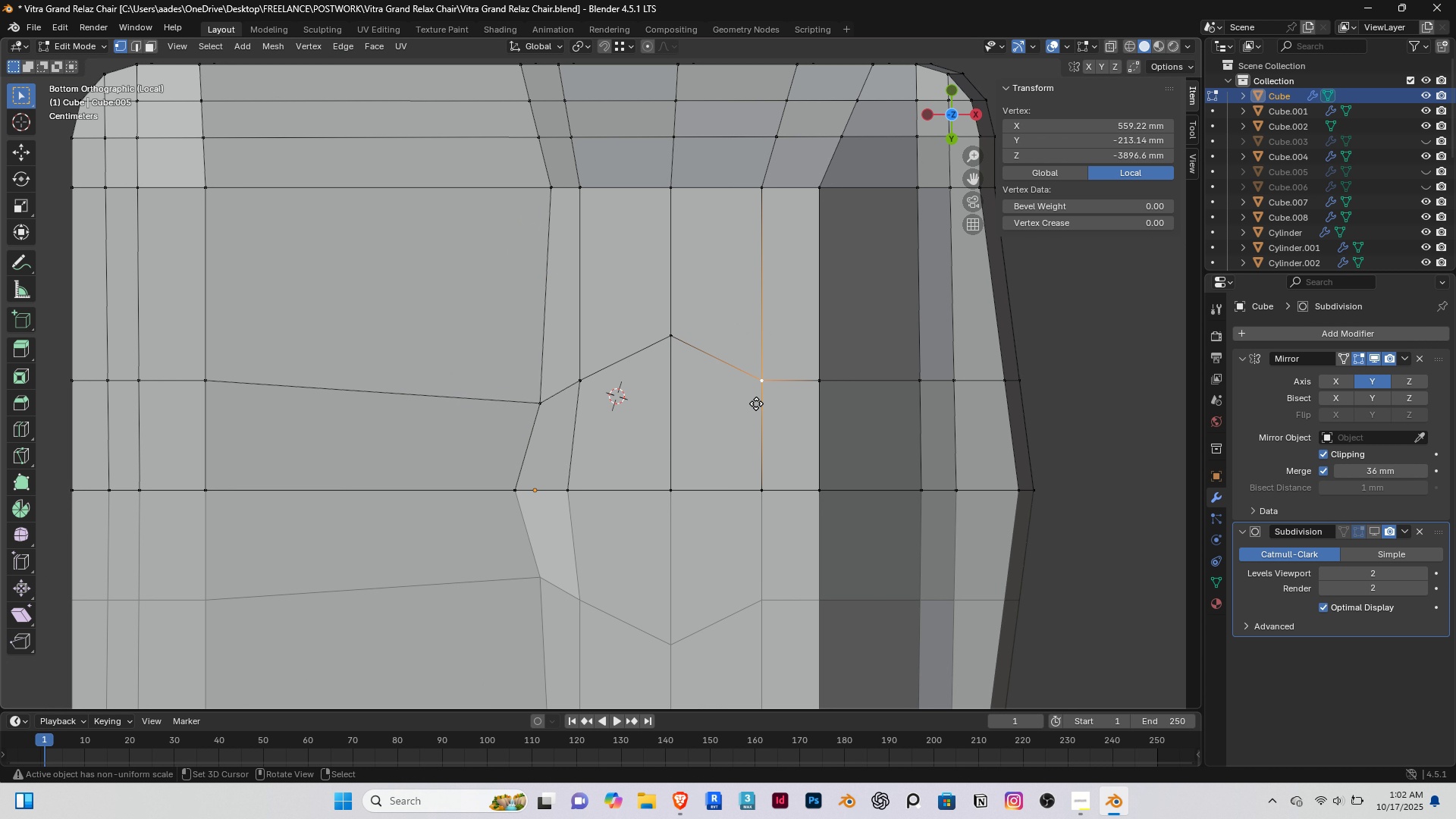 
key(G)
 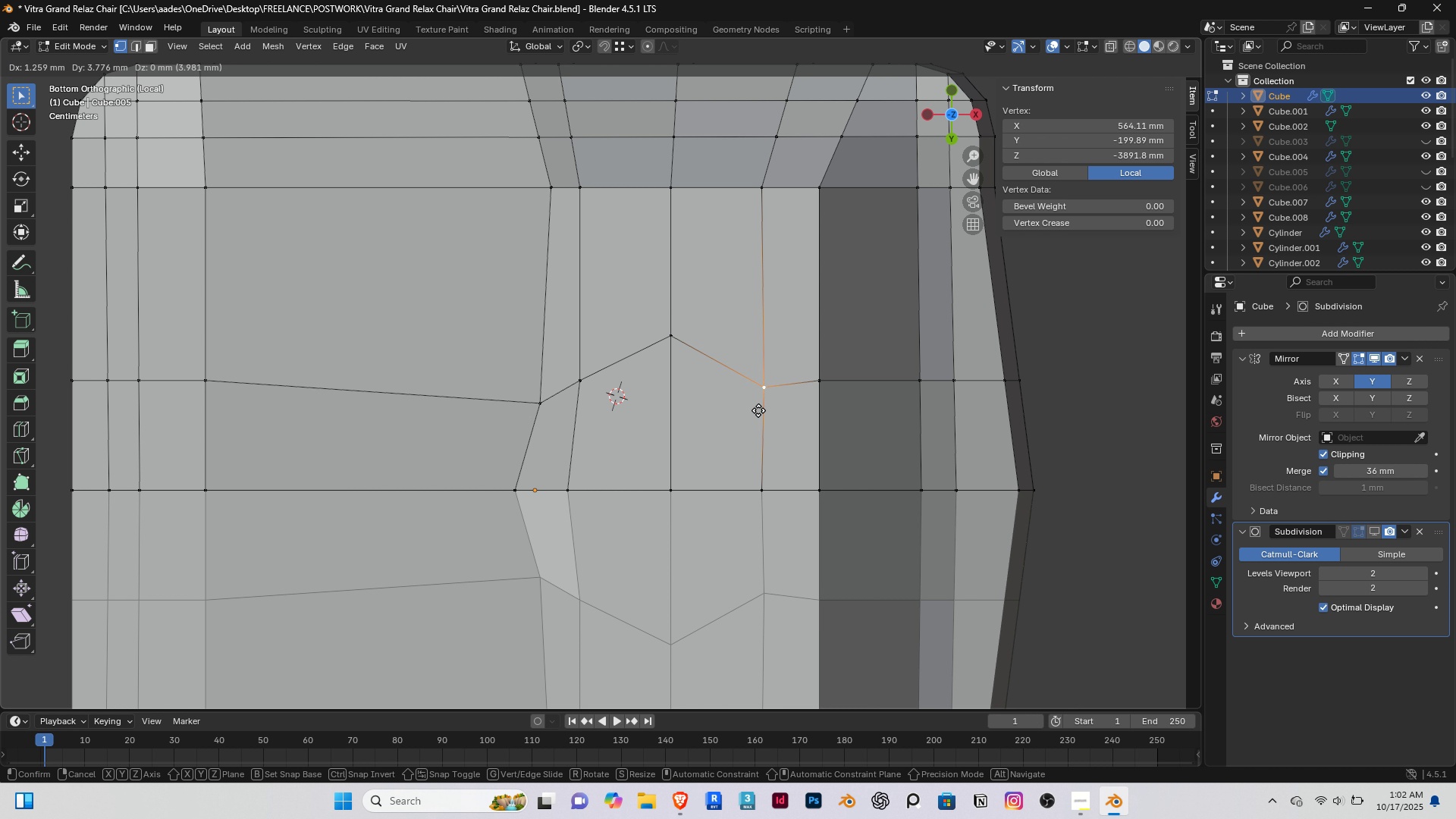 
left_click([758, 410])
 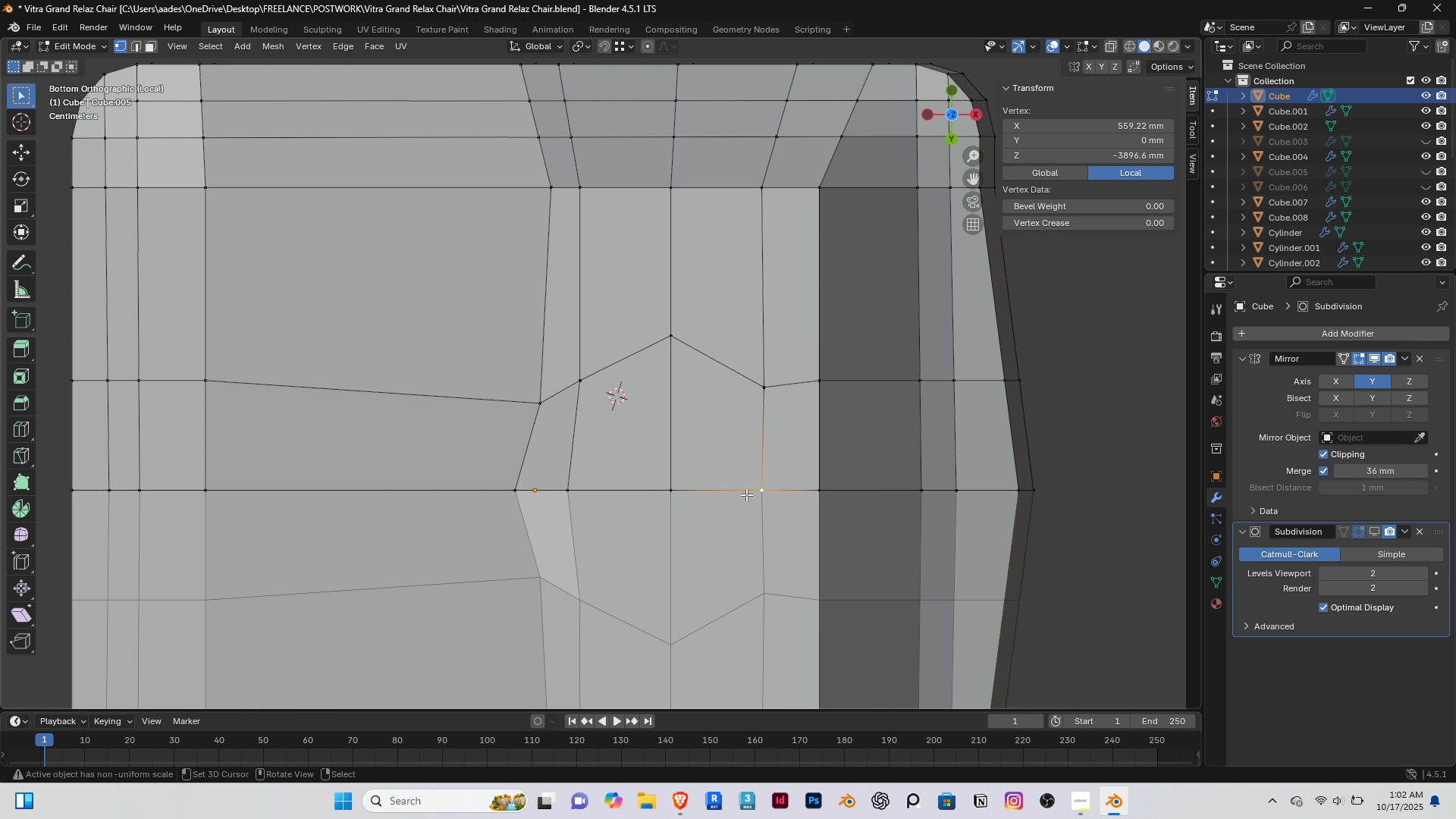 
key(G)
 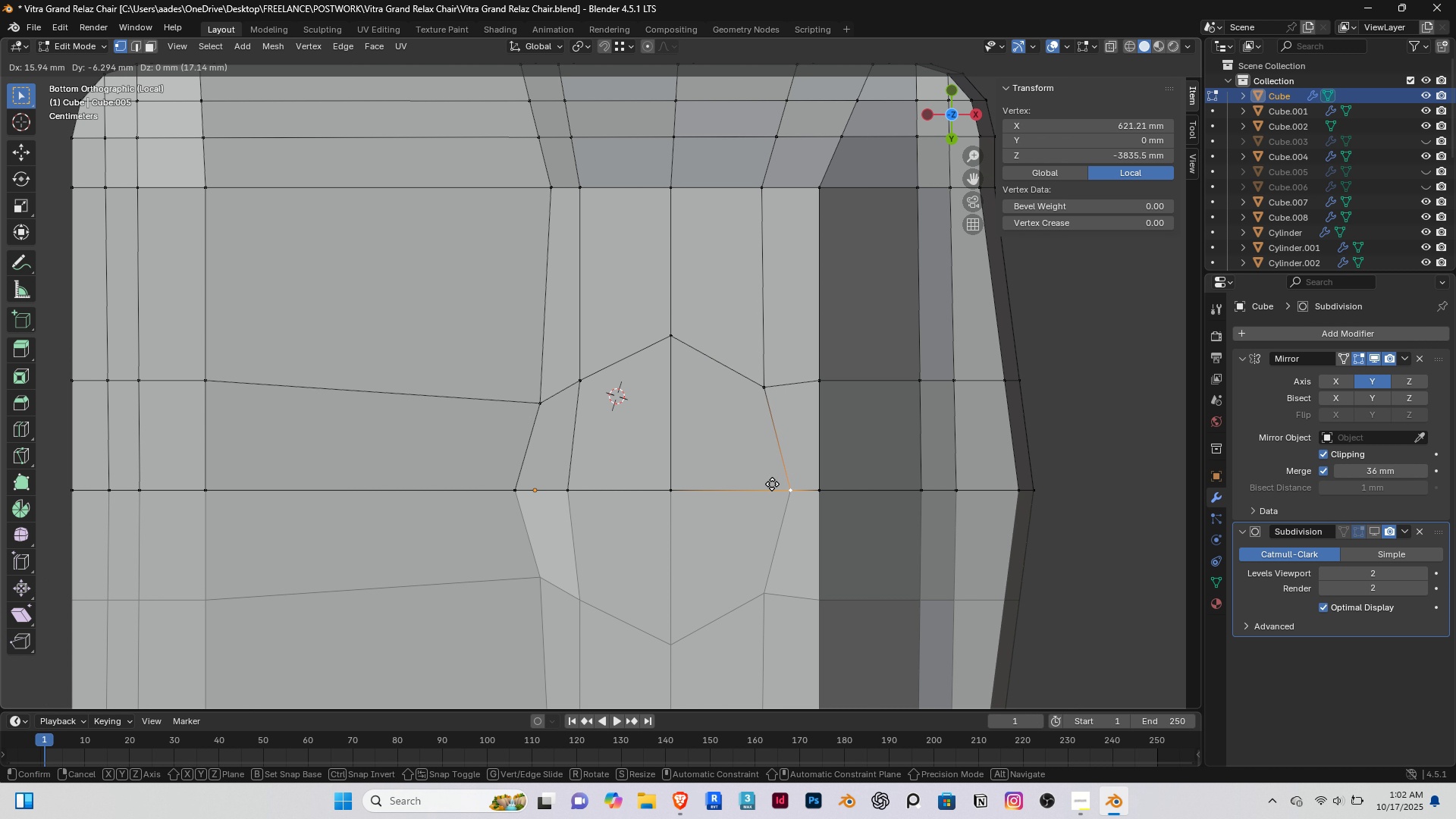 
wait(6.52)
 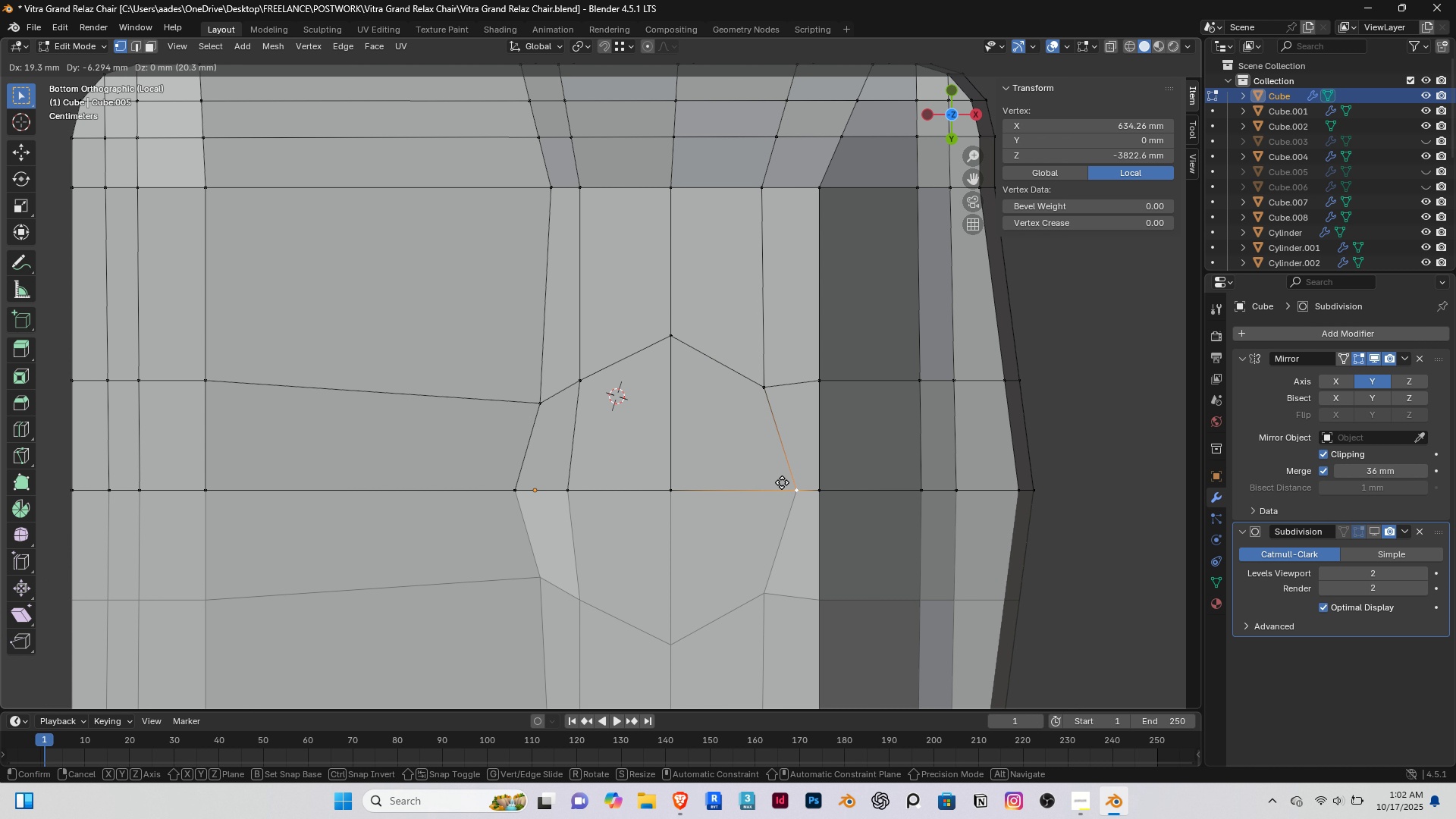 
left_click([777, 483])
 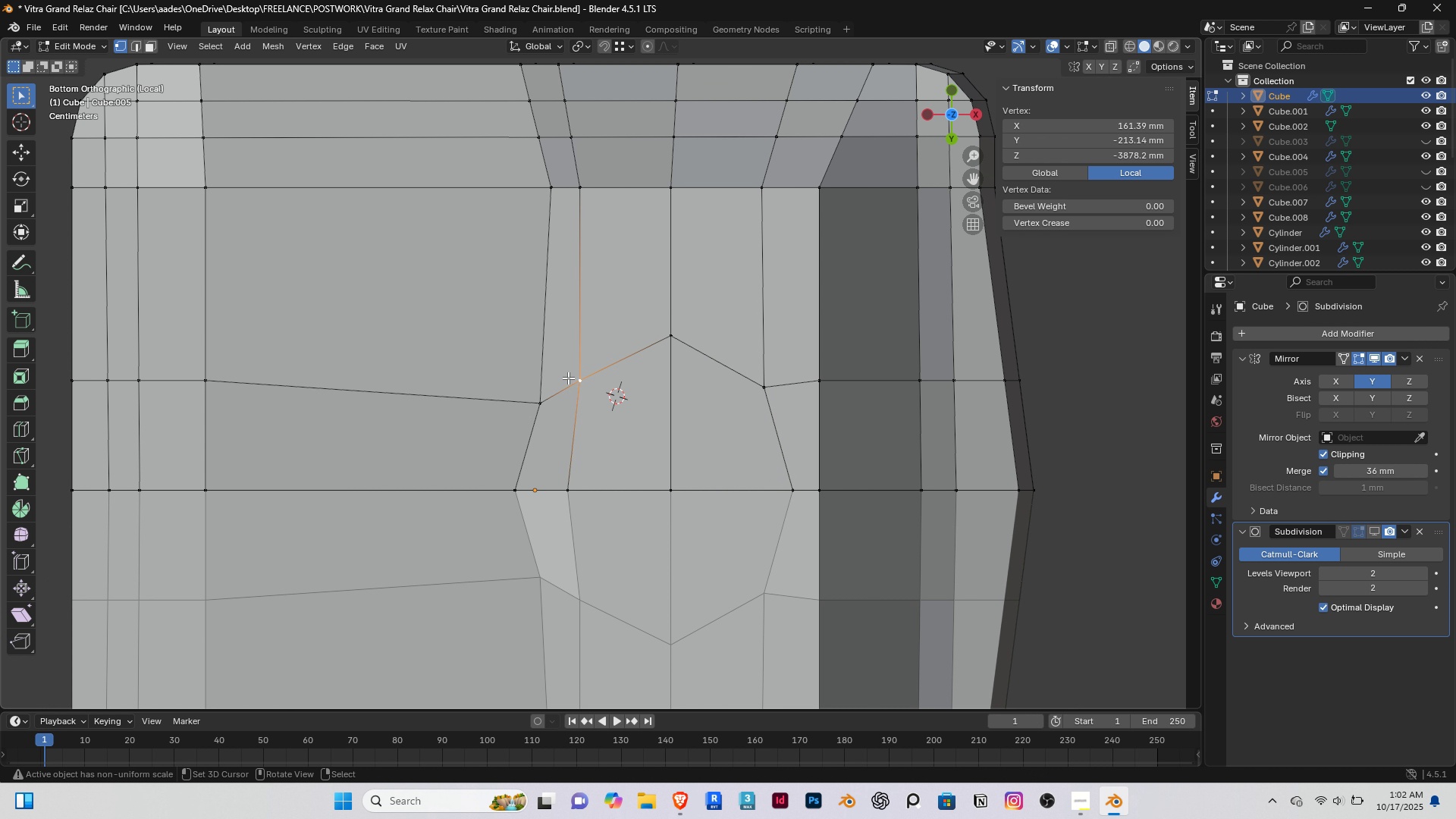 
right_click([568, 378])
 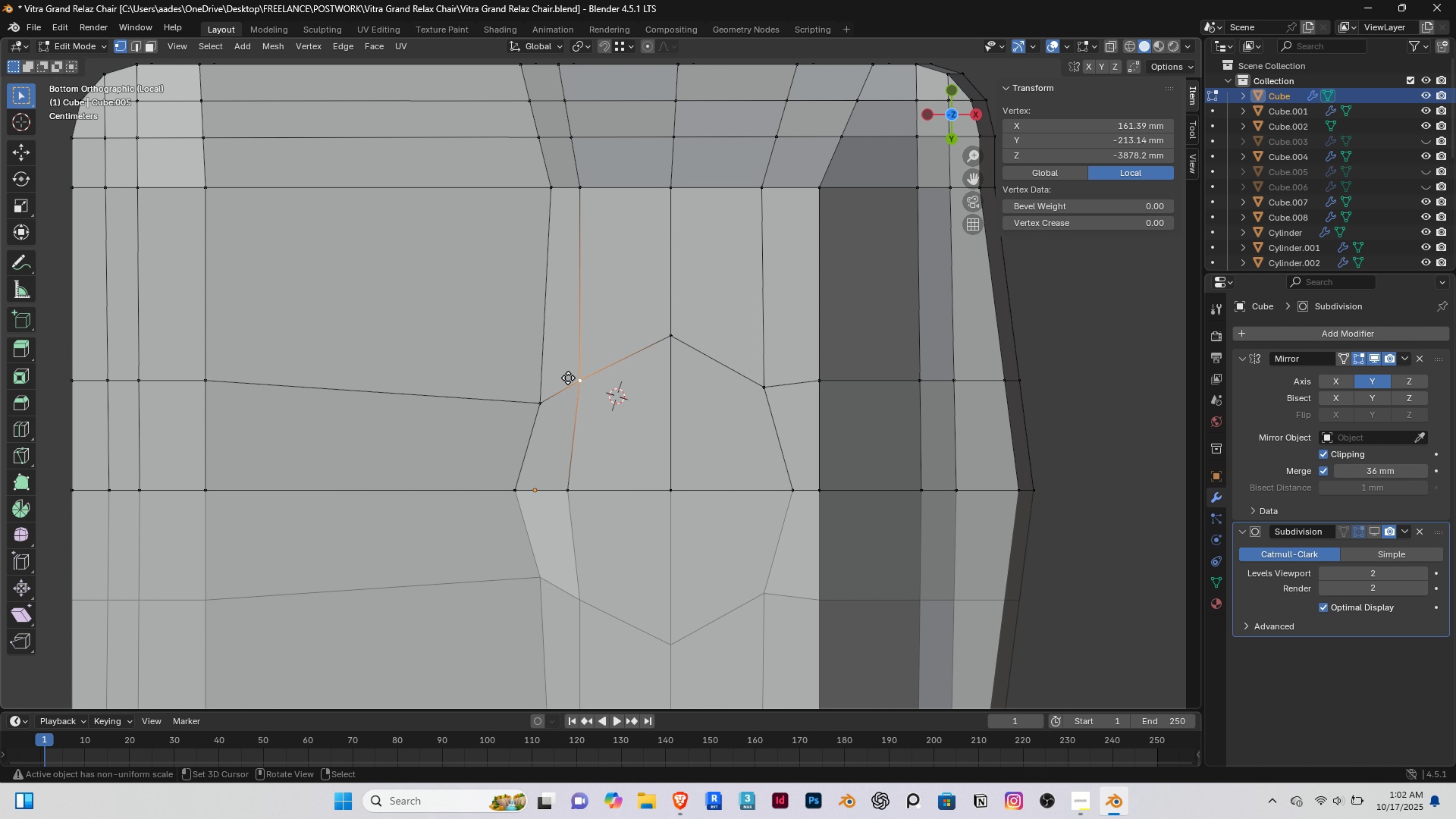 
type(gz)
 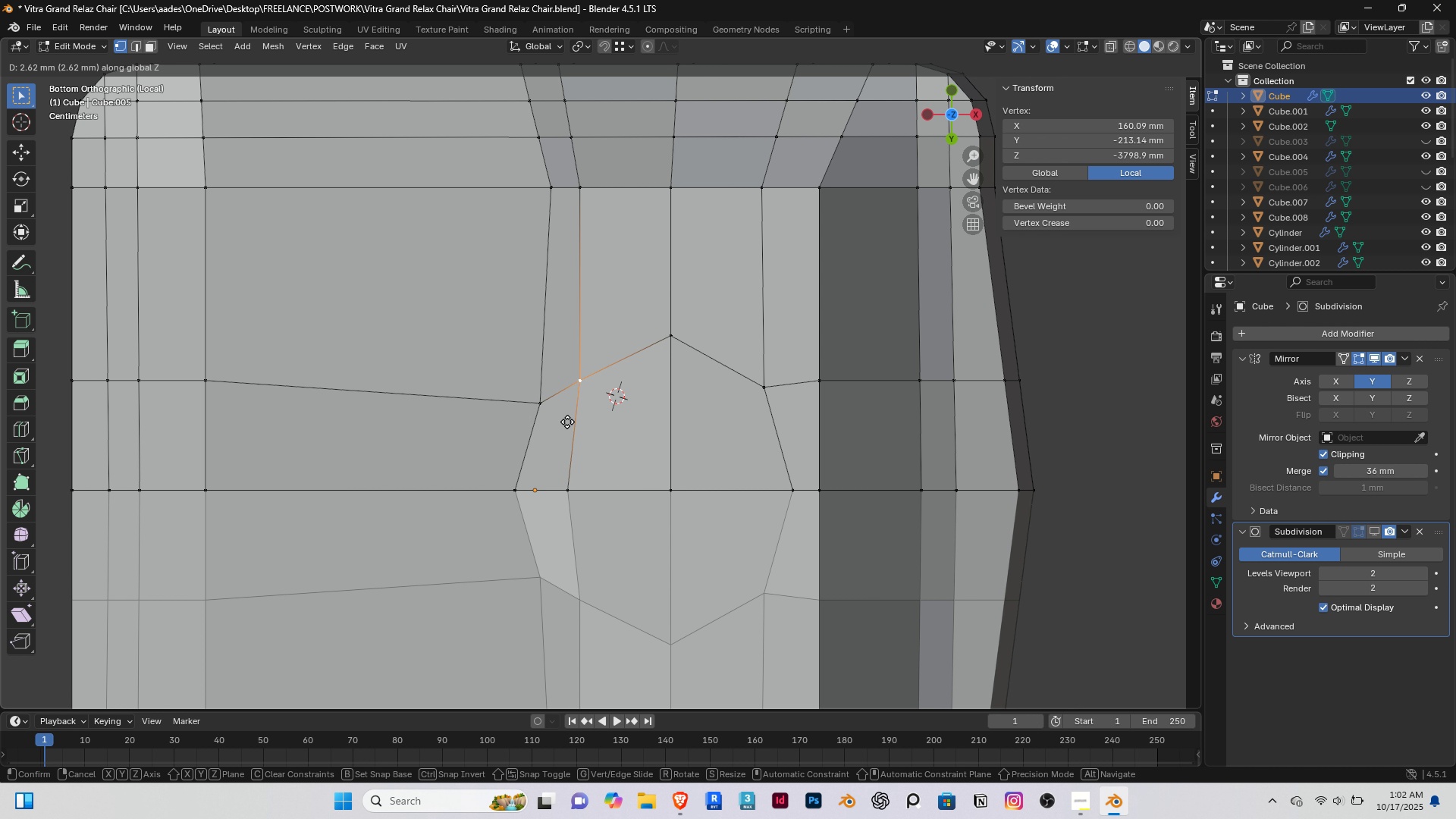 
right_click([568, 421])
 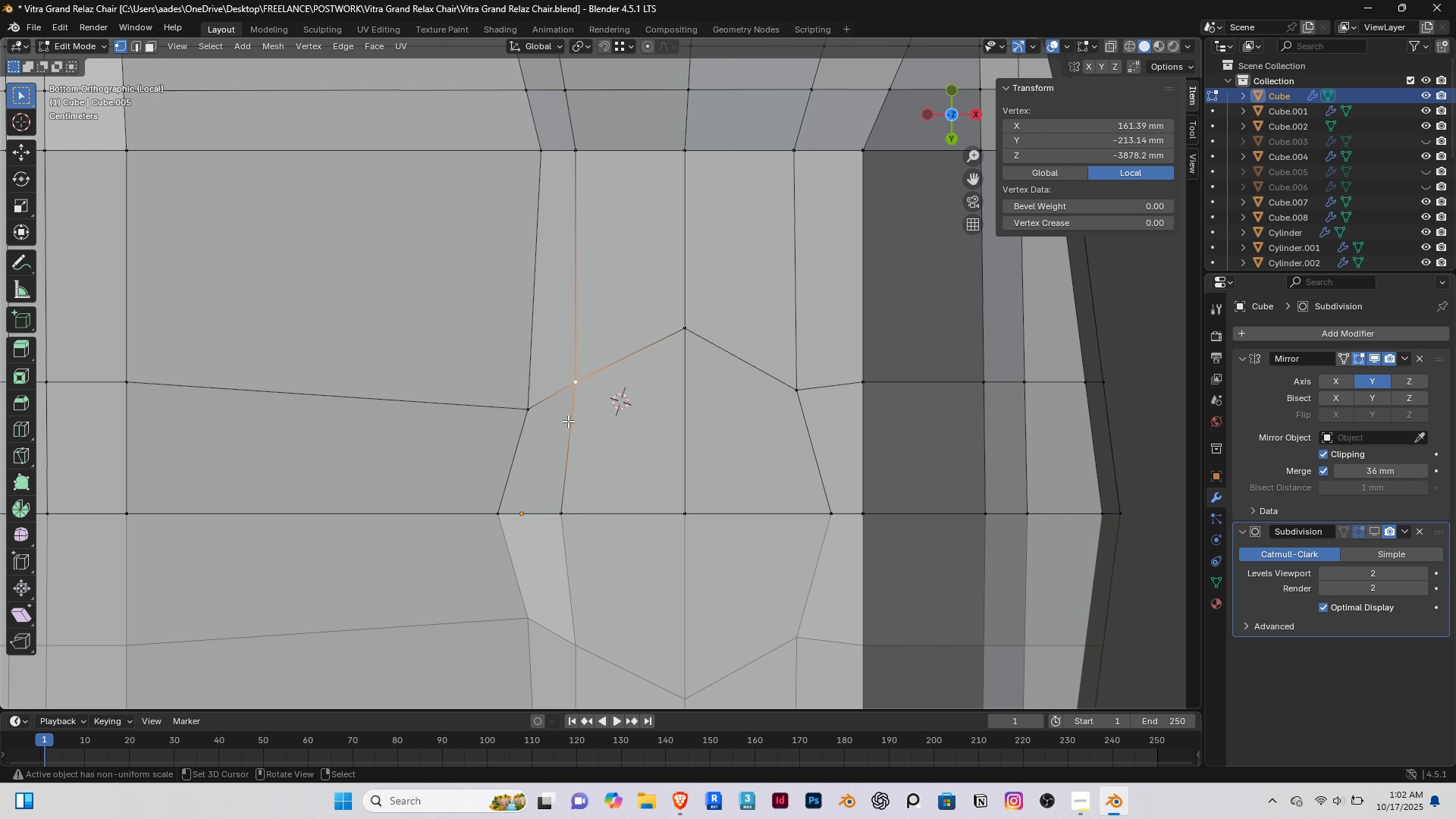 
scroll: coordinate [568, 421], scroll_direction: up, amount: 1.0
 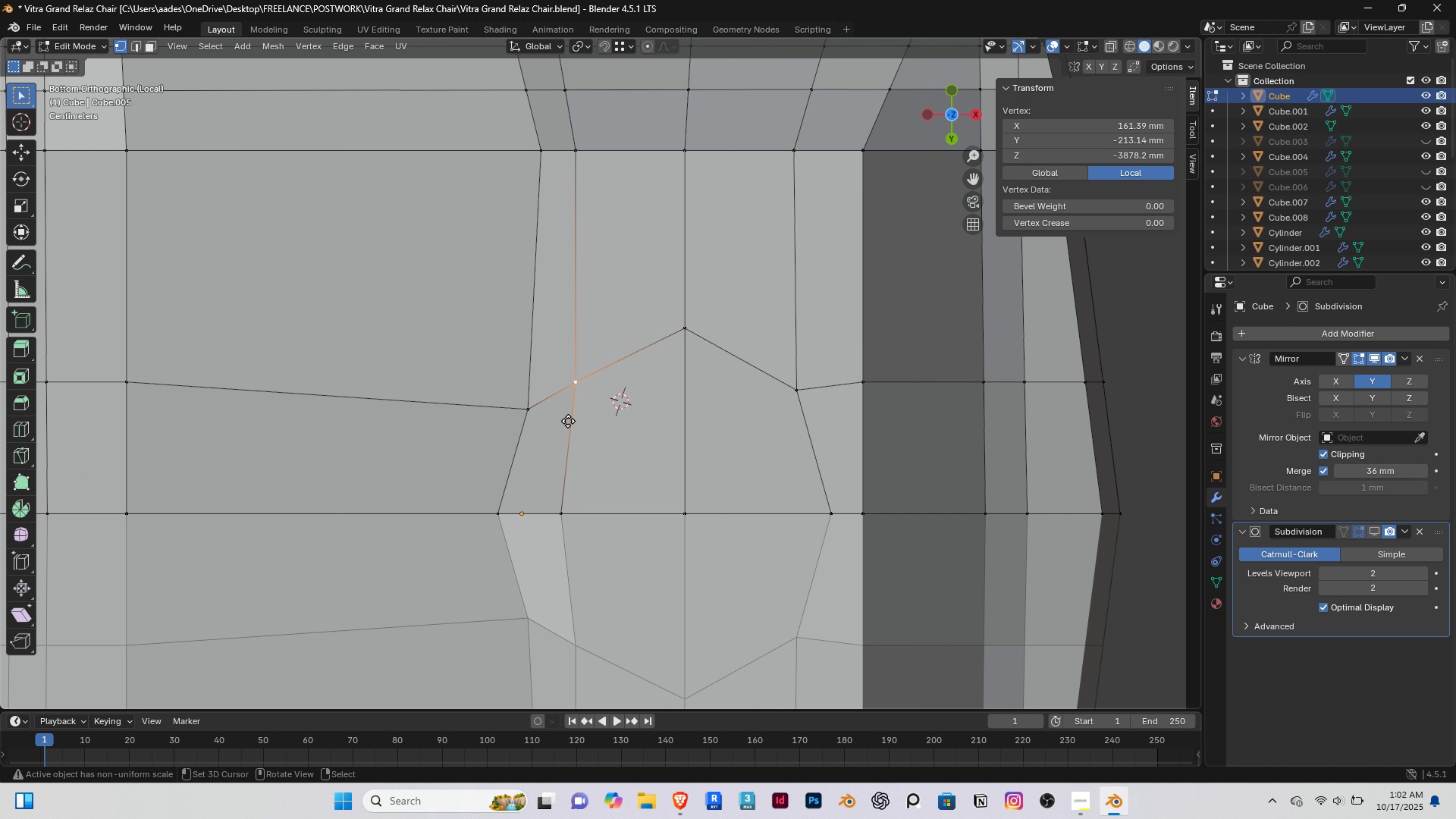 
type(gy)
 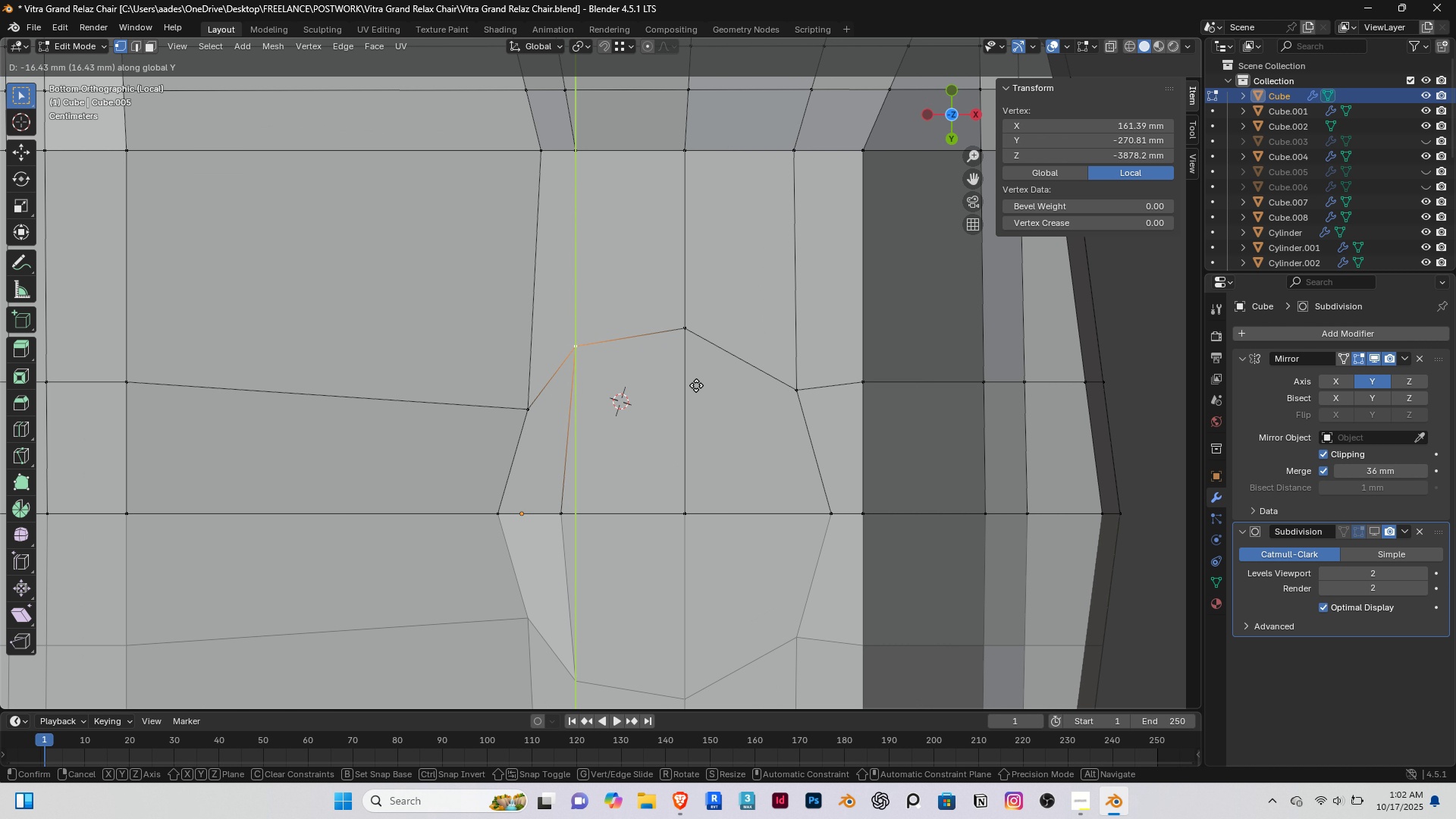 
hold_key(key=ControlRight, duration=1.34)
left_click([792, 392])
 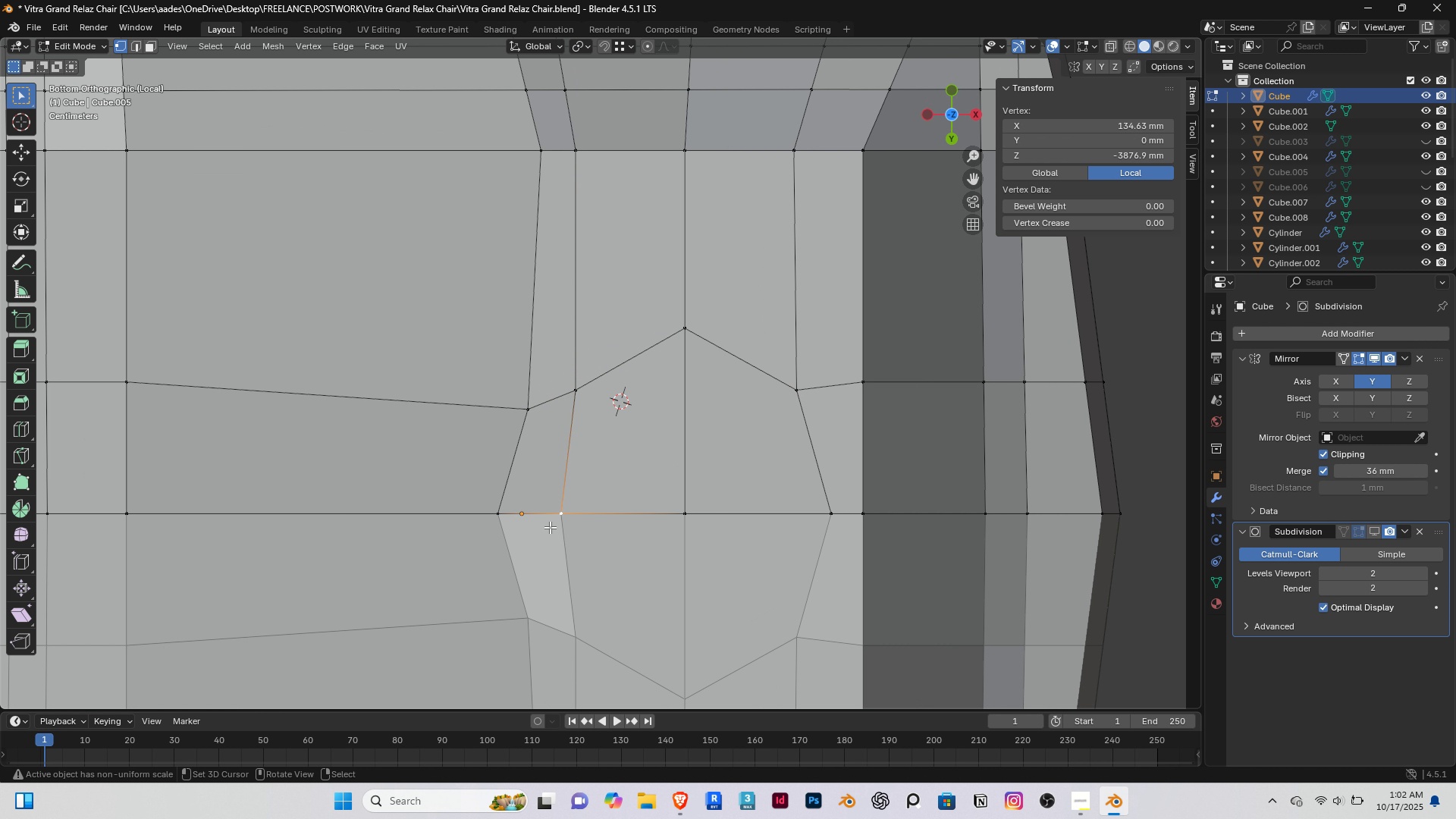 
right_click([550, 527])
 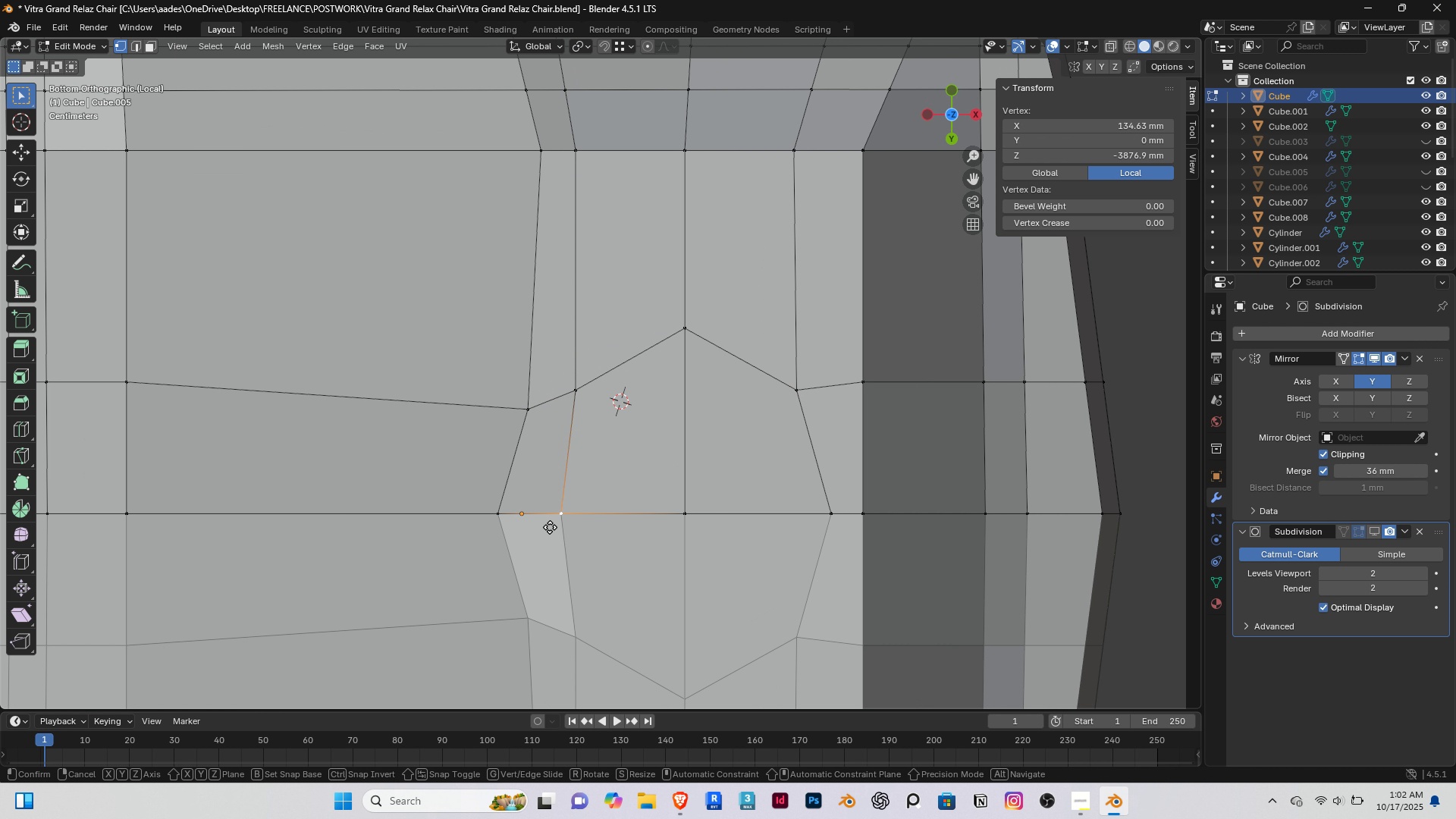 
key(G)
 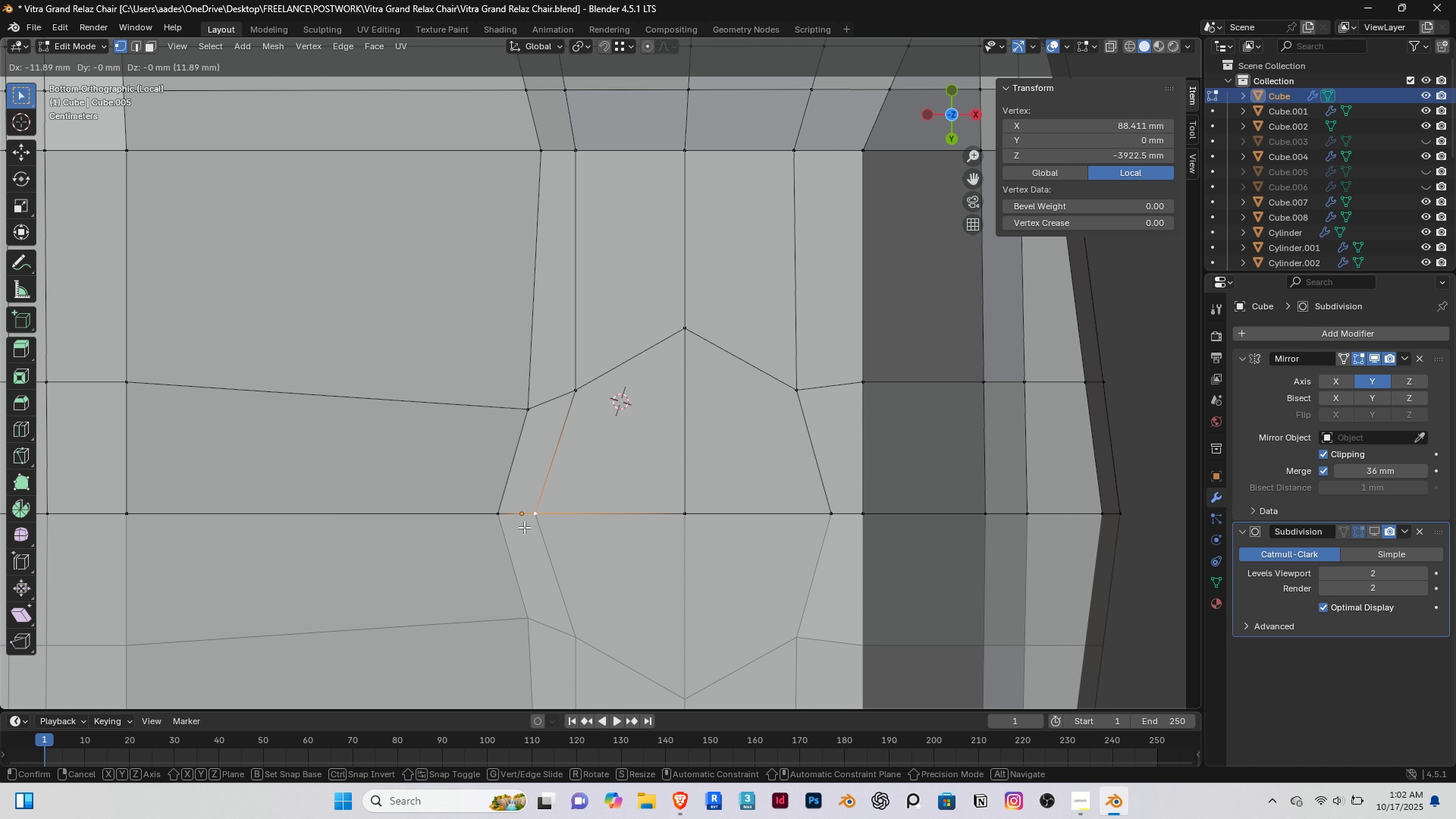 
left_click([524, 527])
 